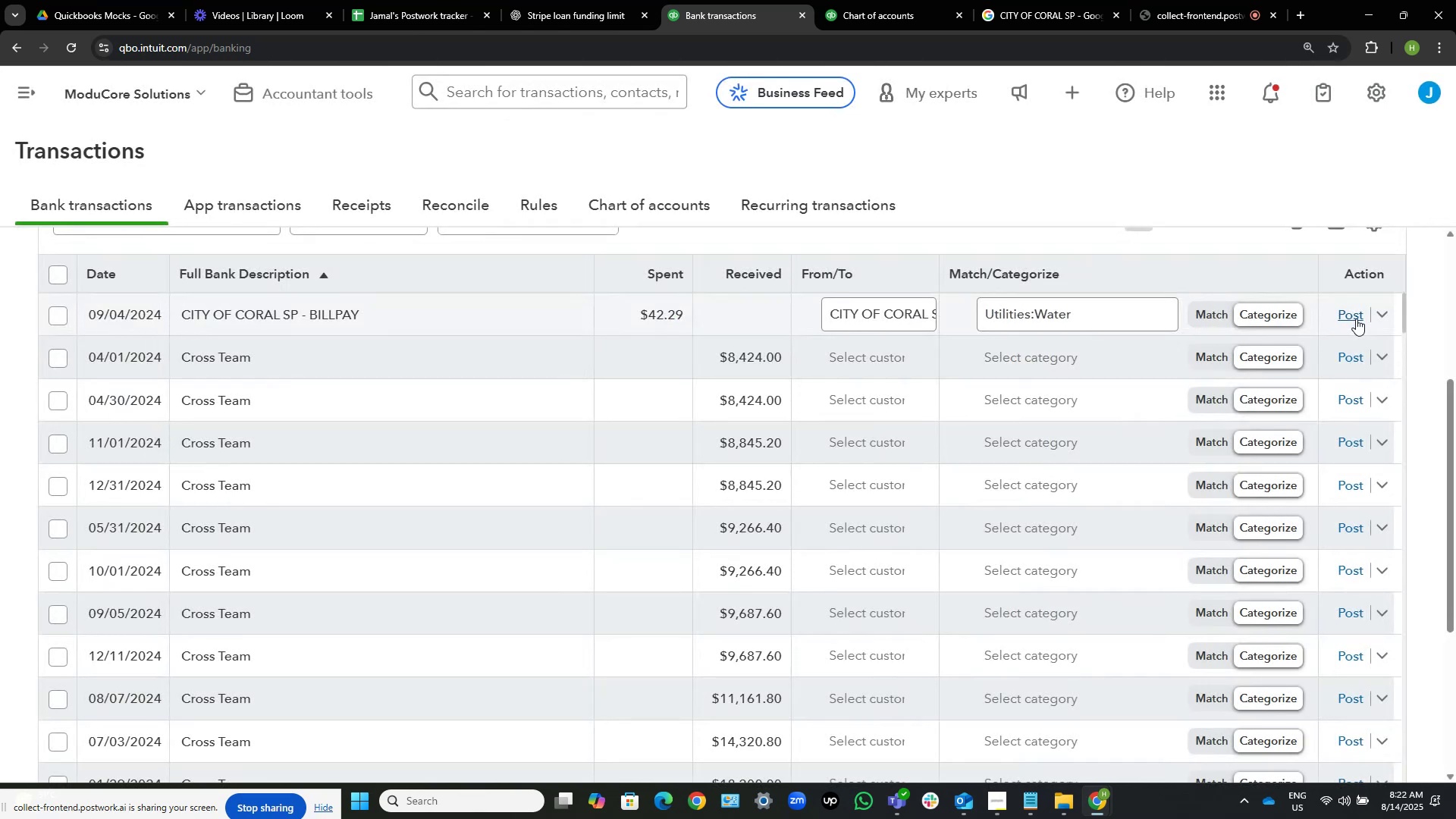 
wait(14.38)
 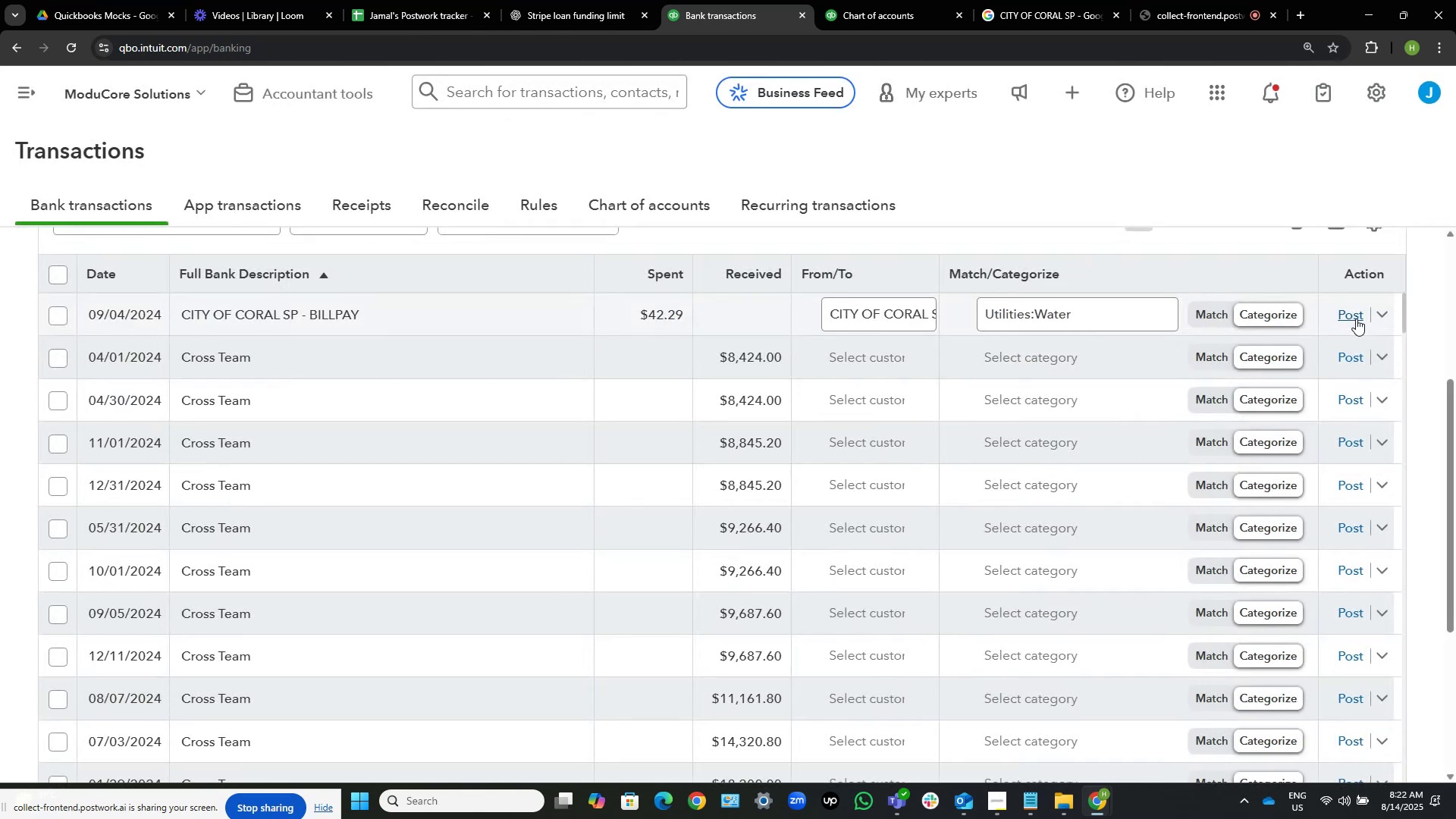 
left_click([1356, 318])
 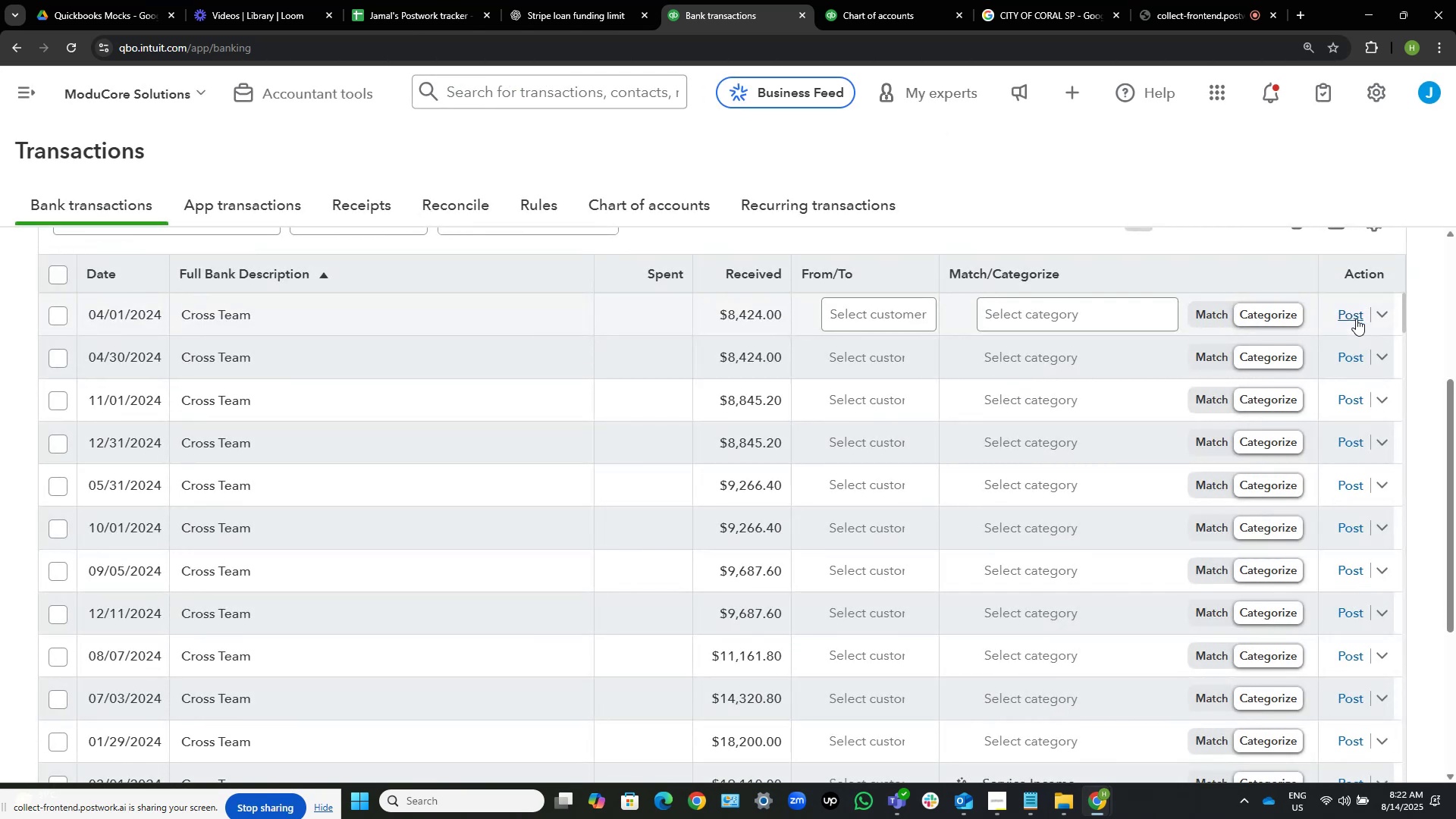 
wait(13.57)
 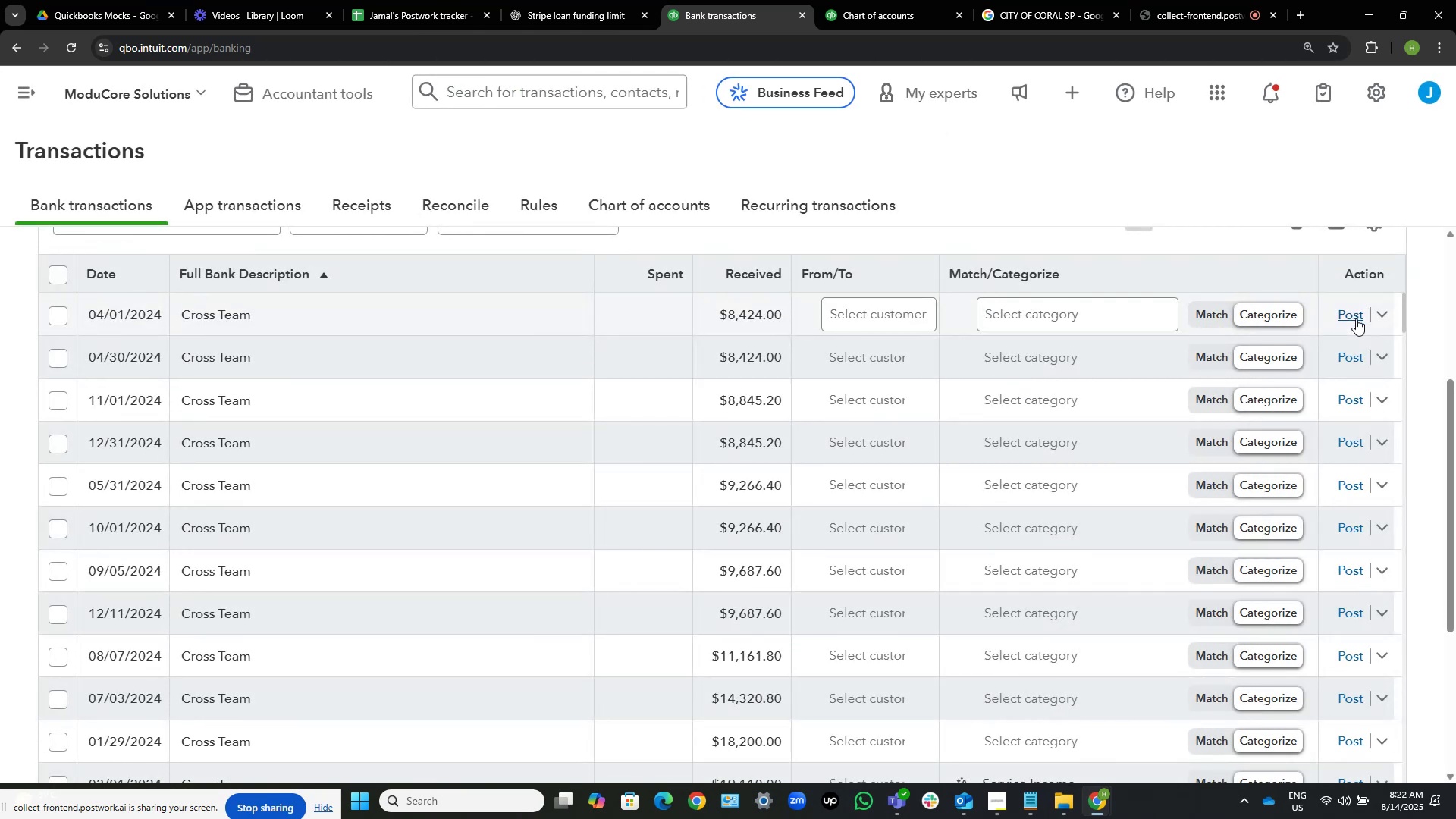 
scroll: coordinate [350, 484], scroll_direction: up, amount: 2.0
 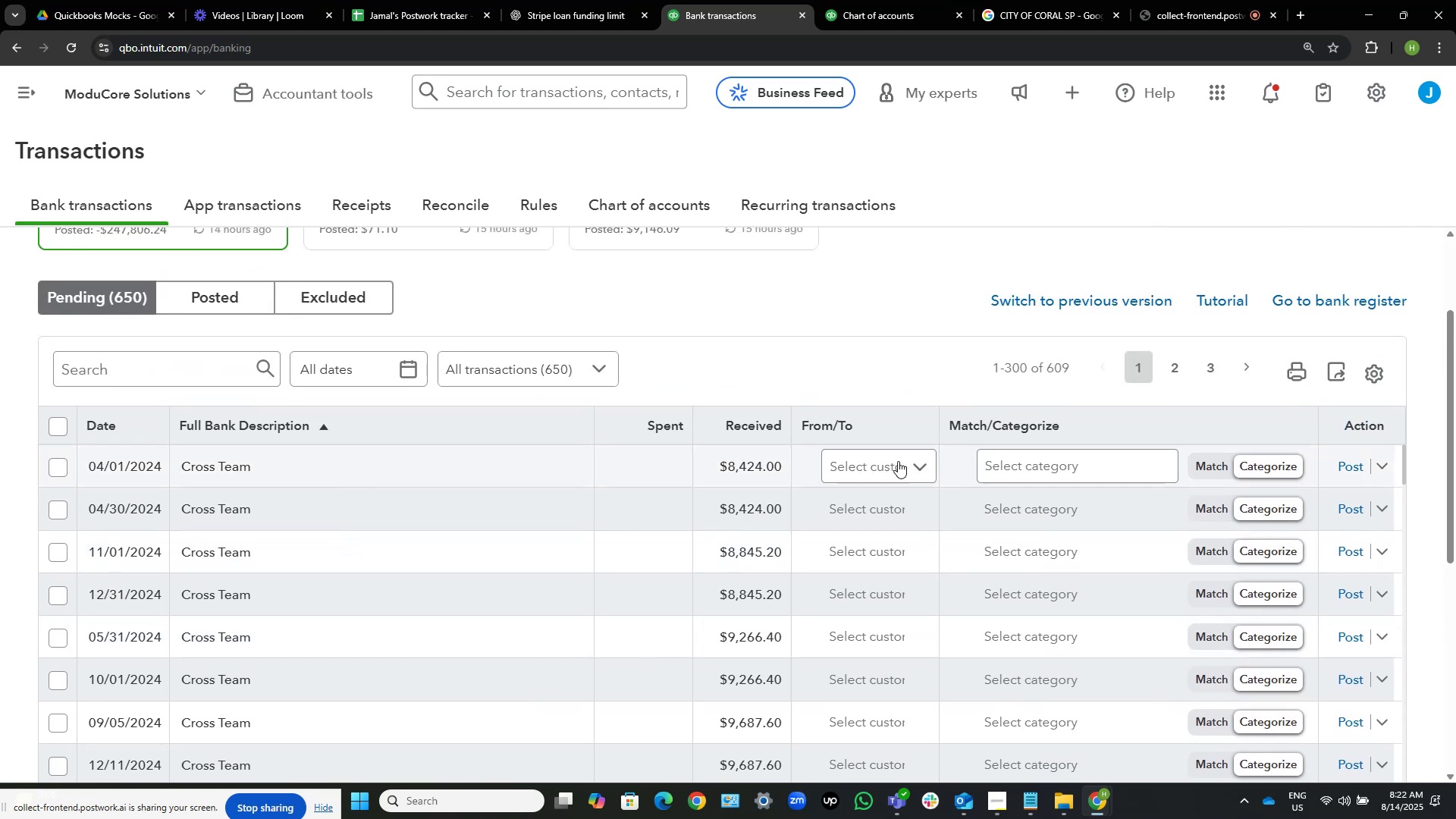 
left_click([886, 468])
 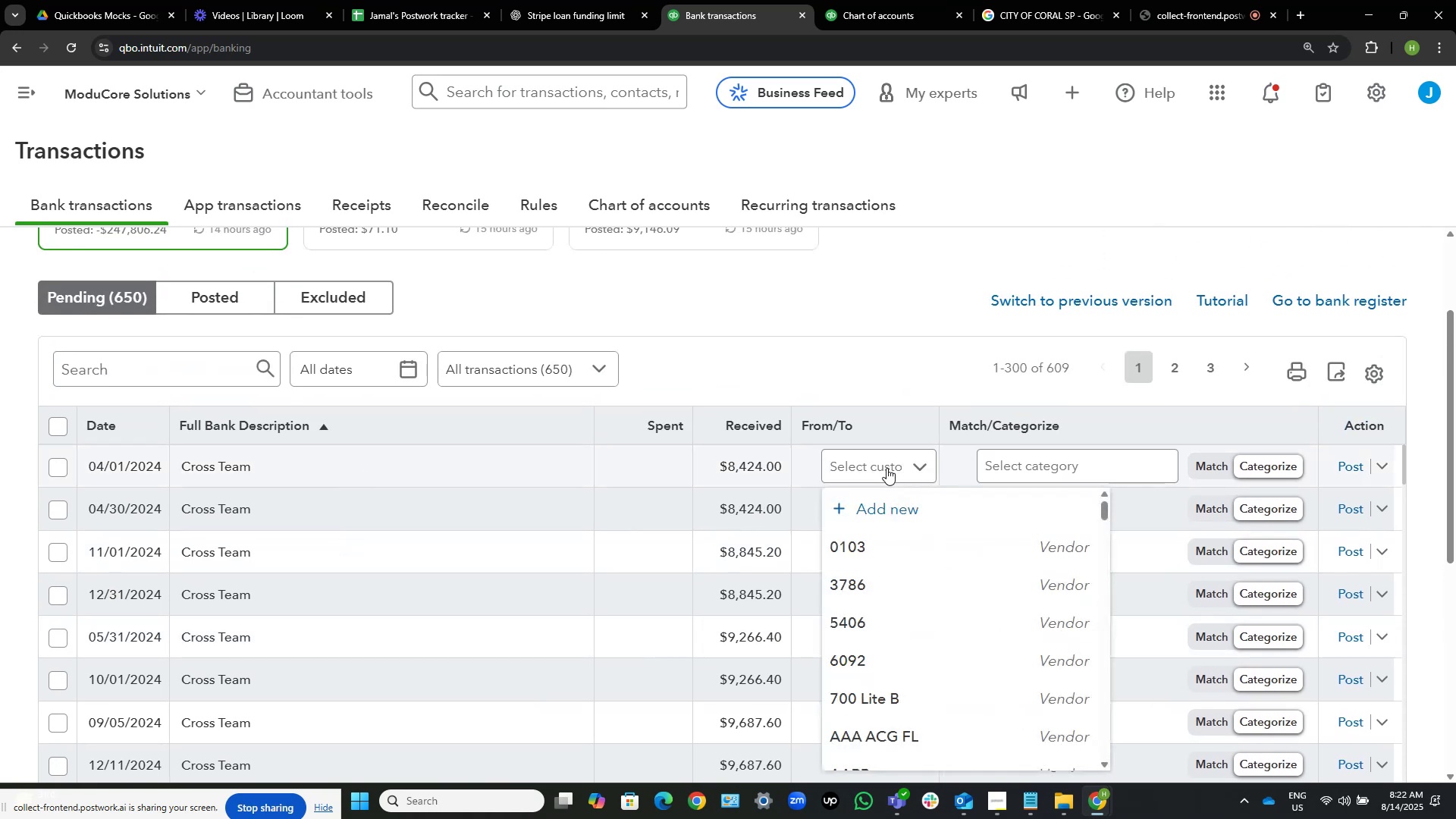 
type(Cross Team)
 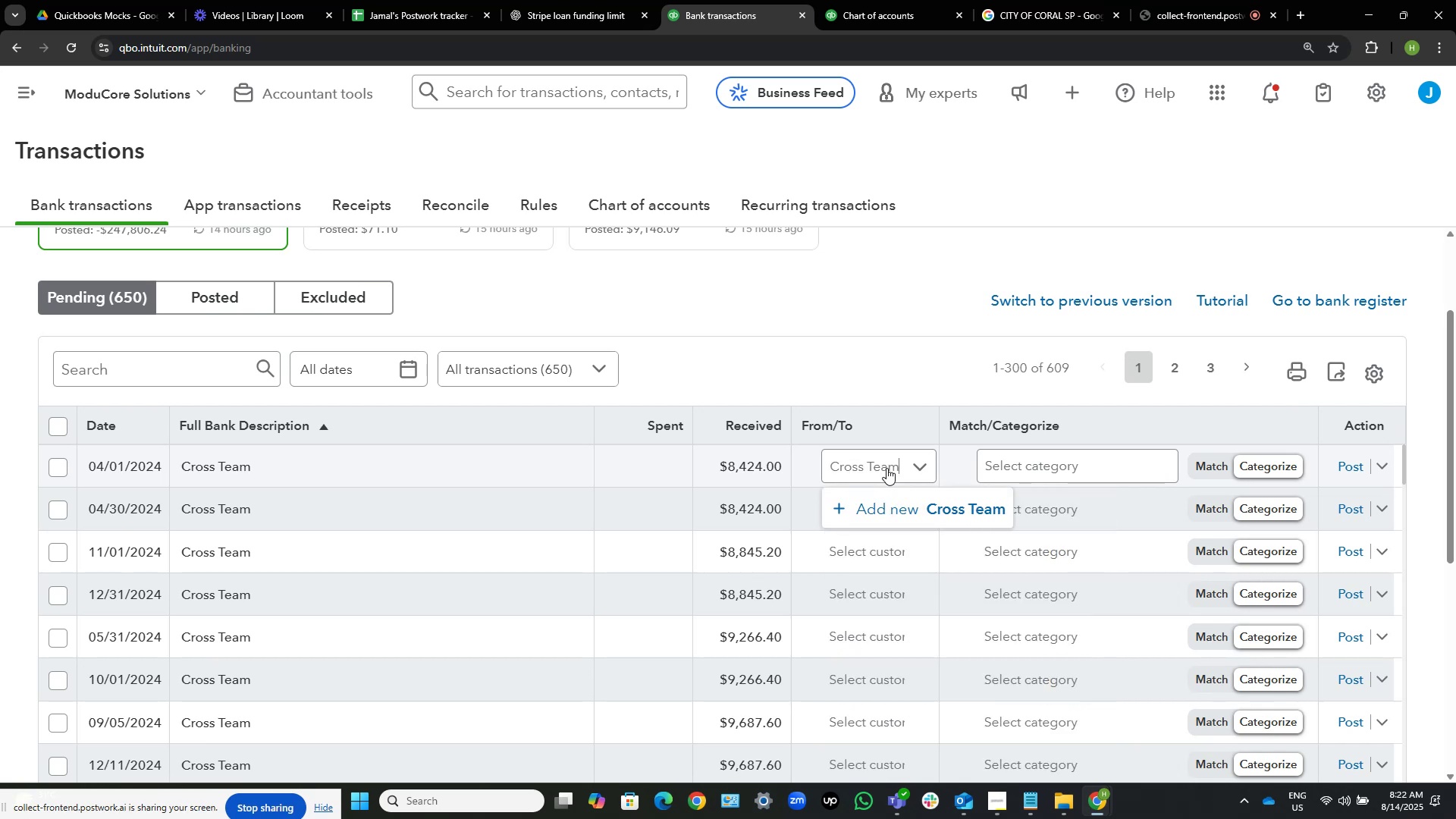 
key(Control+Shift+ArrowLeft)
 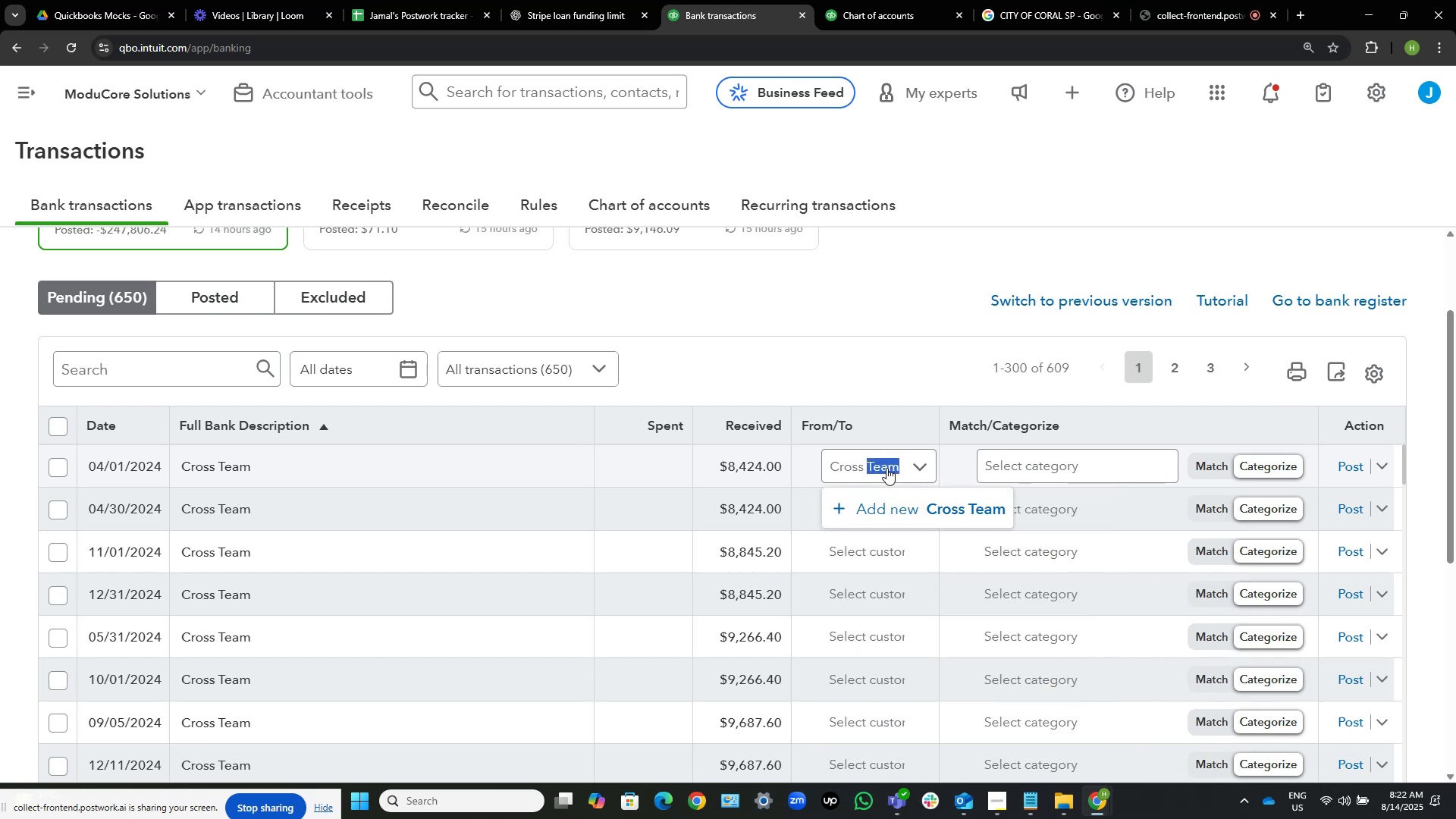 
key(Control+Shift+ArrowLeft)
 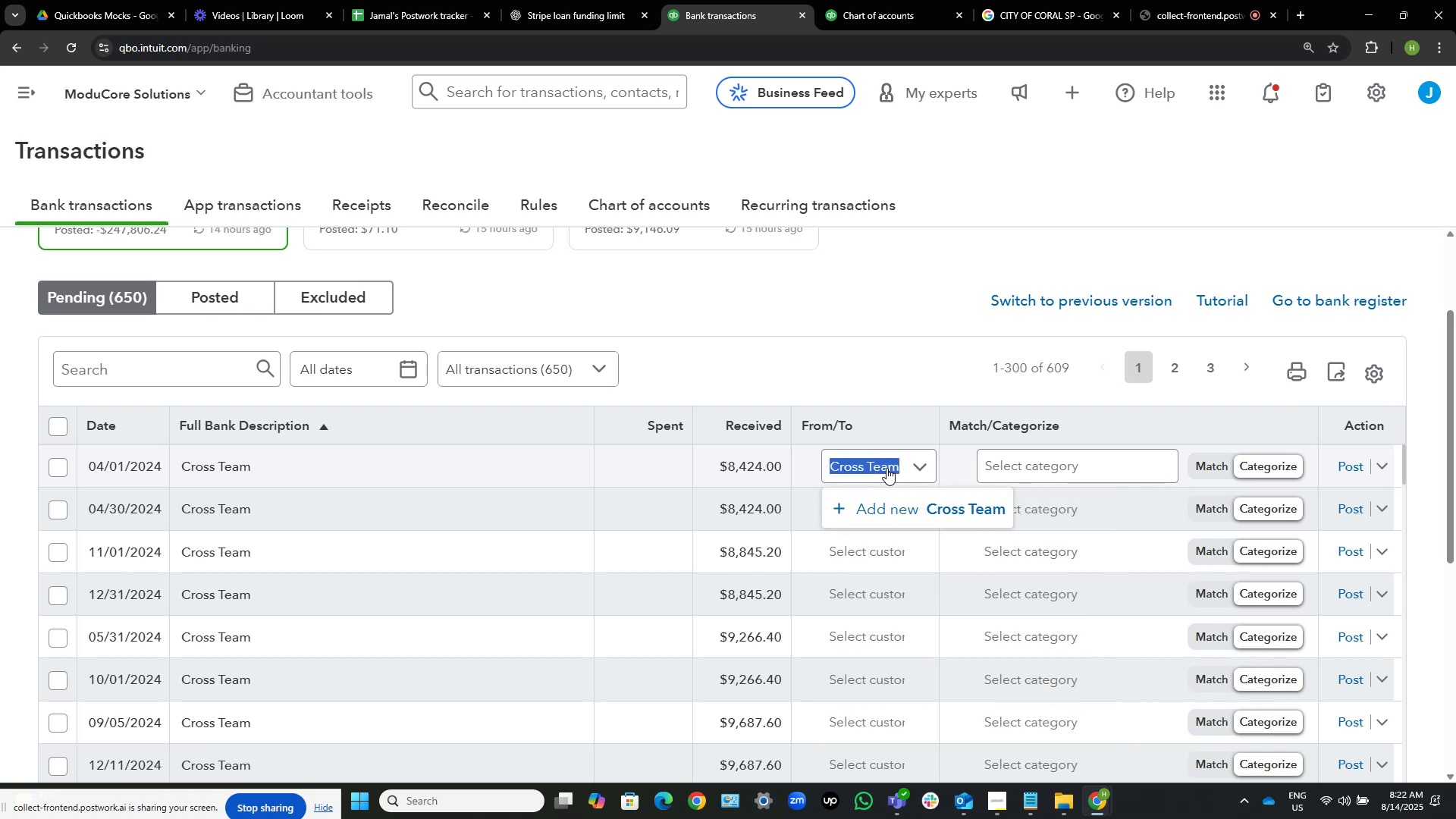 
key(Control+C)
 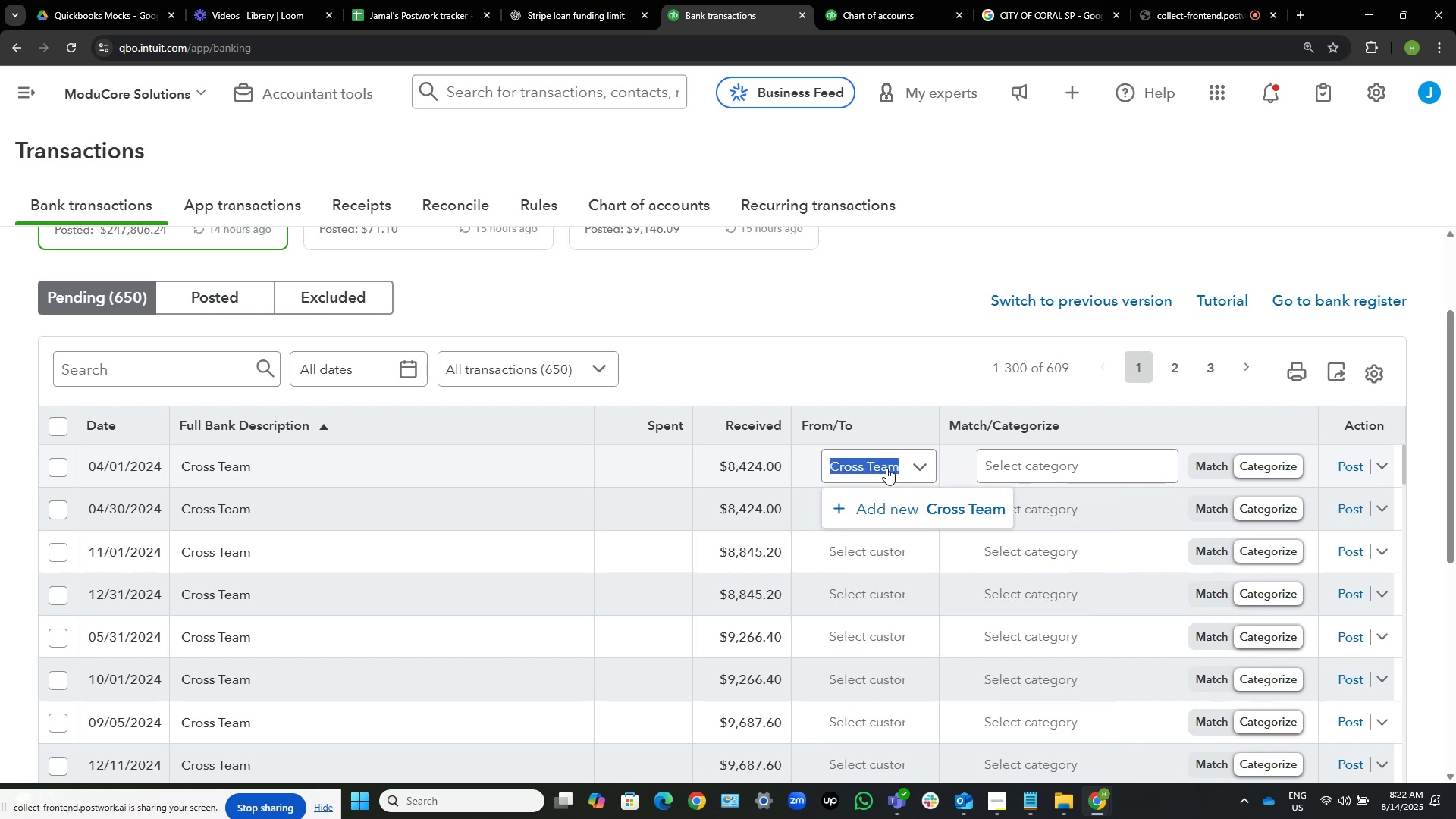 
key(Control+C)
 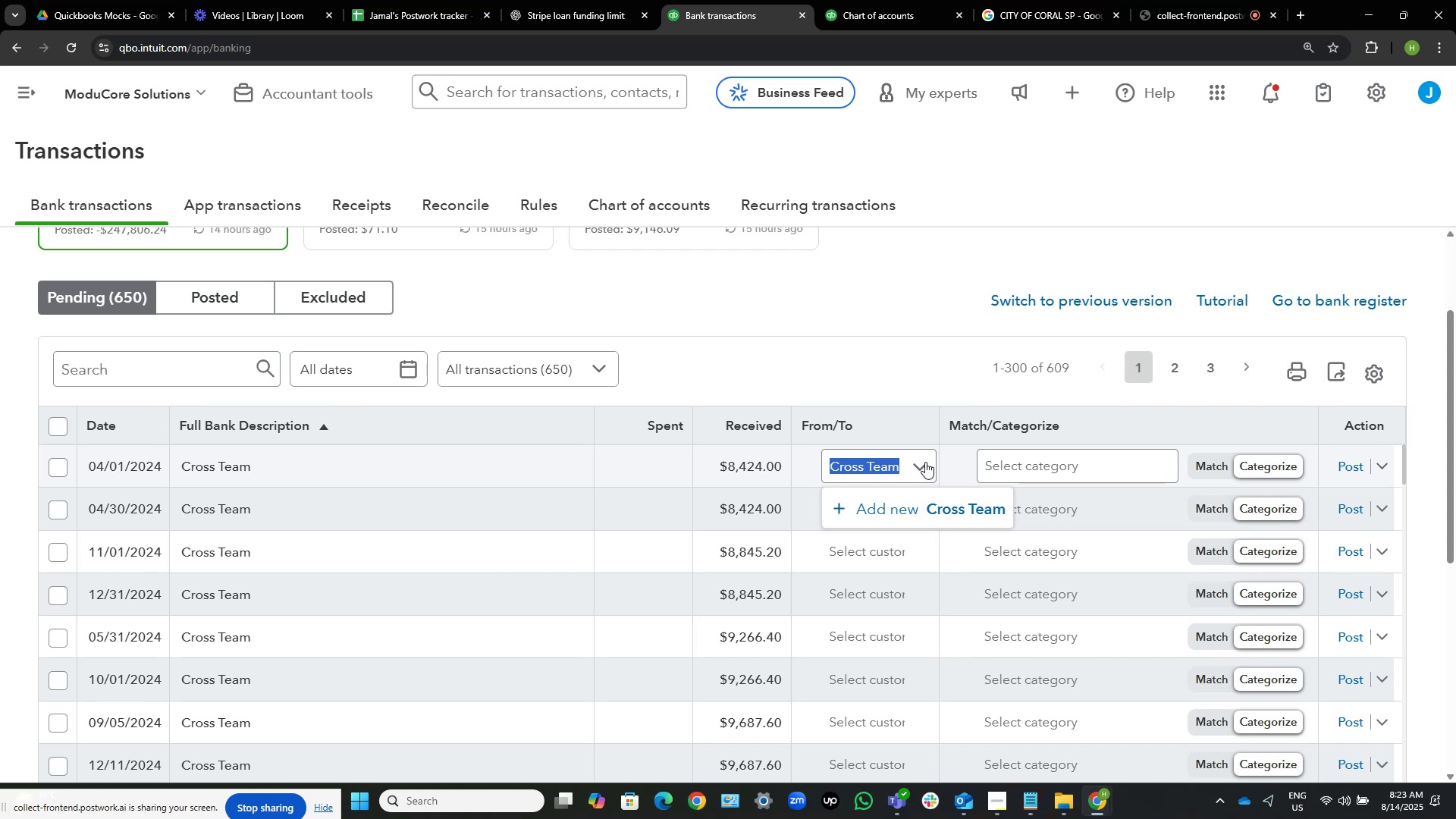 
wait(6.78)
 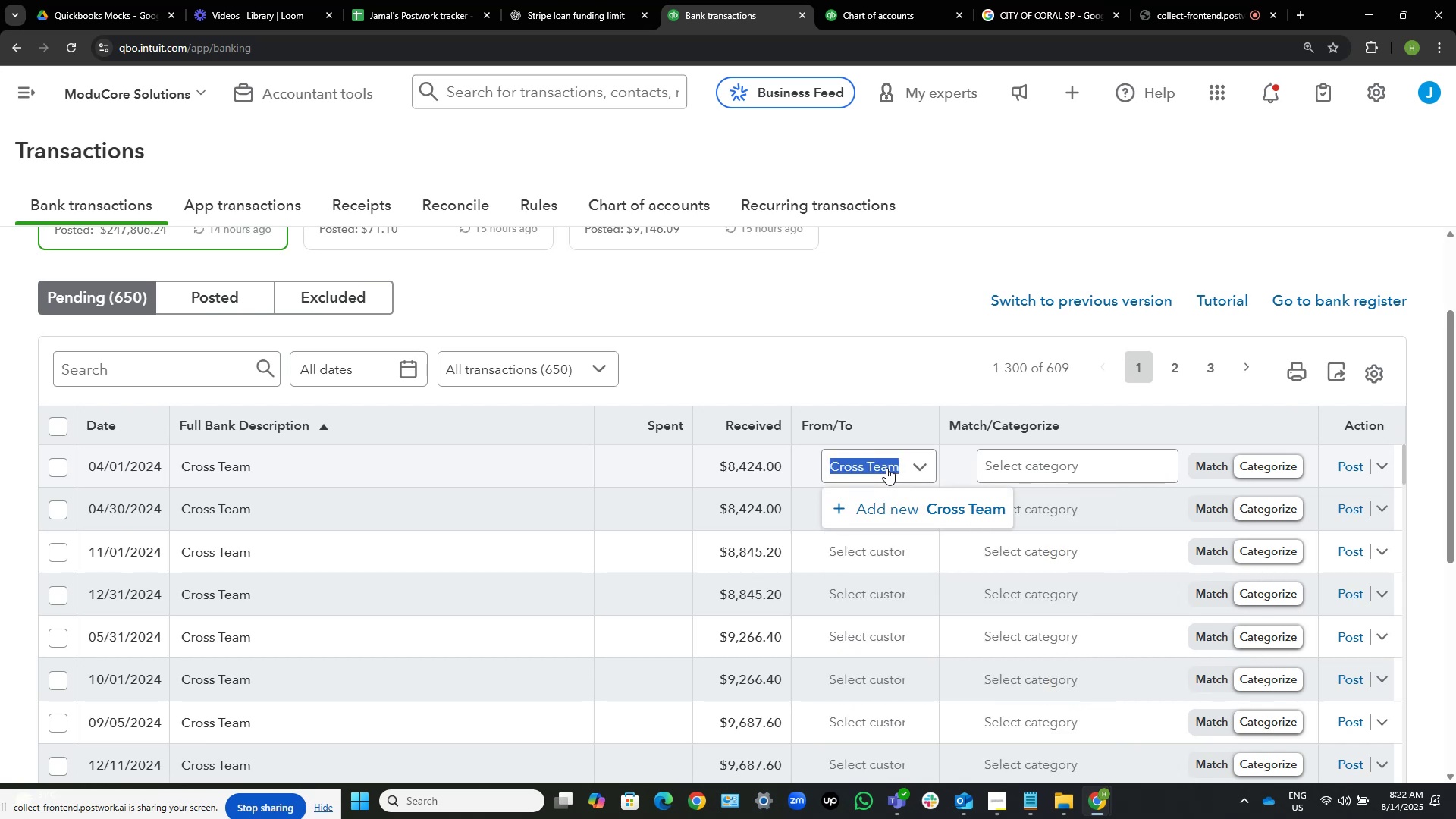 
left_click([938, 506])
 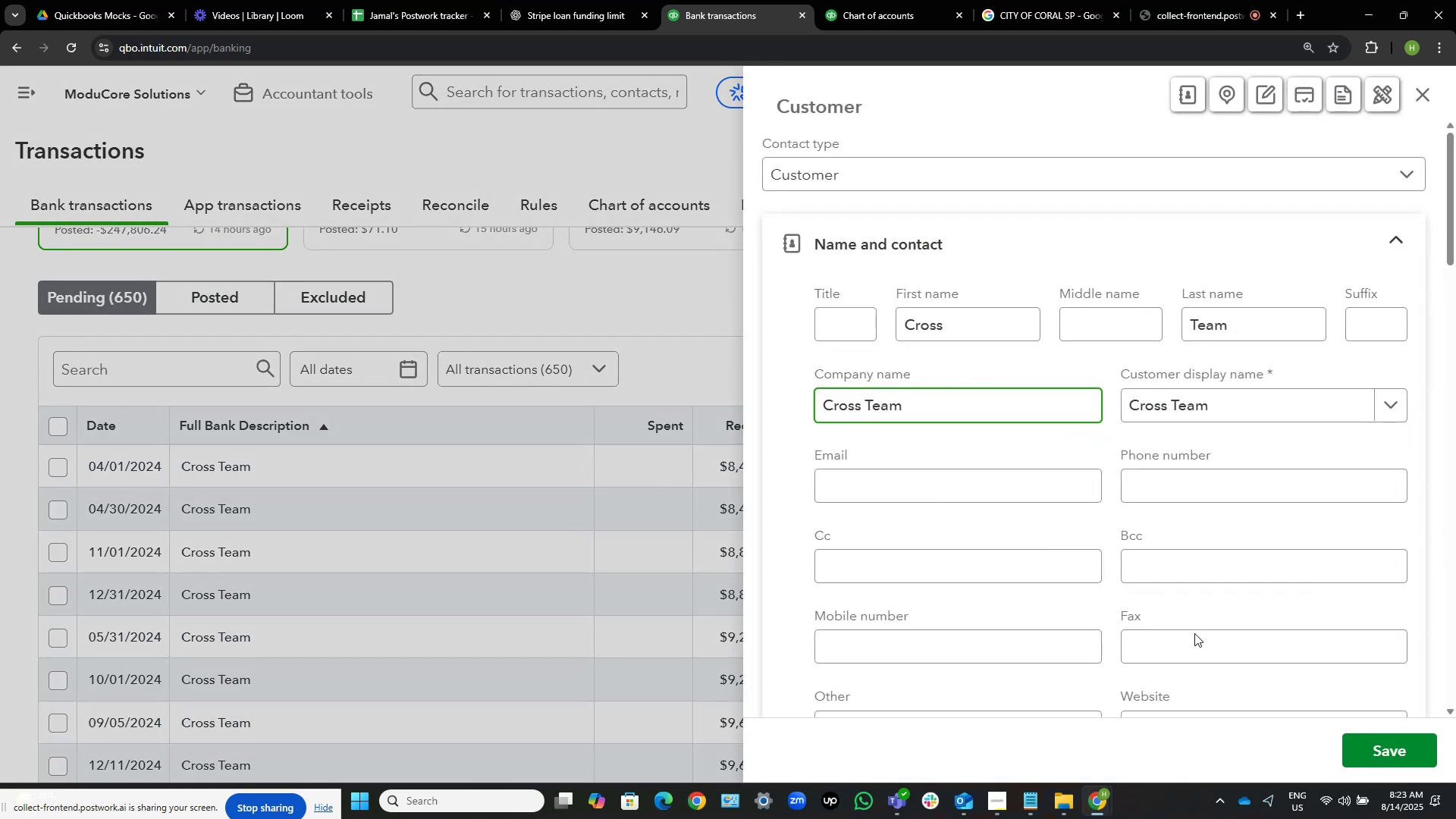 
left_click([1384, 756])
 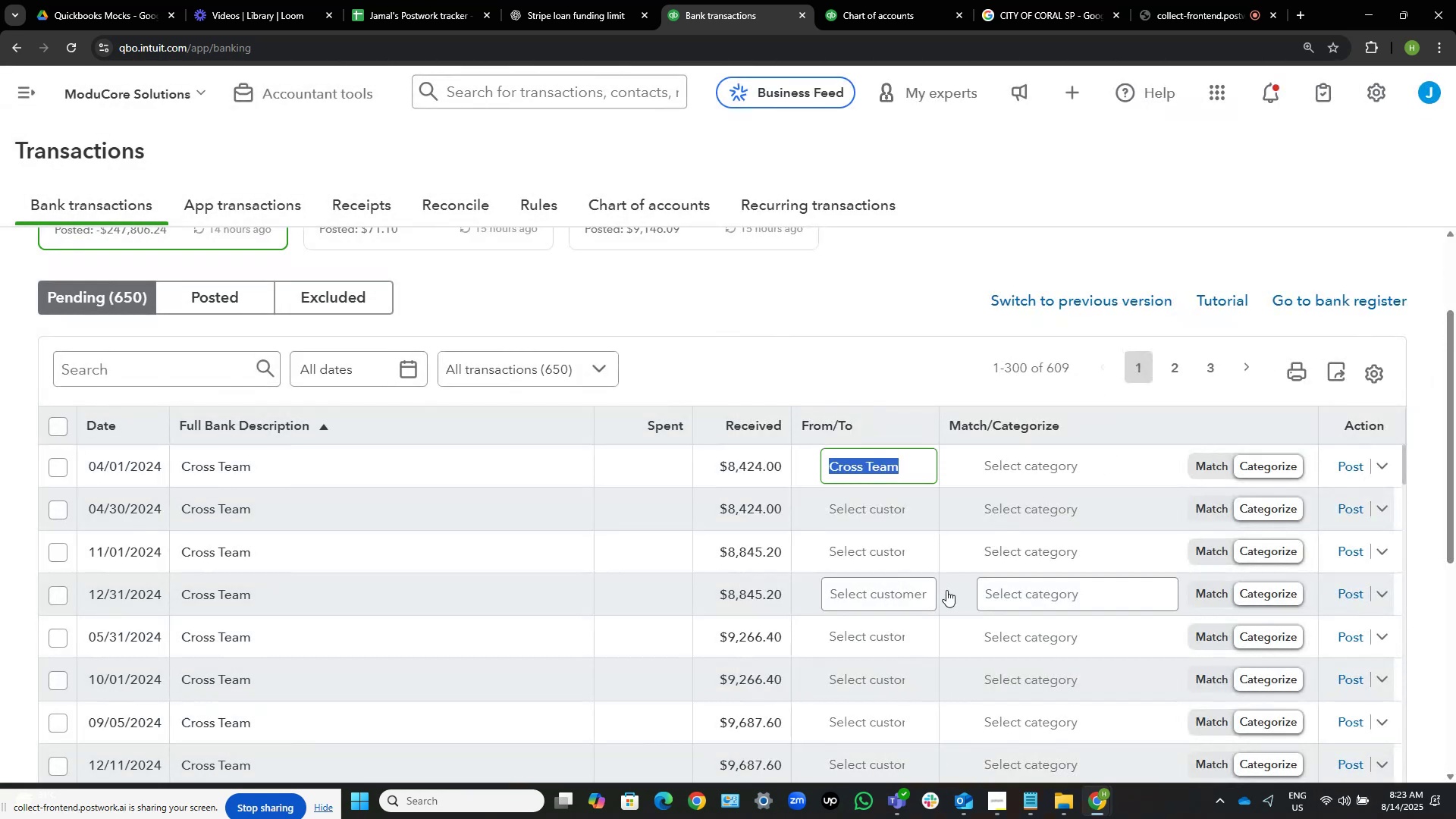 
left_click([868, 506])
 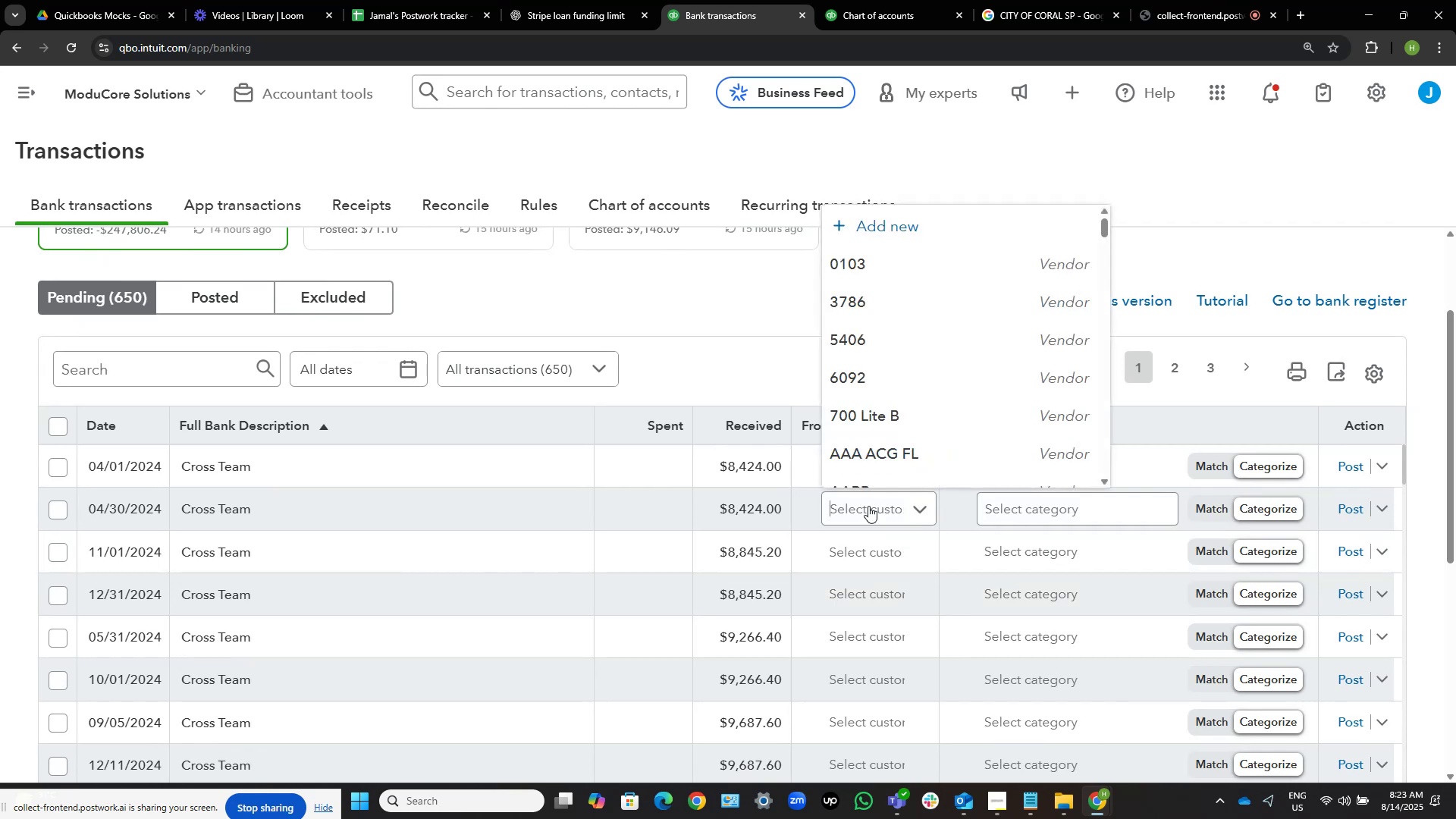 
key(Control+V)
 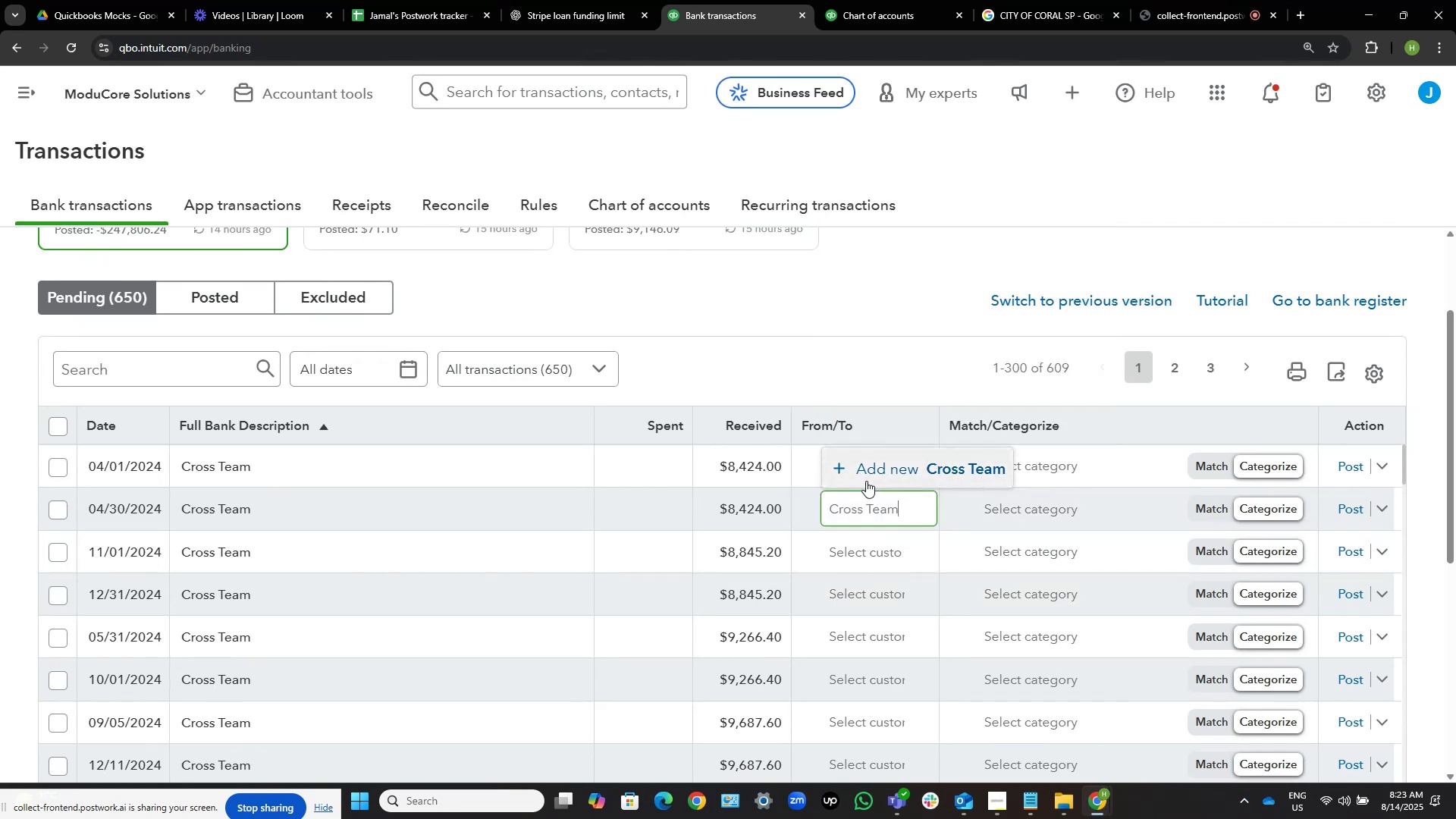 
left_click([901, 475])
 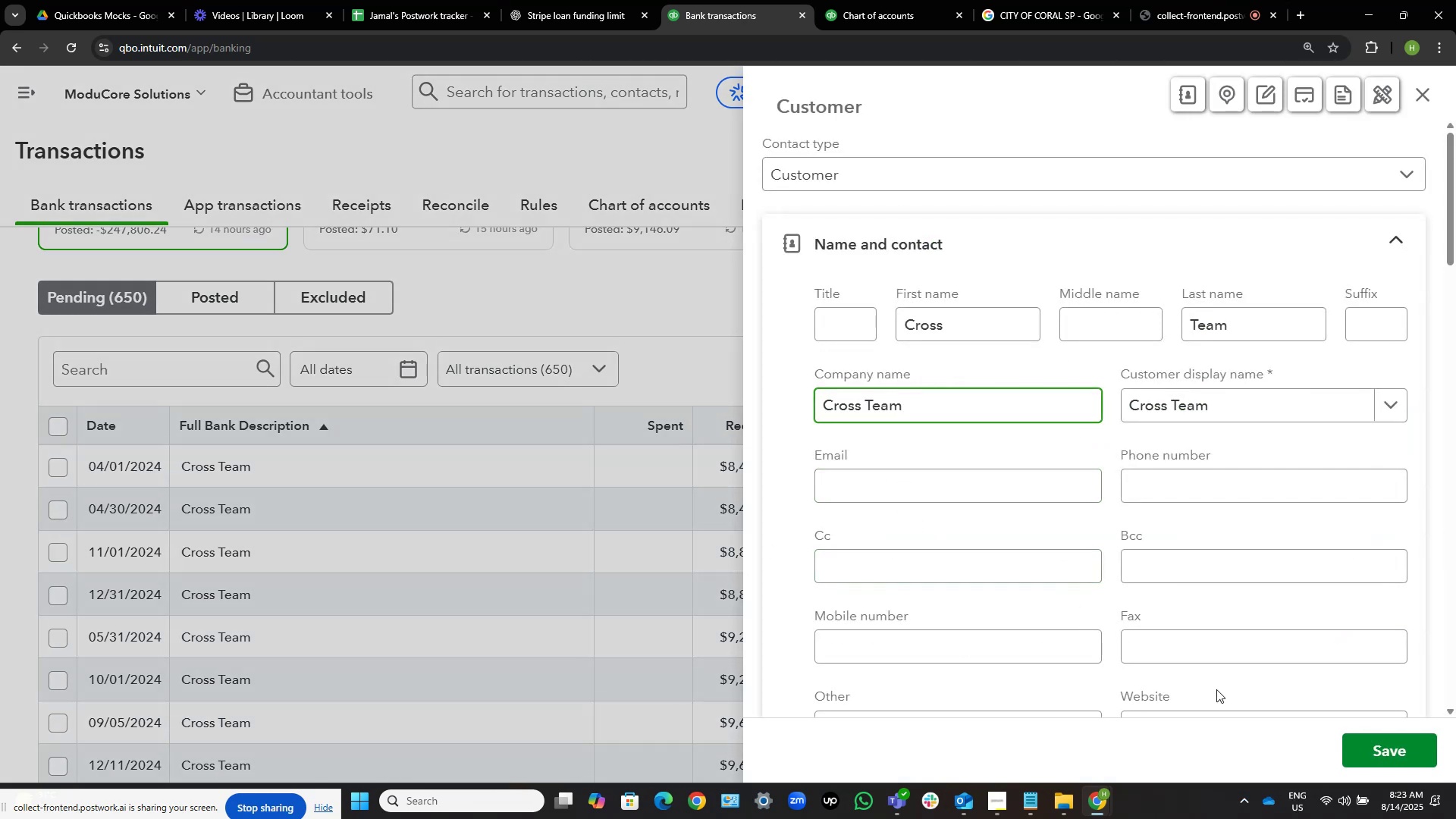 
left_click([1380, 746])
 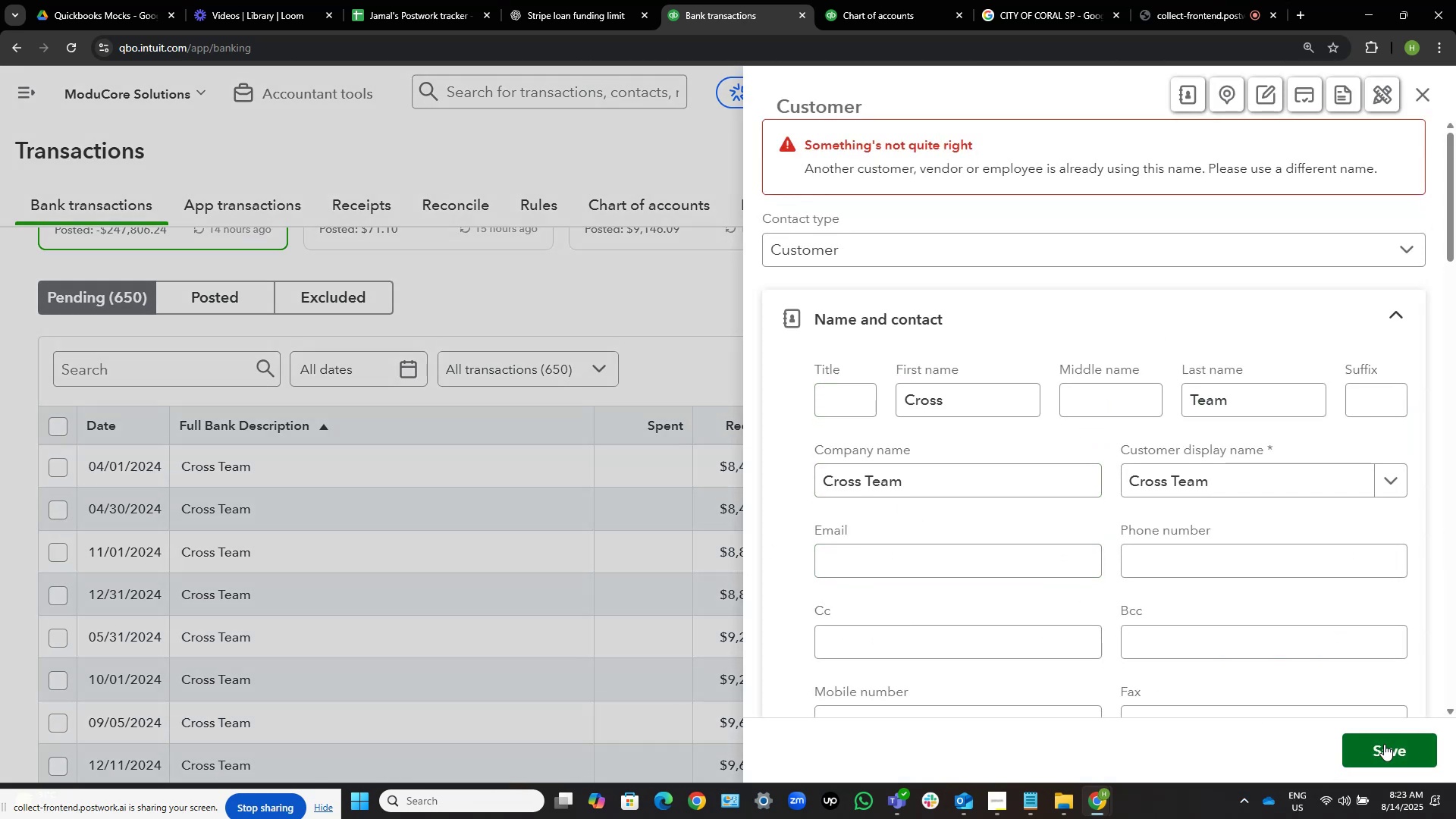 
wait(8.59)
 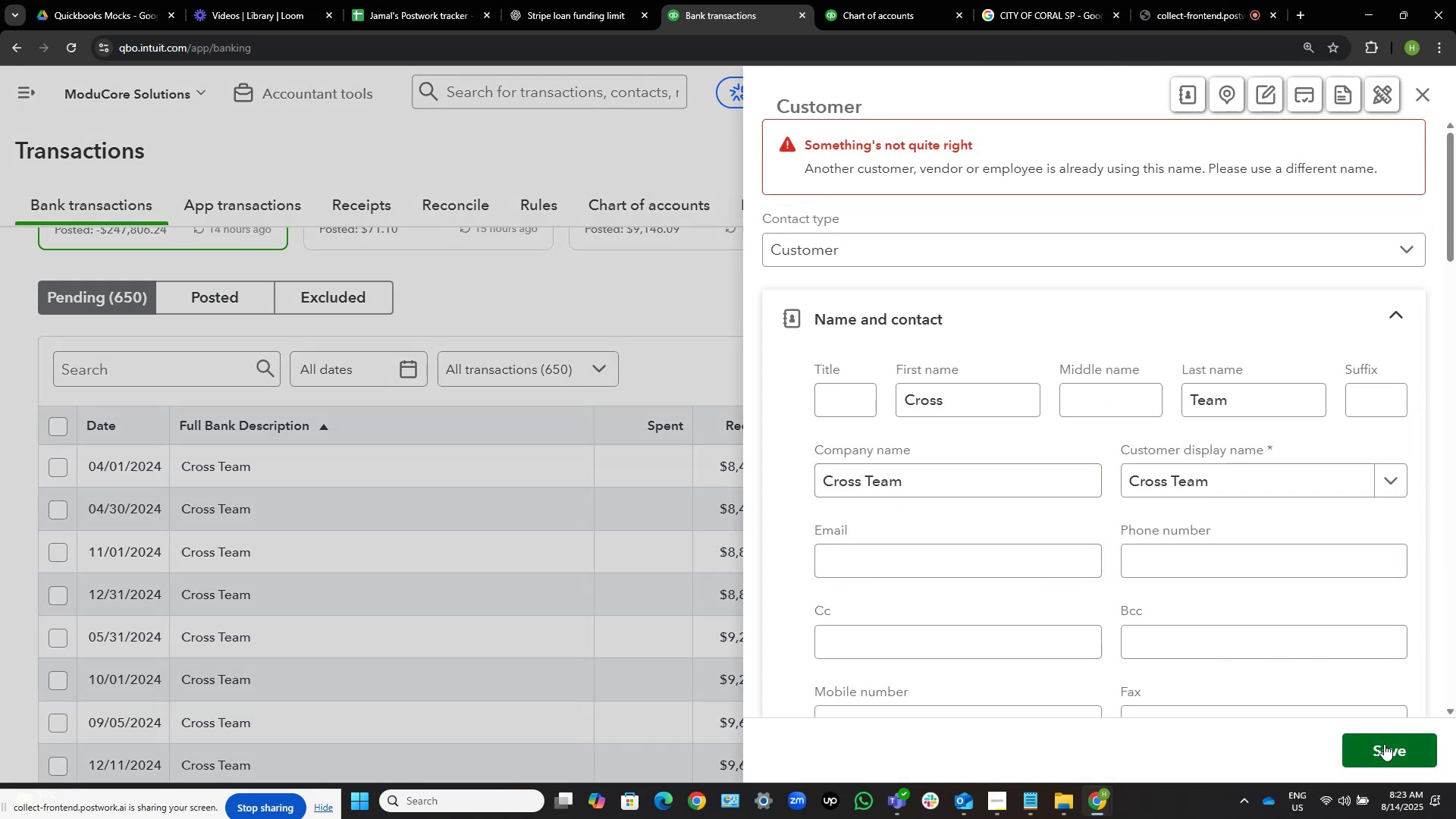 
left_click([883, 510])
 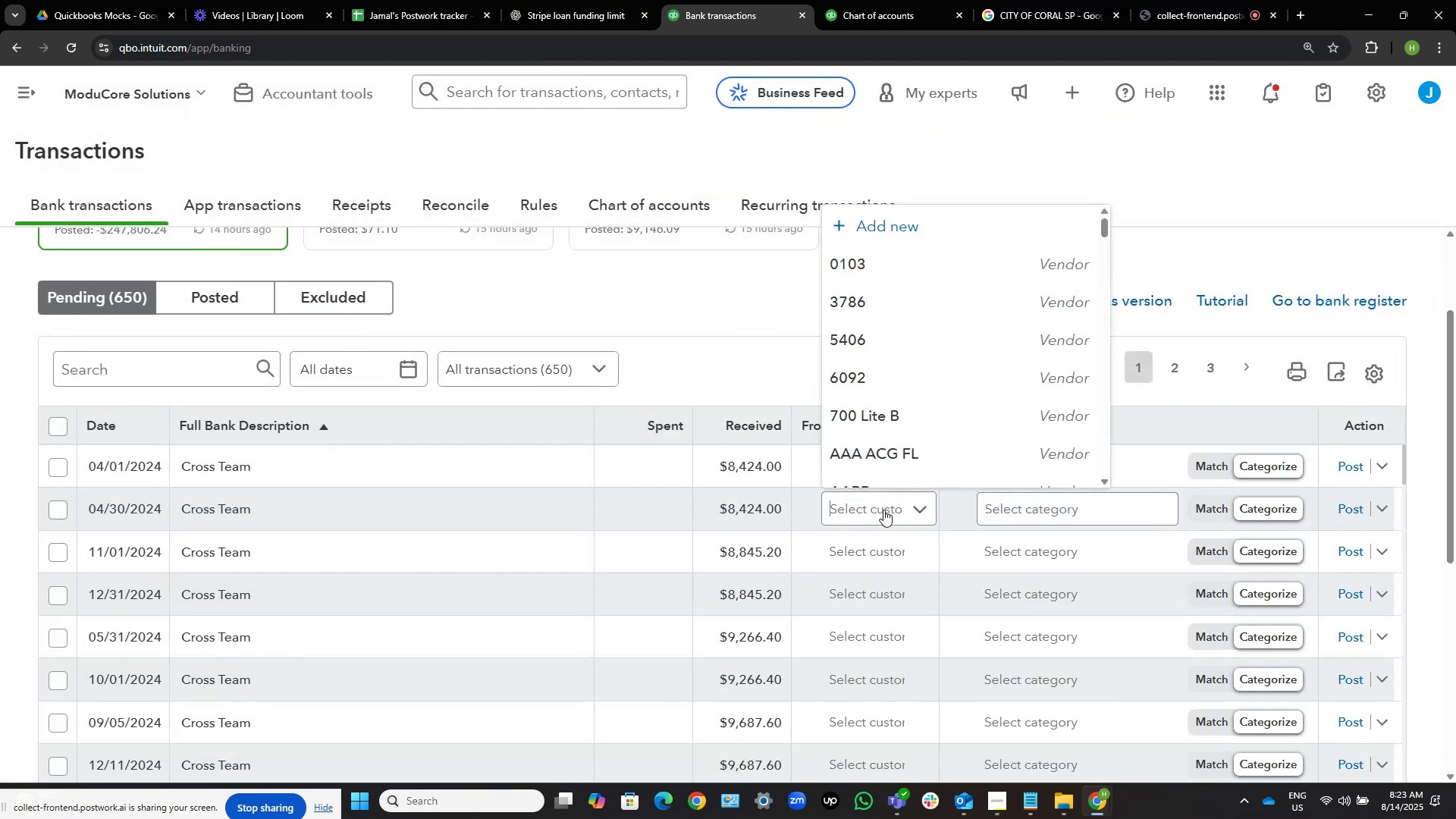 
key(Control+V)
 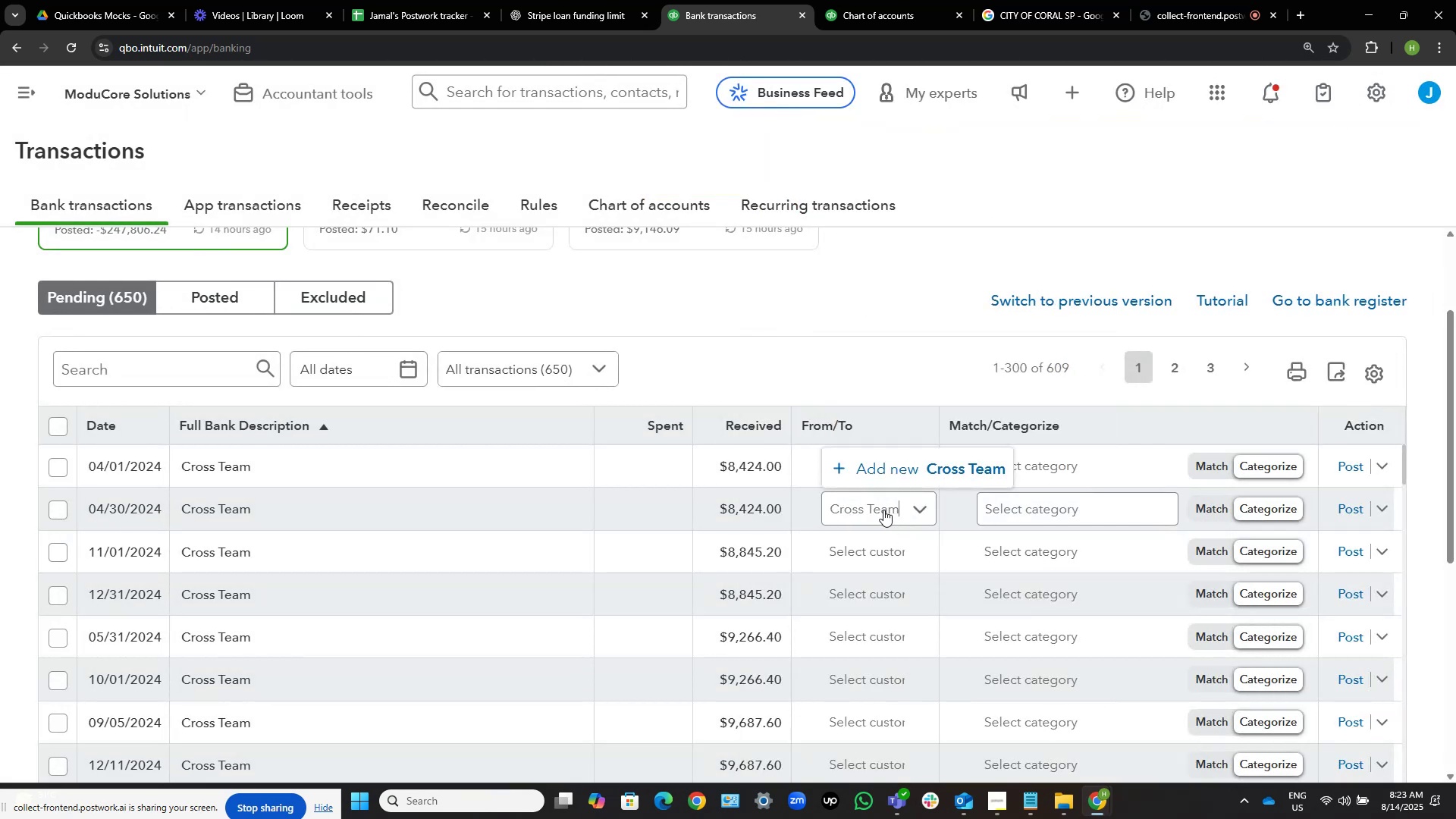 
key(Control+ControlLeft)
 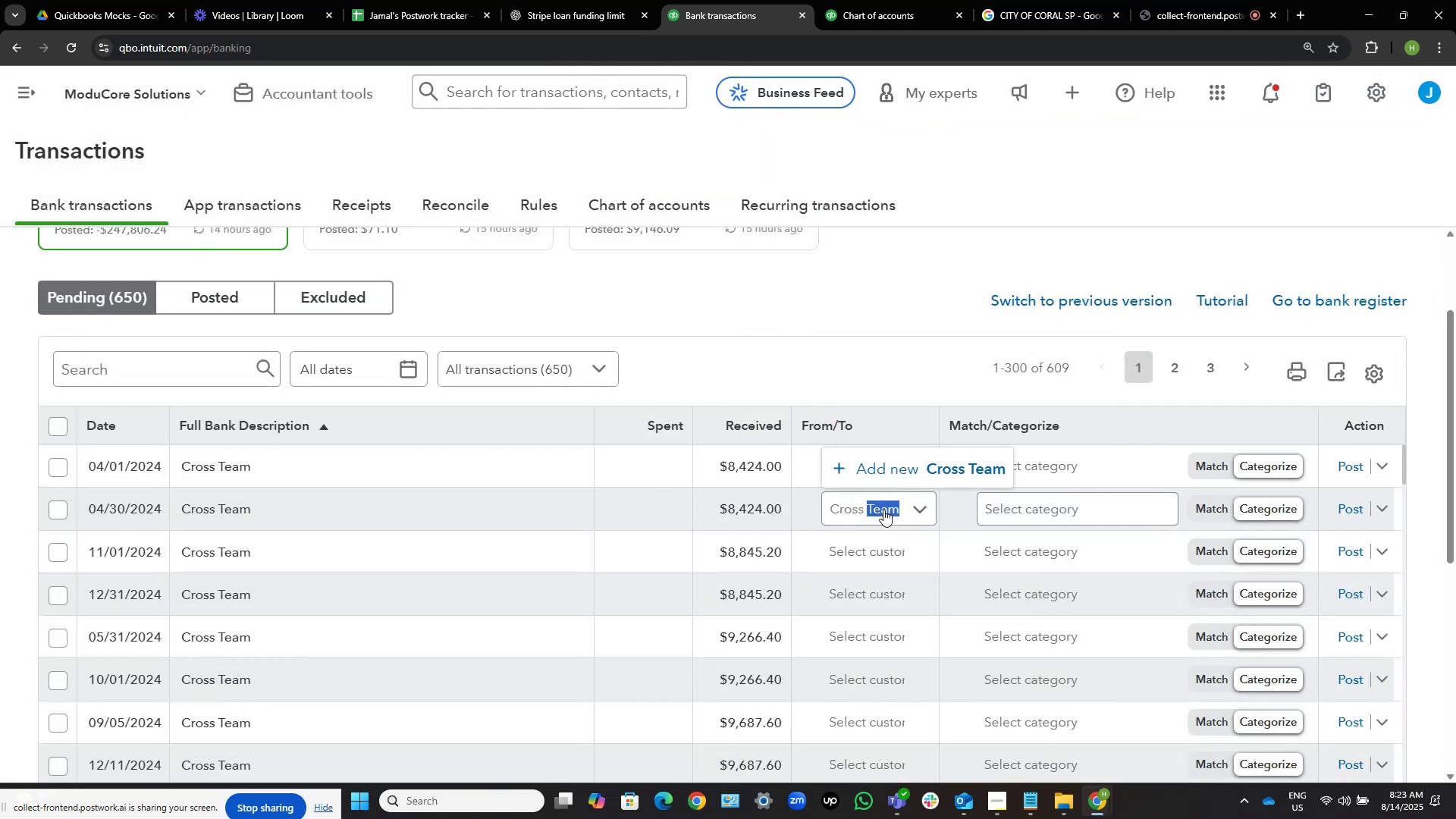 
key(Control+Shift+ShiftLeft)
 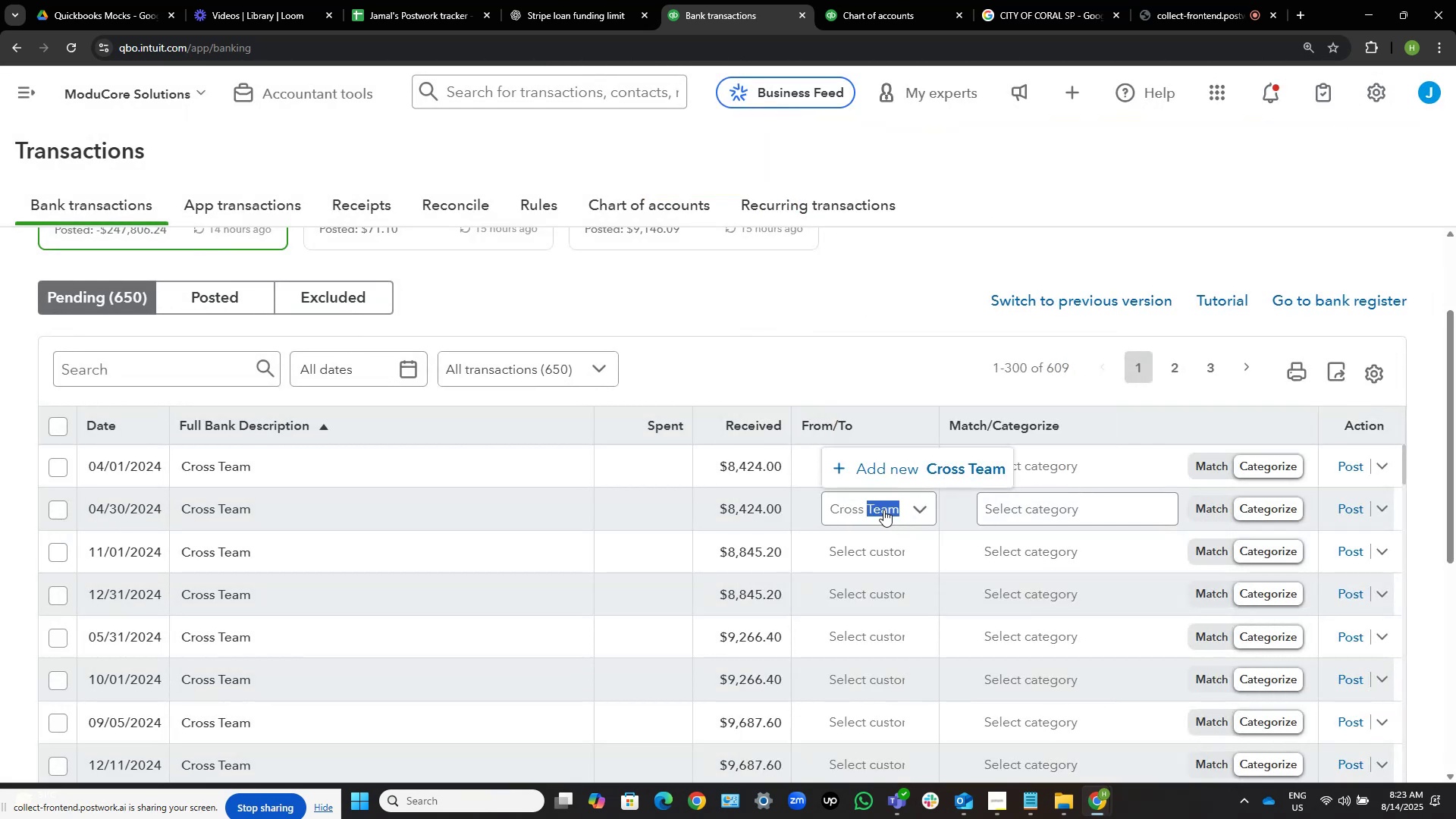 
key(Control+Shift+ArrowLeft)
 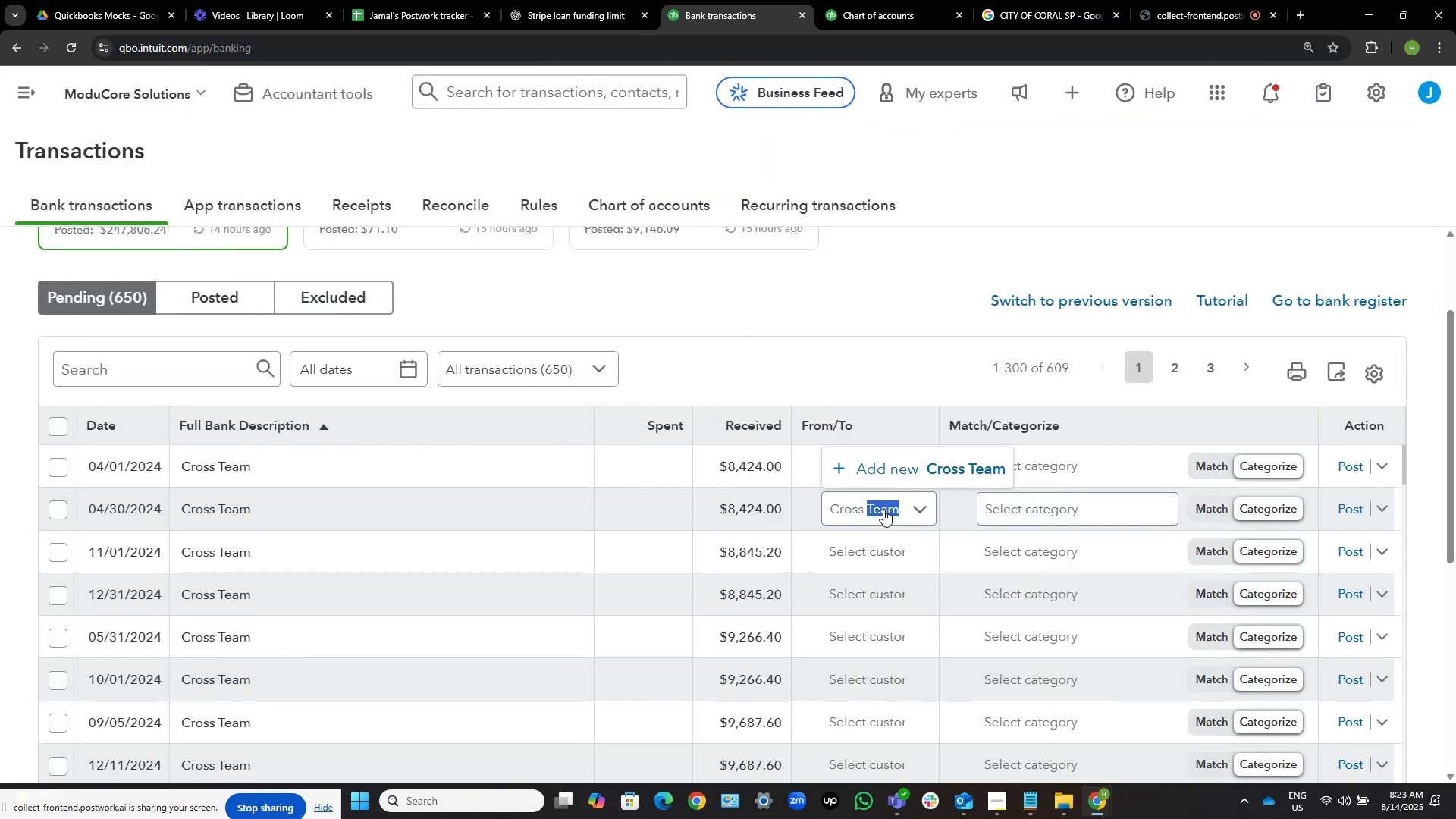 
key(Backspace)
 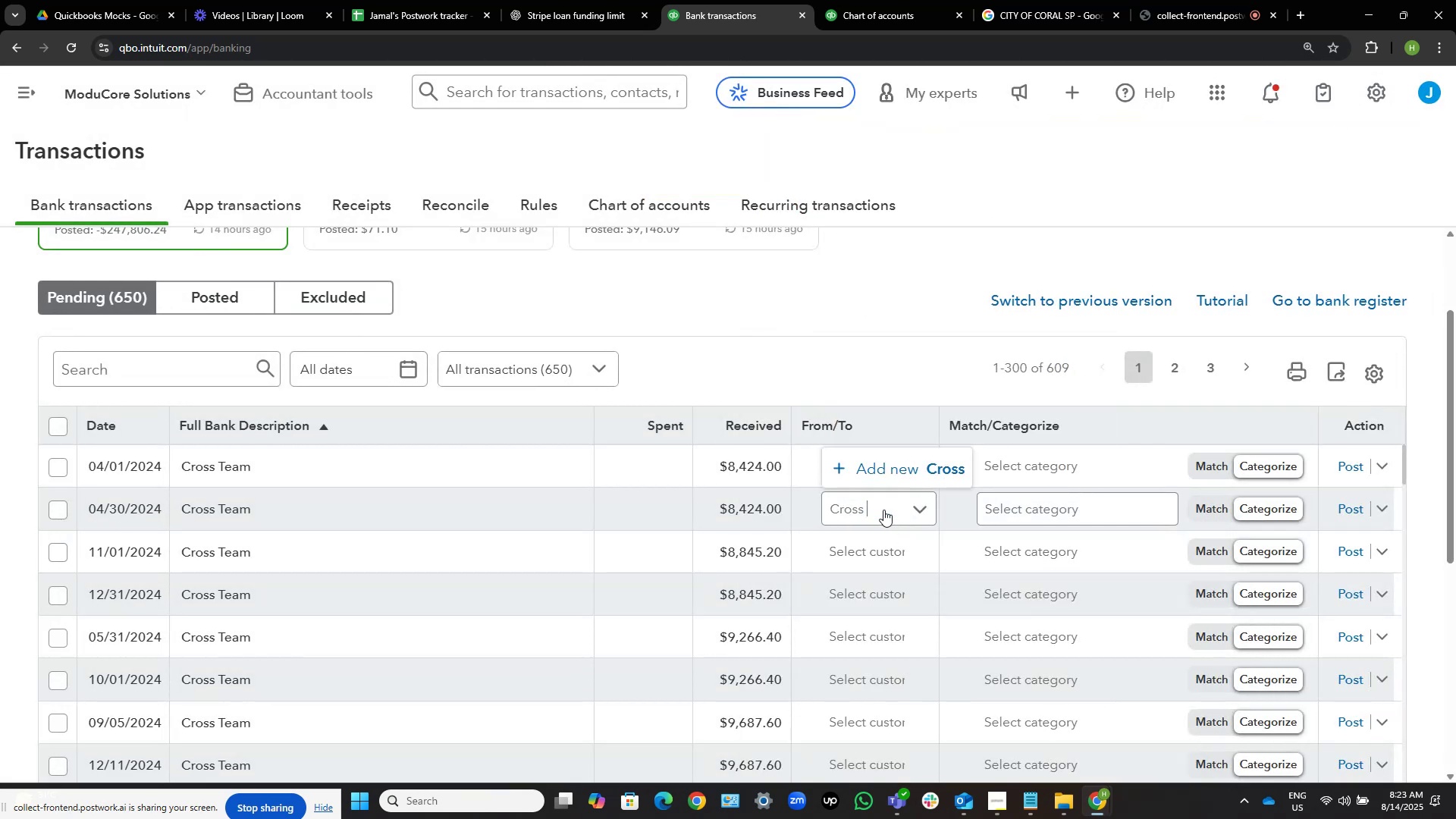 
key(Backspace)
 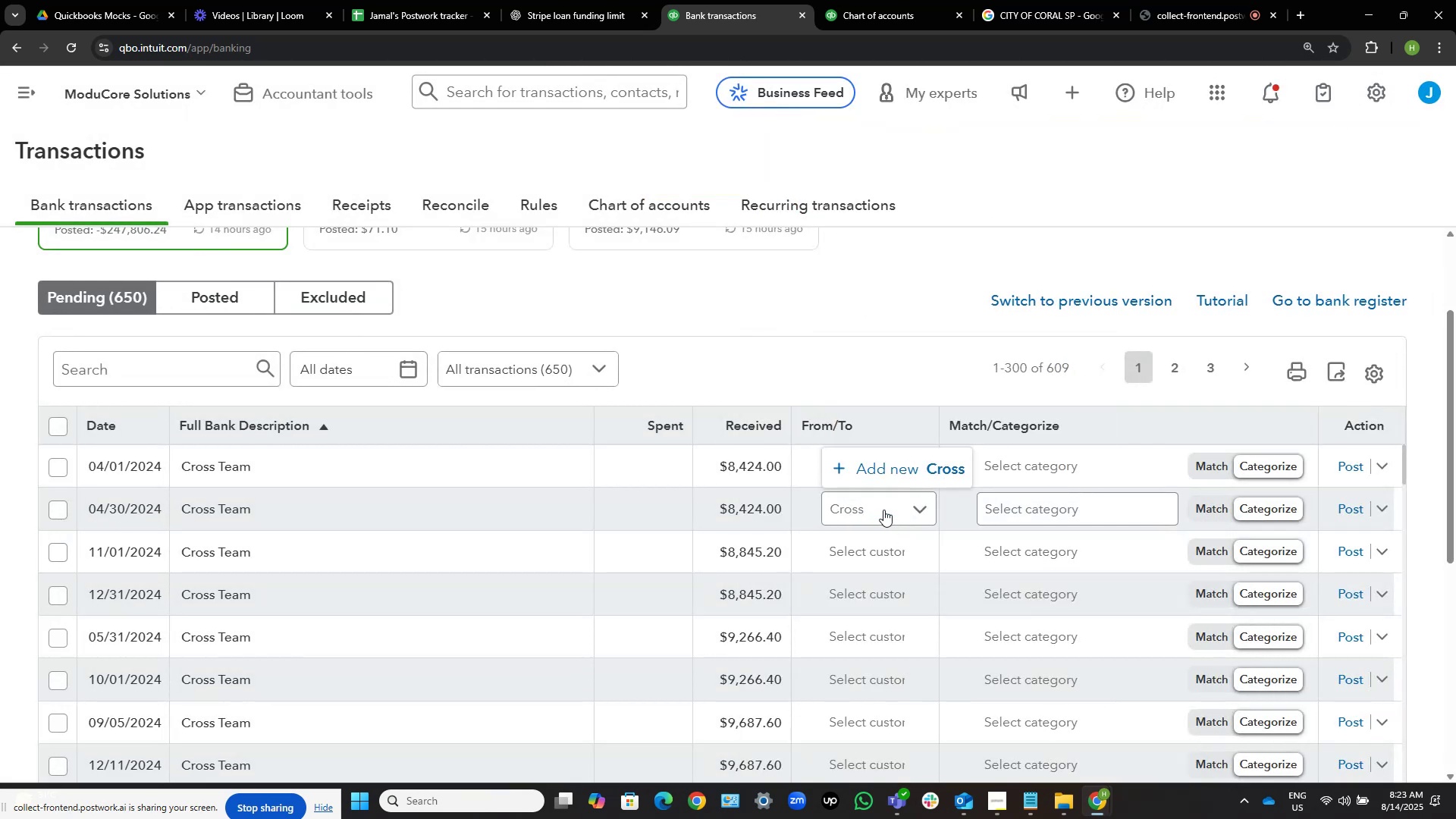 
key(Control+Shift+ArrowLeft)
 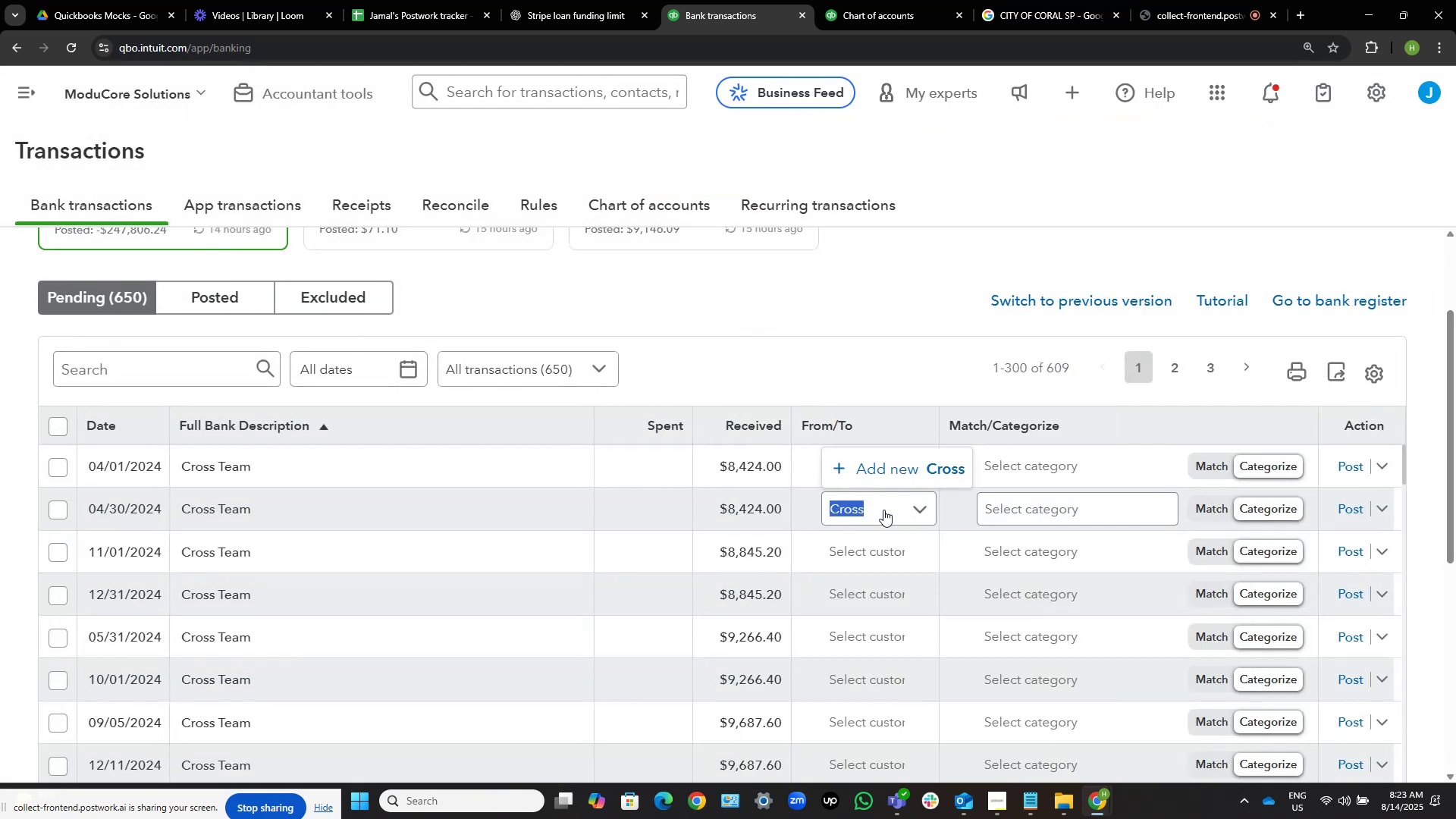 
key(Control+C)
 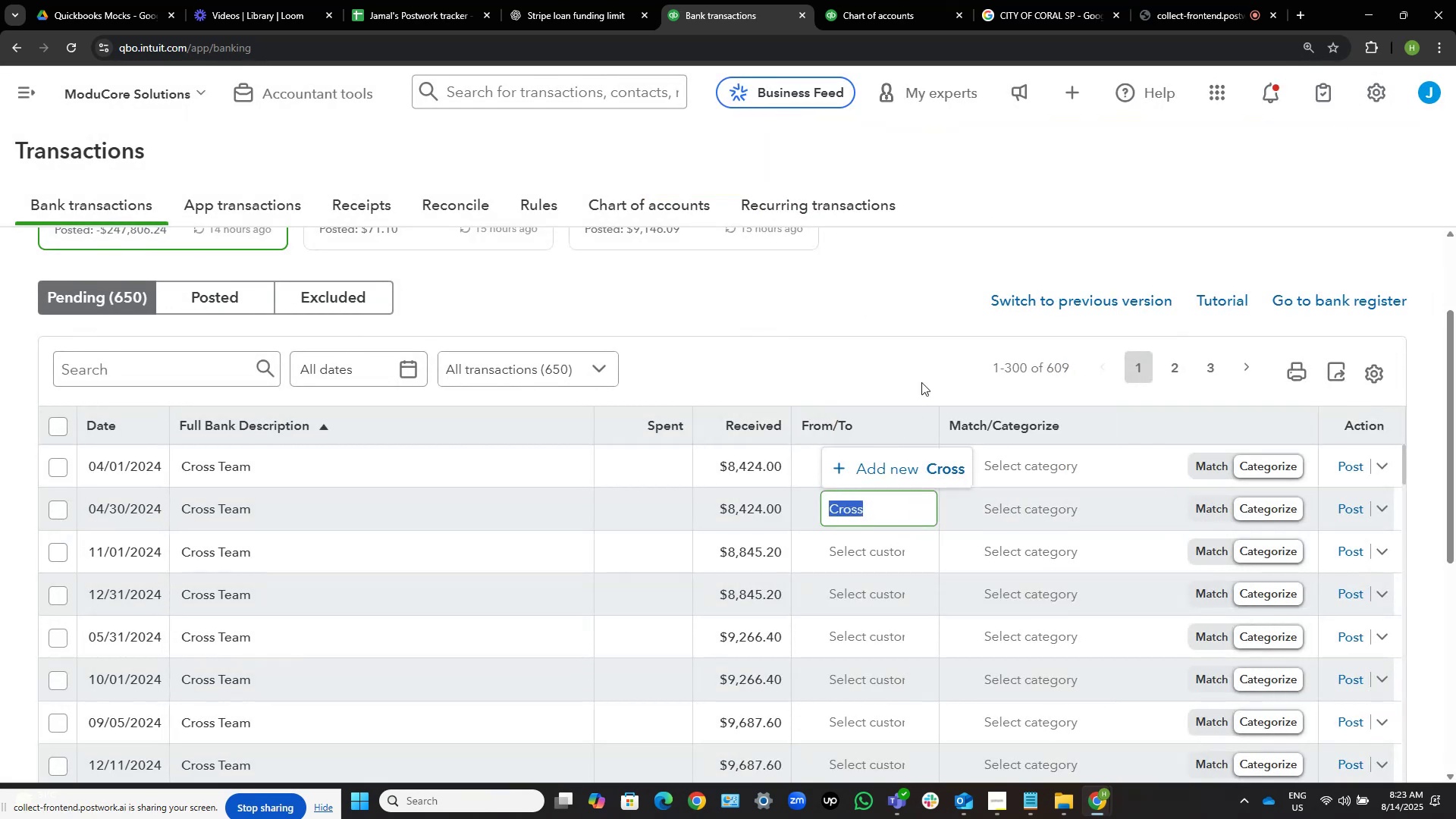 
left_click([924, 282])
 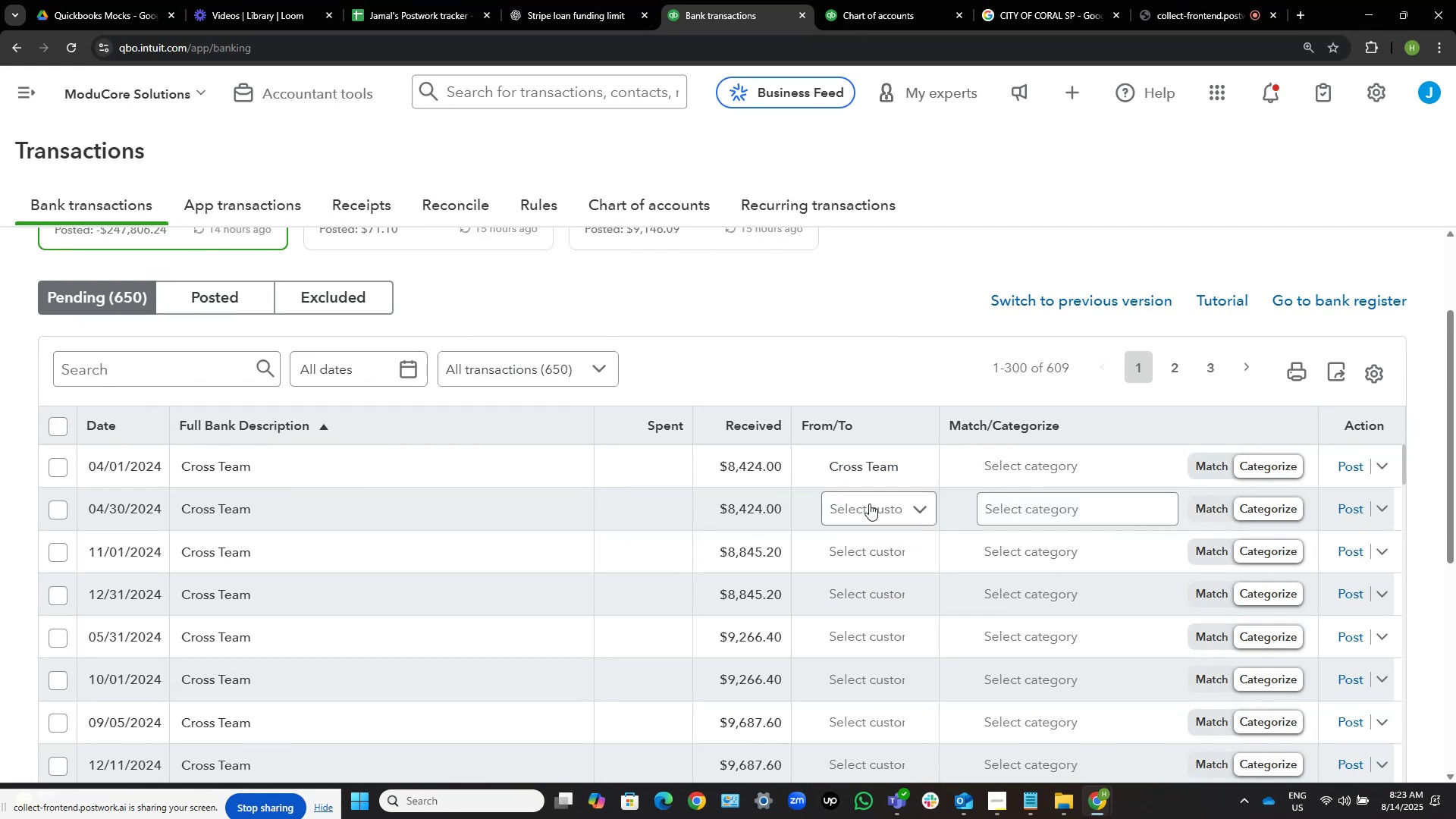 
left_click([868, 502])
 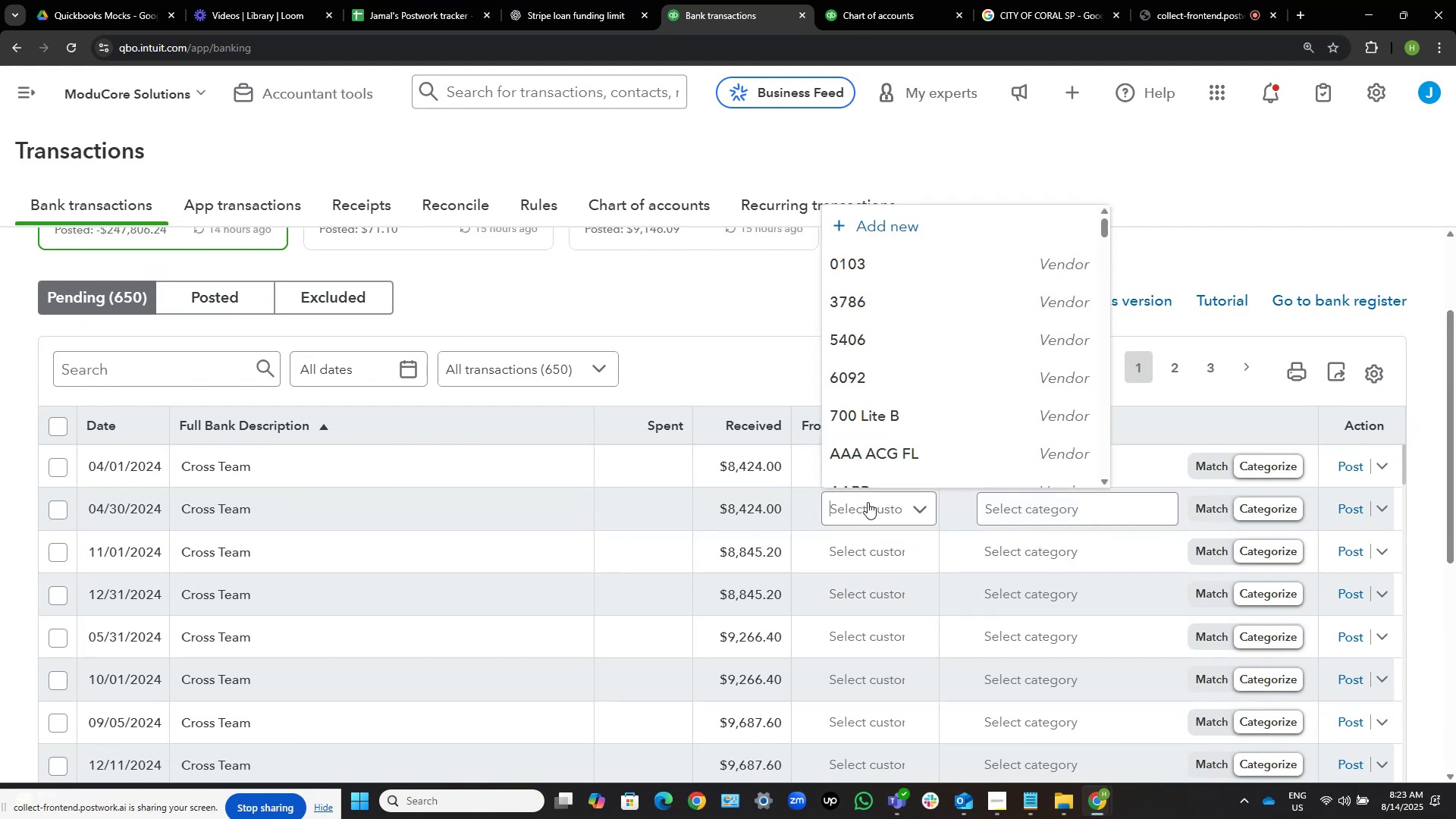 
key(Control+ControlLeft)
 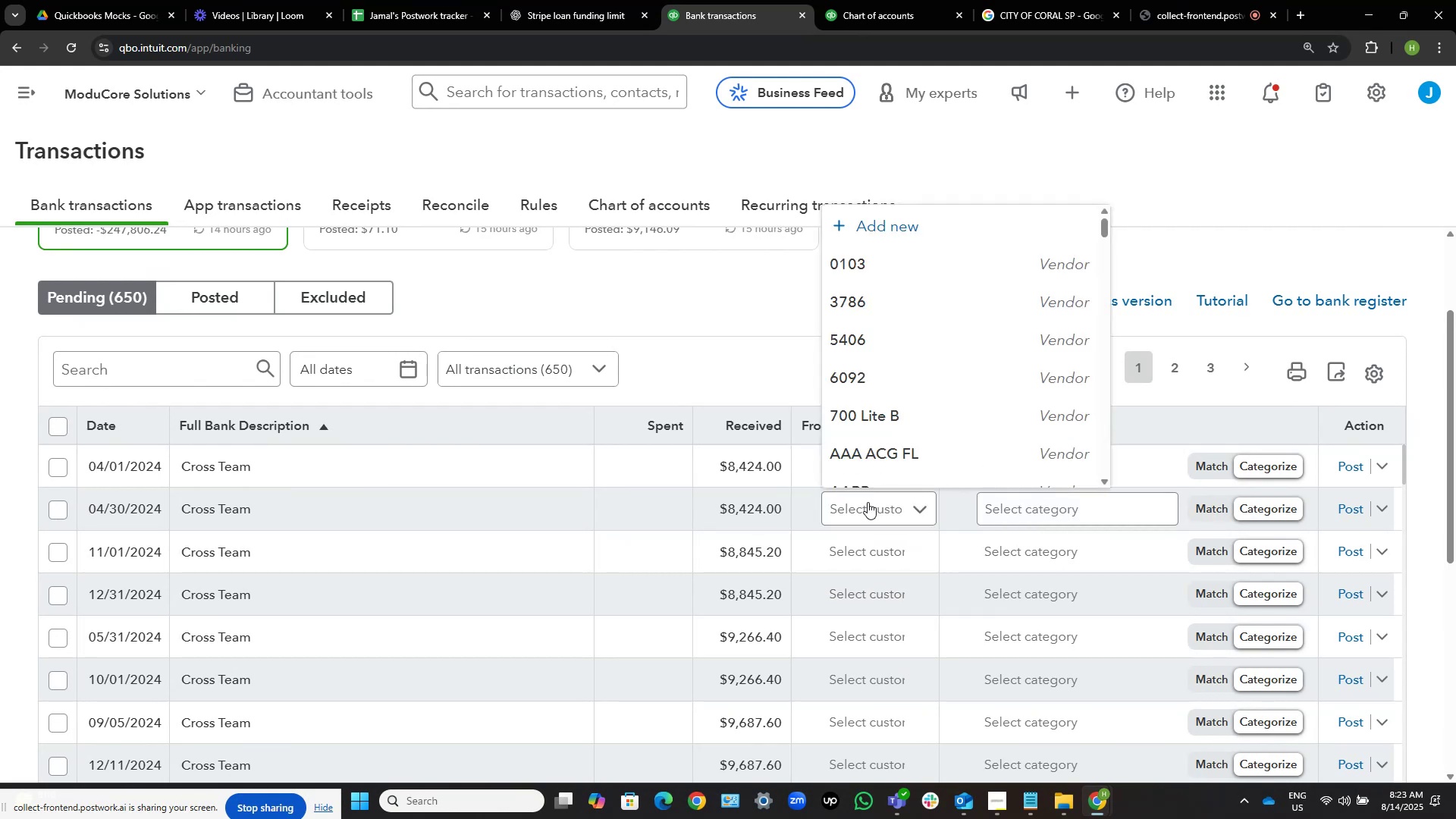 
key(Control+V)
 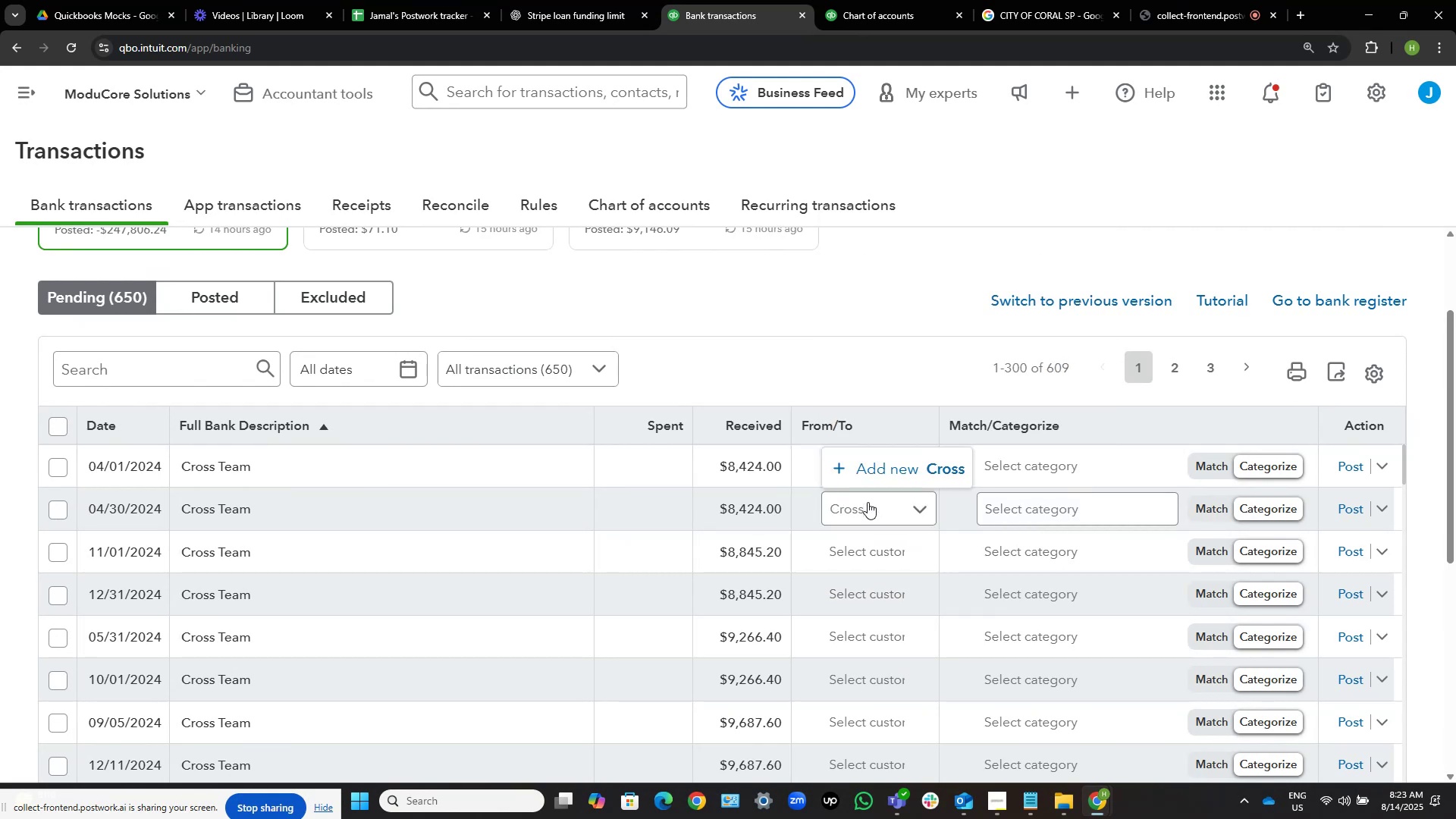 
key(Space)
 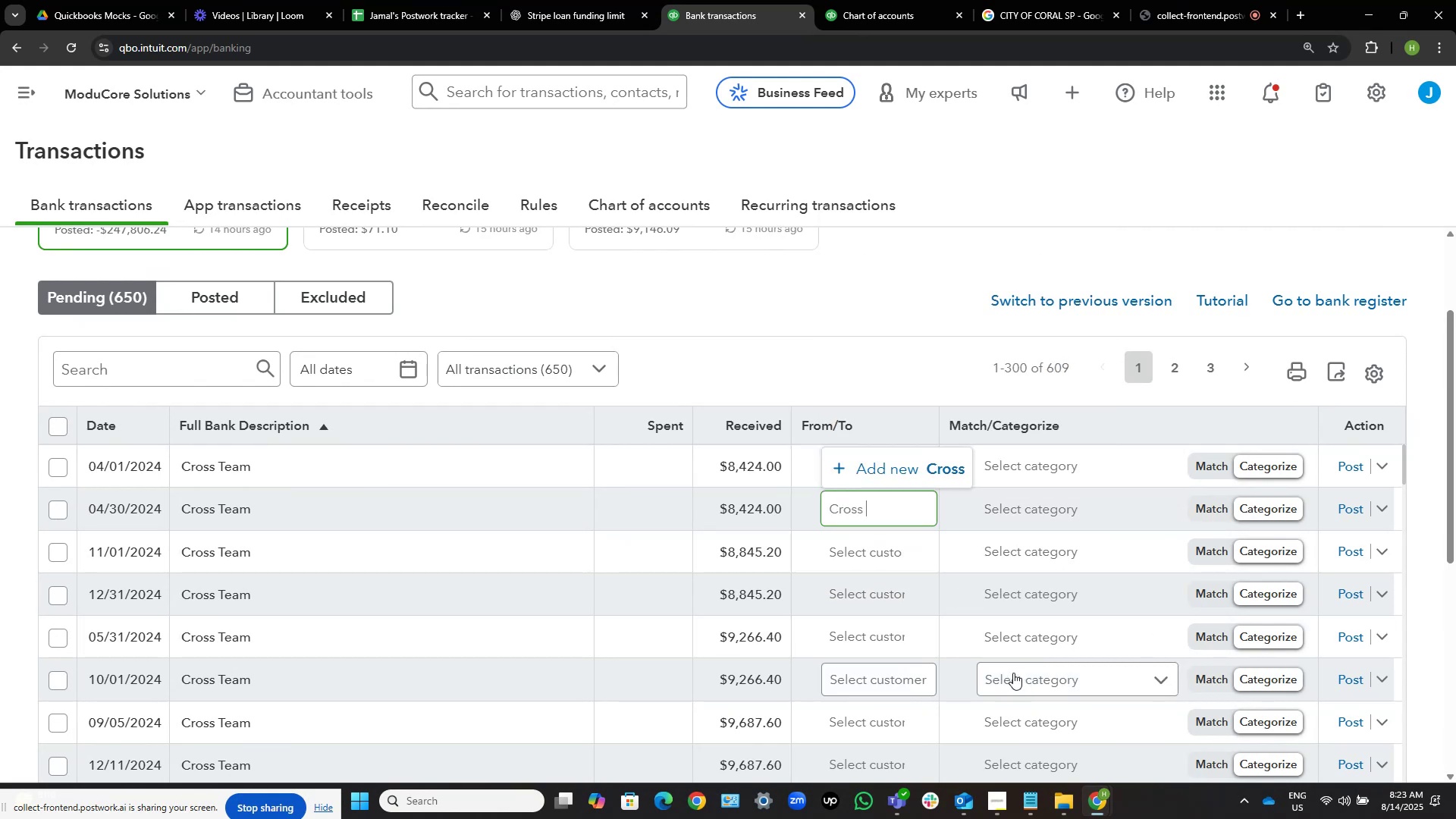 
key(T)
 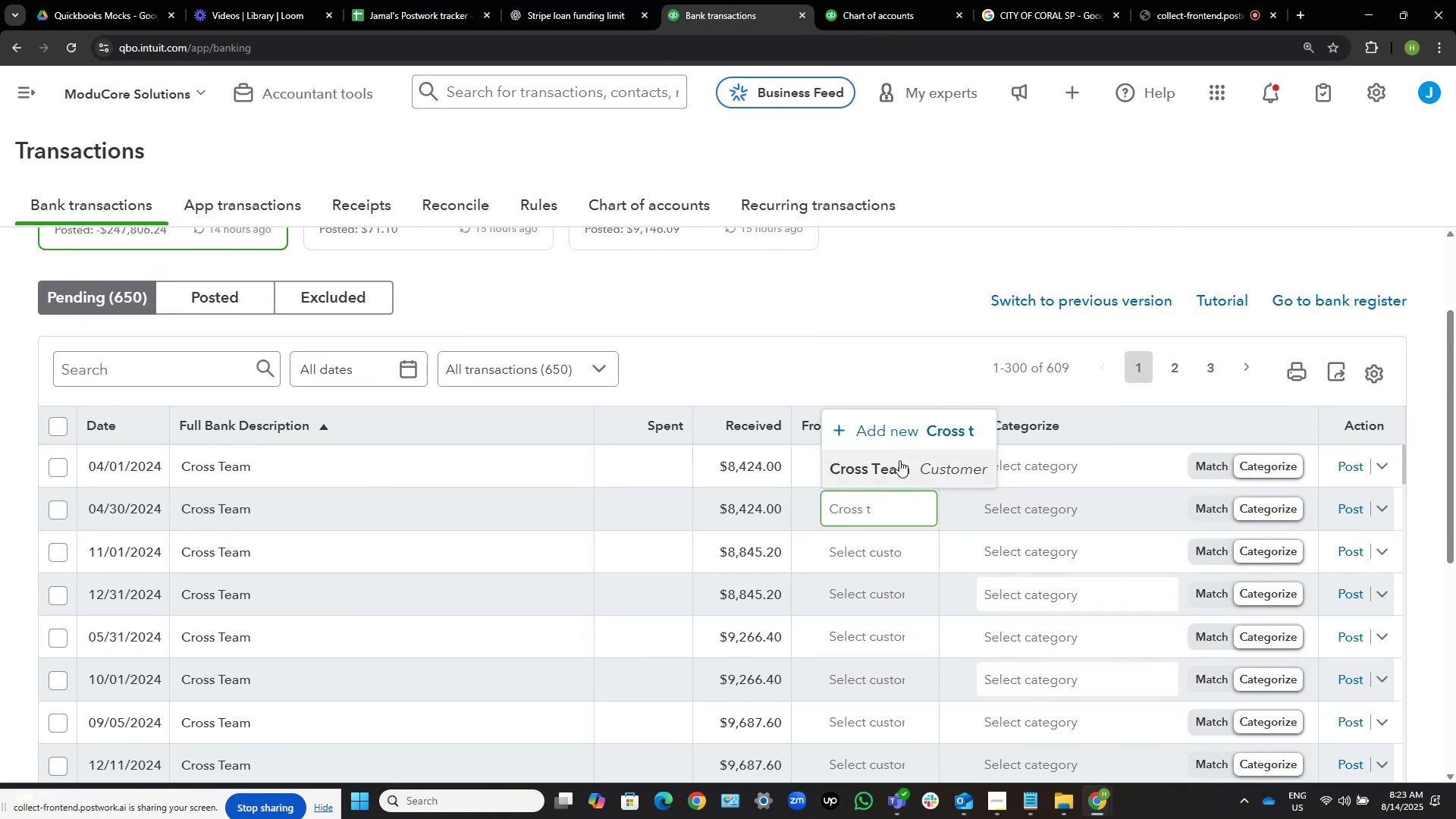 
key(Control+Shift+ArrowLeft)
 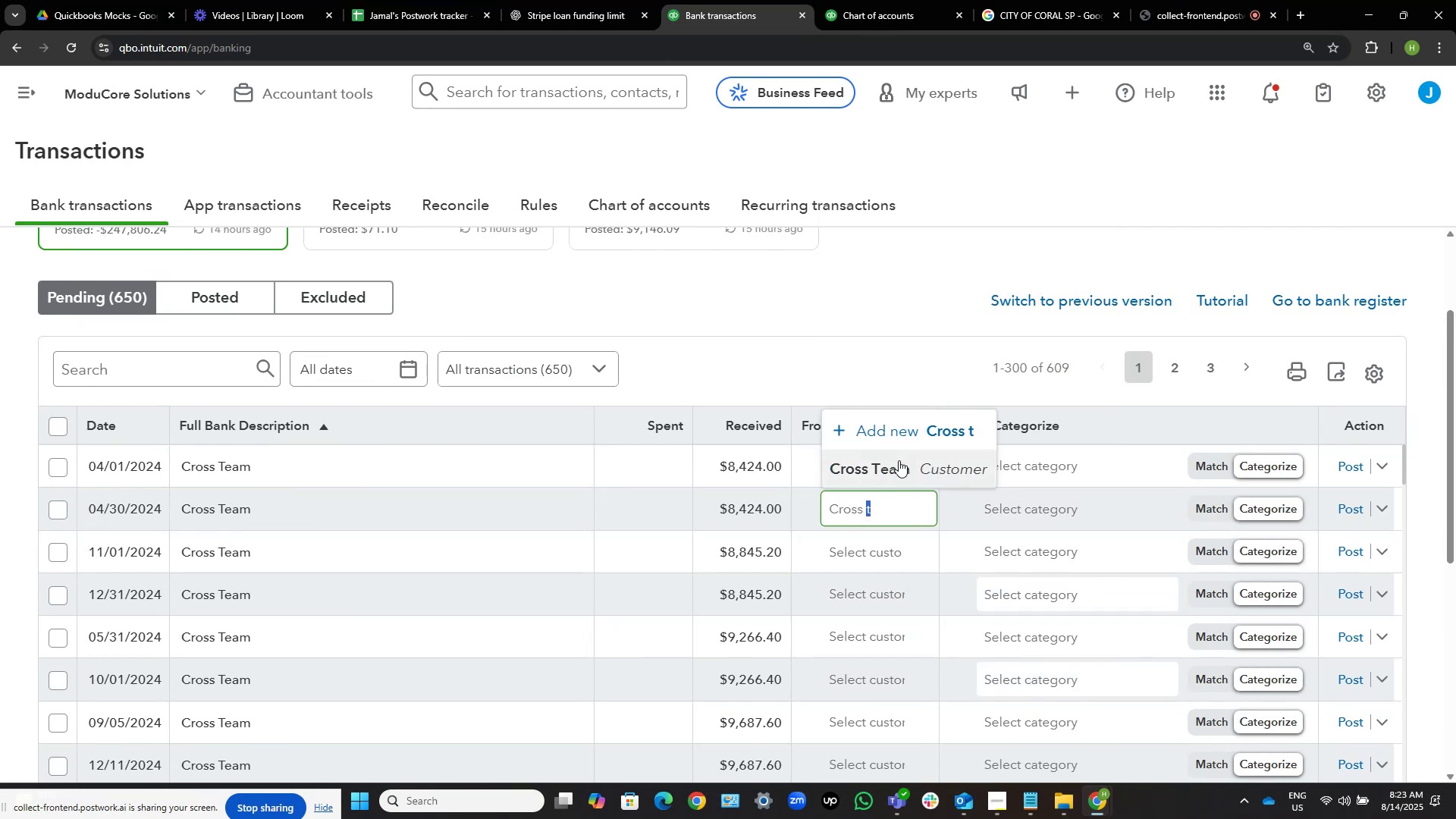 
key(Control+Shift+ArrowLeft)
 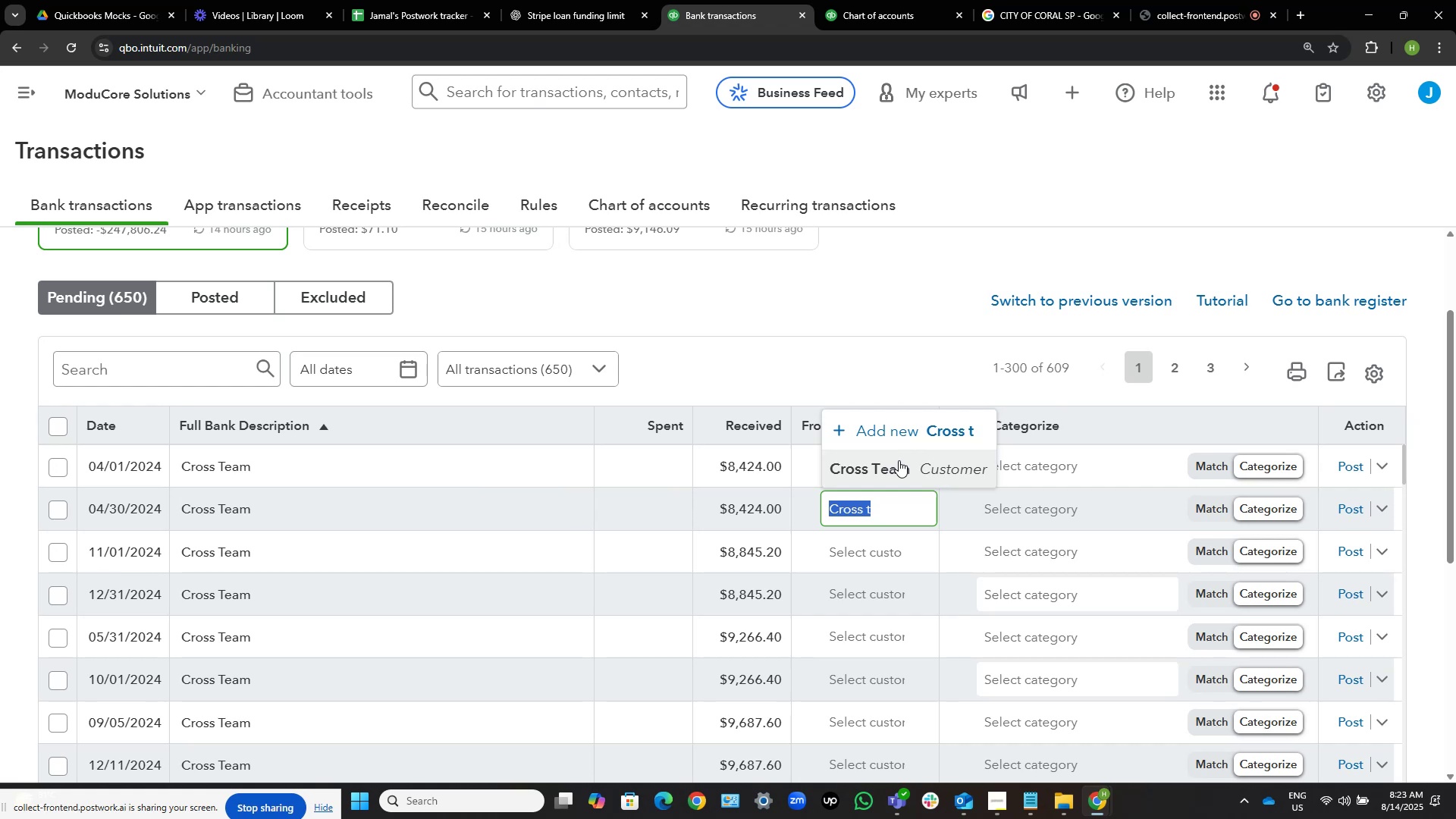 
key(Control+C)
 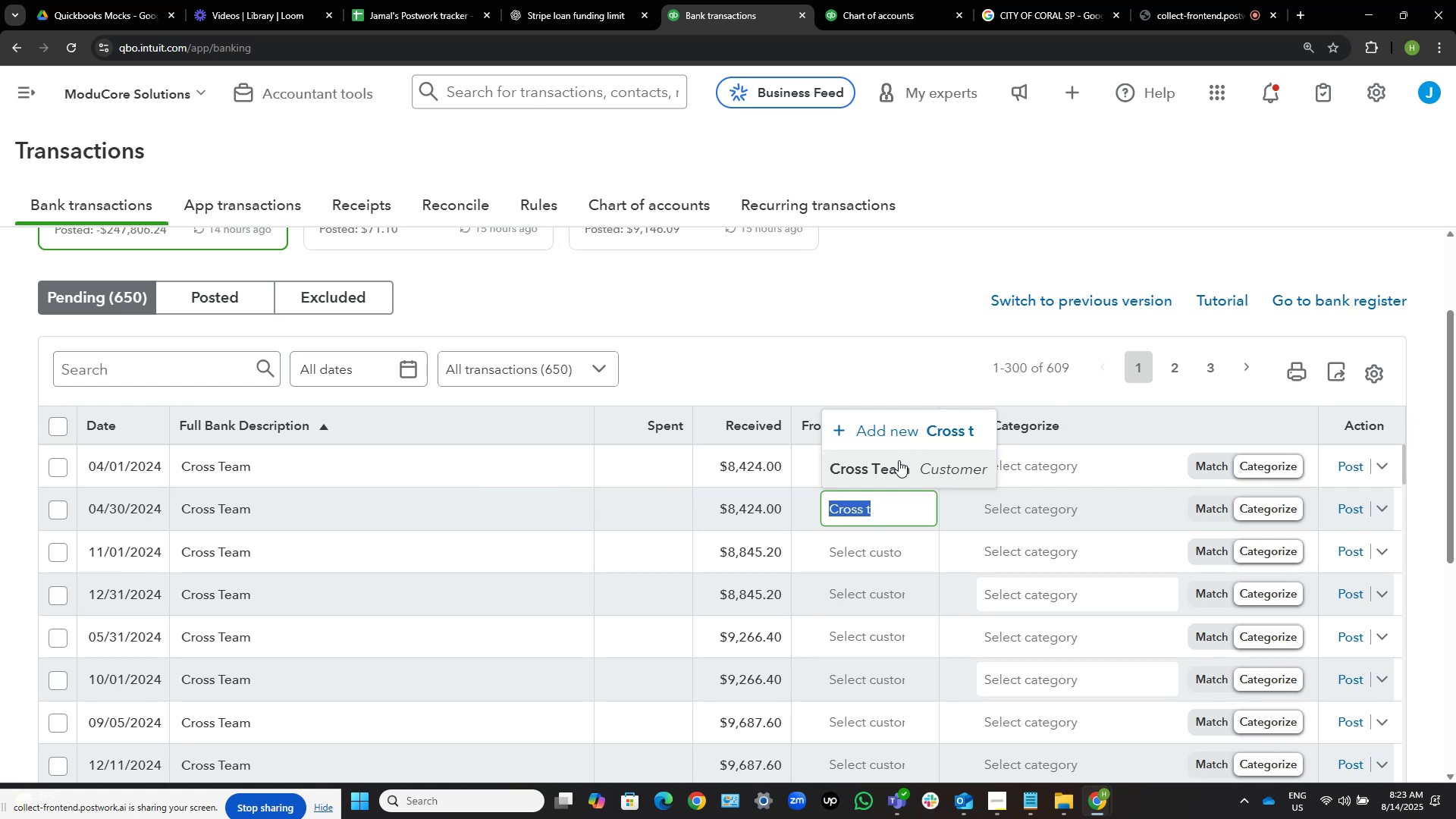 
left_click([899, 460])
 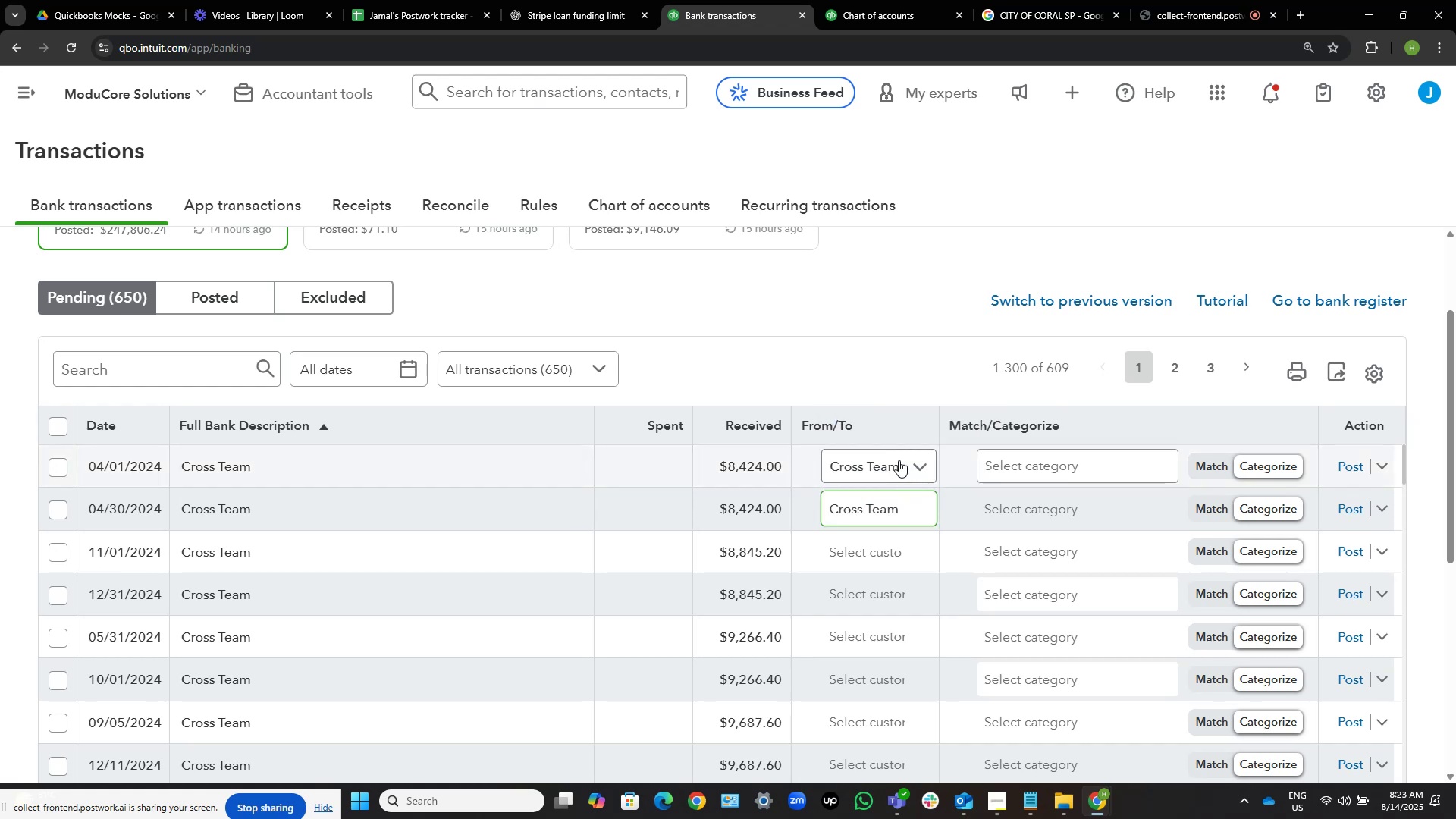 
scroll: coordinate [946, 541], scroll_direction: none, amount: 0.0
 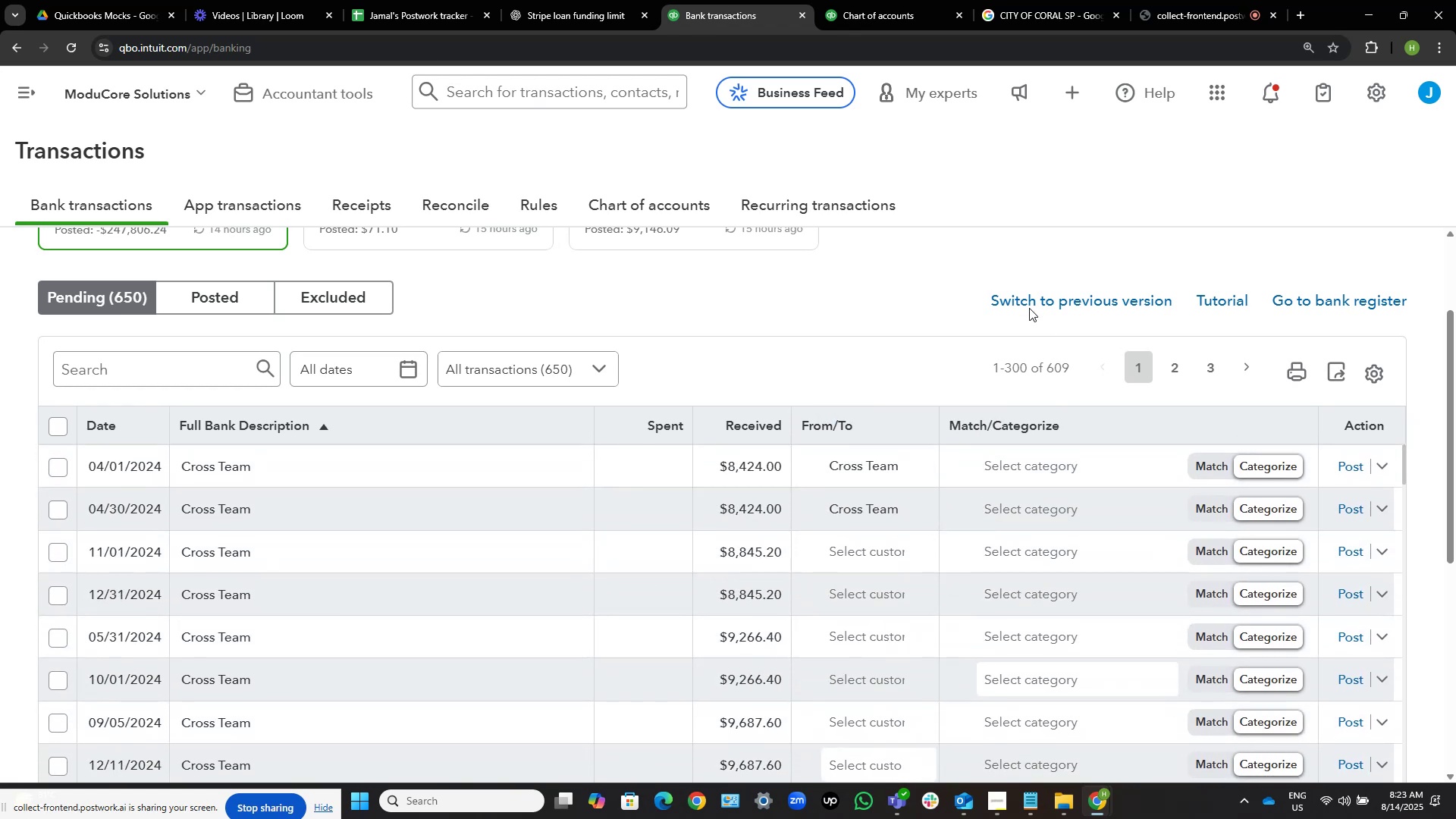 
scroll: coordinate [1017, 291], scroll_direction: down, amount: 2.0
 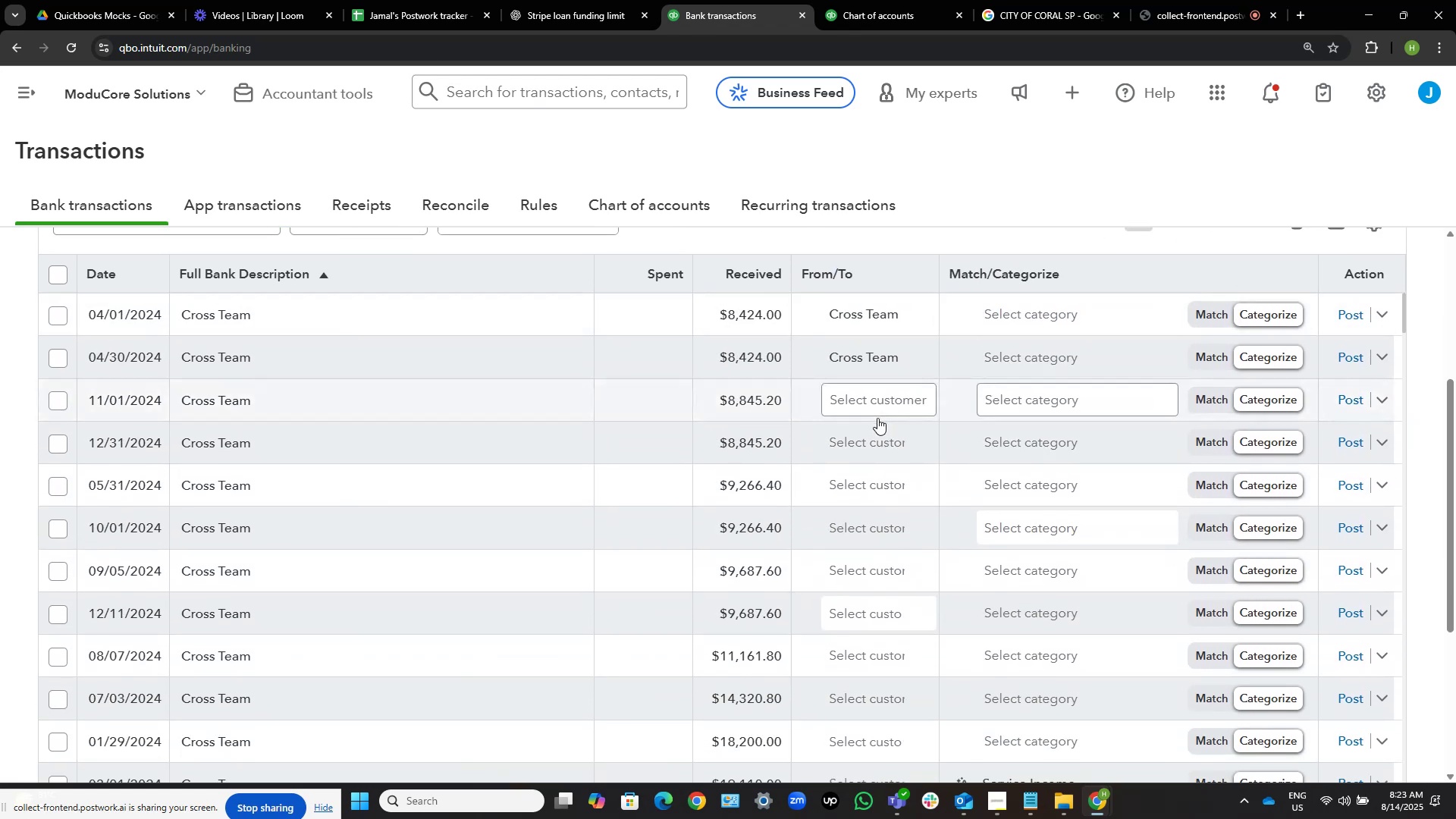 
left_click([876, 407])
 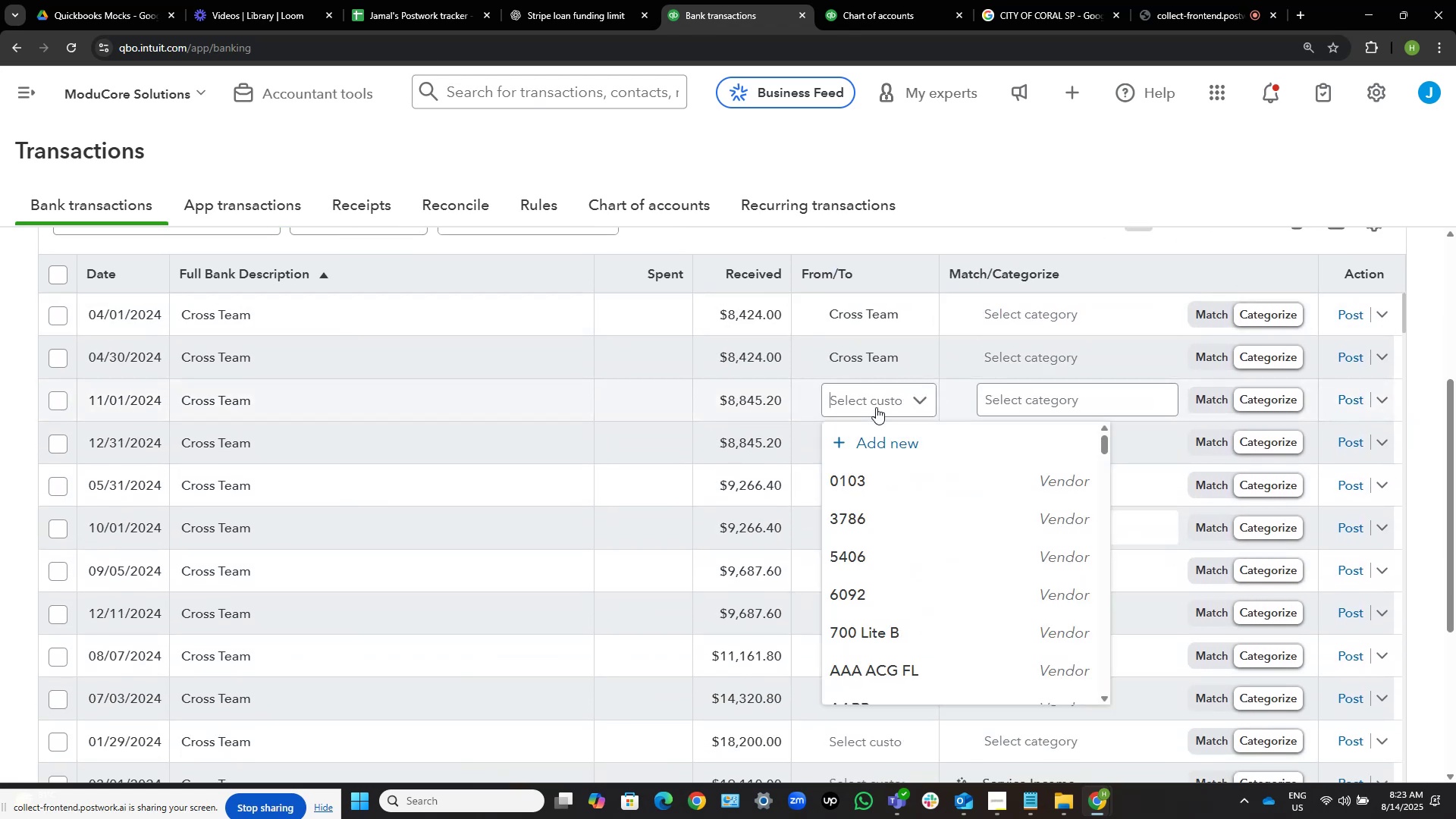 
key(Control+ControlLeft)
 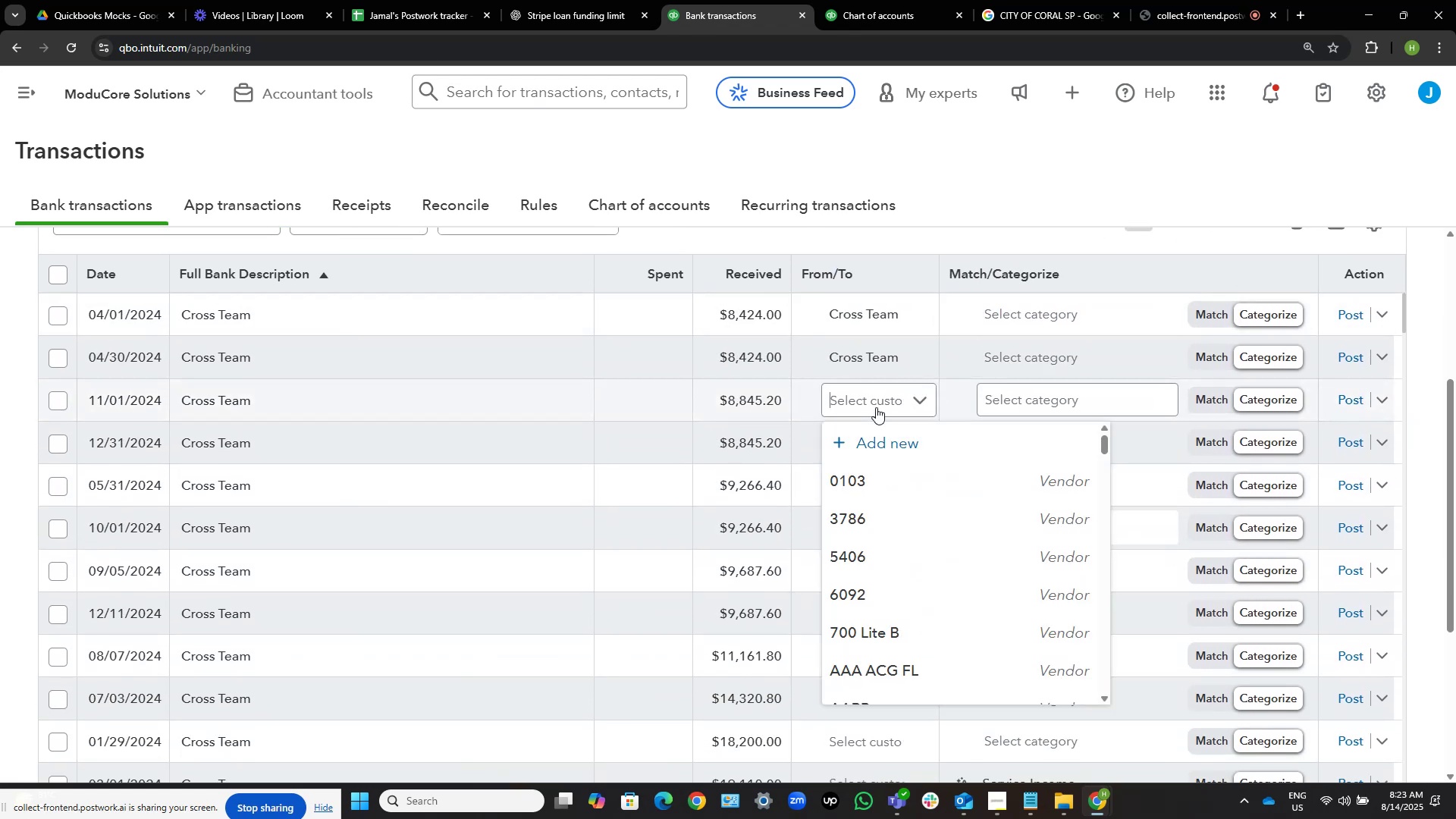 
key(Control+V)
 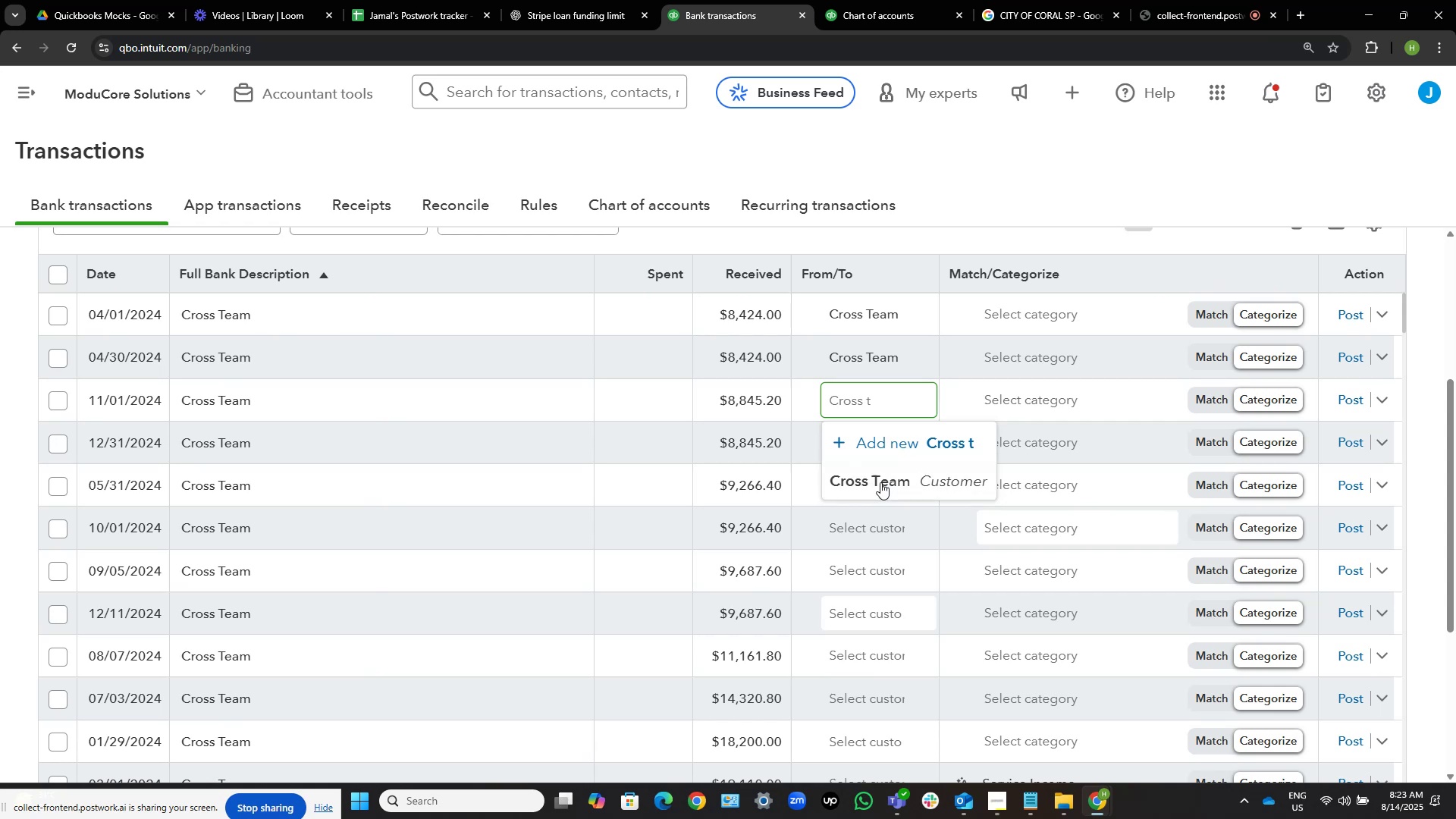 
left_click([881, 479])
 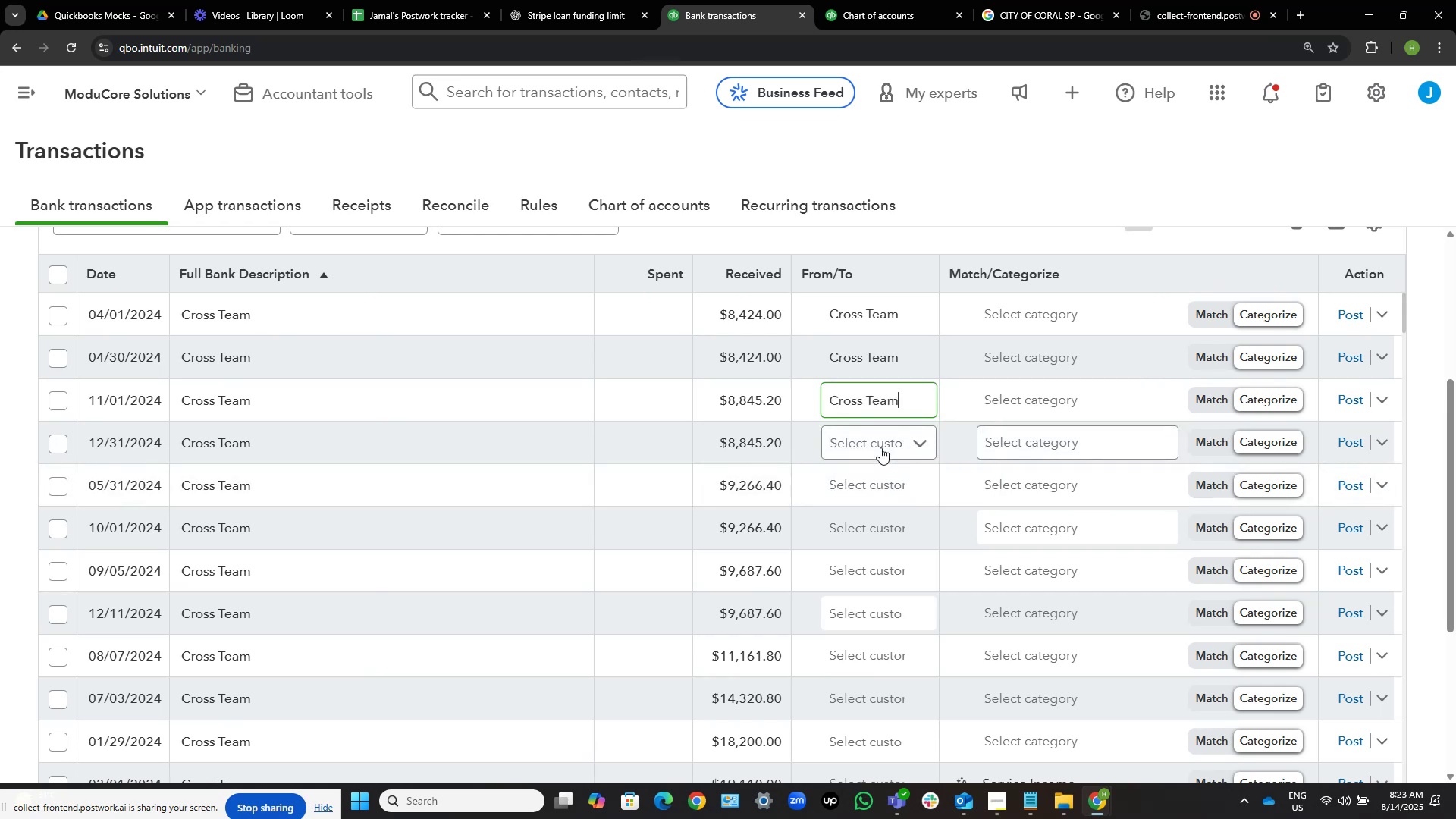 
left_click([880, 447])
 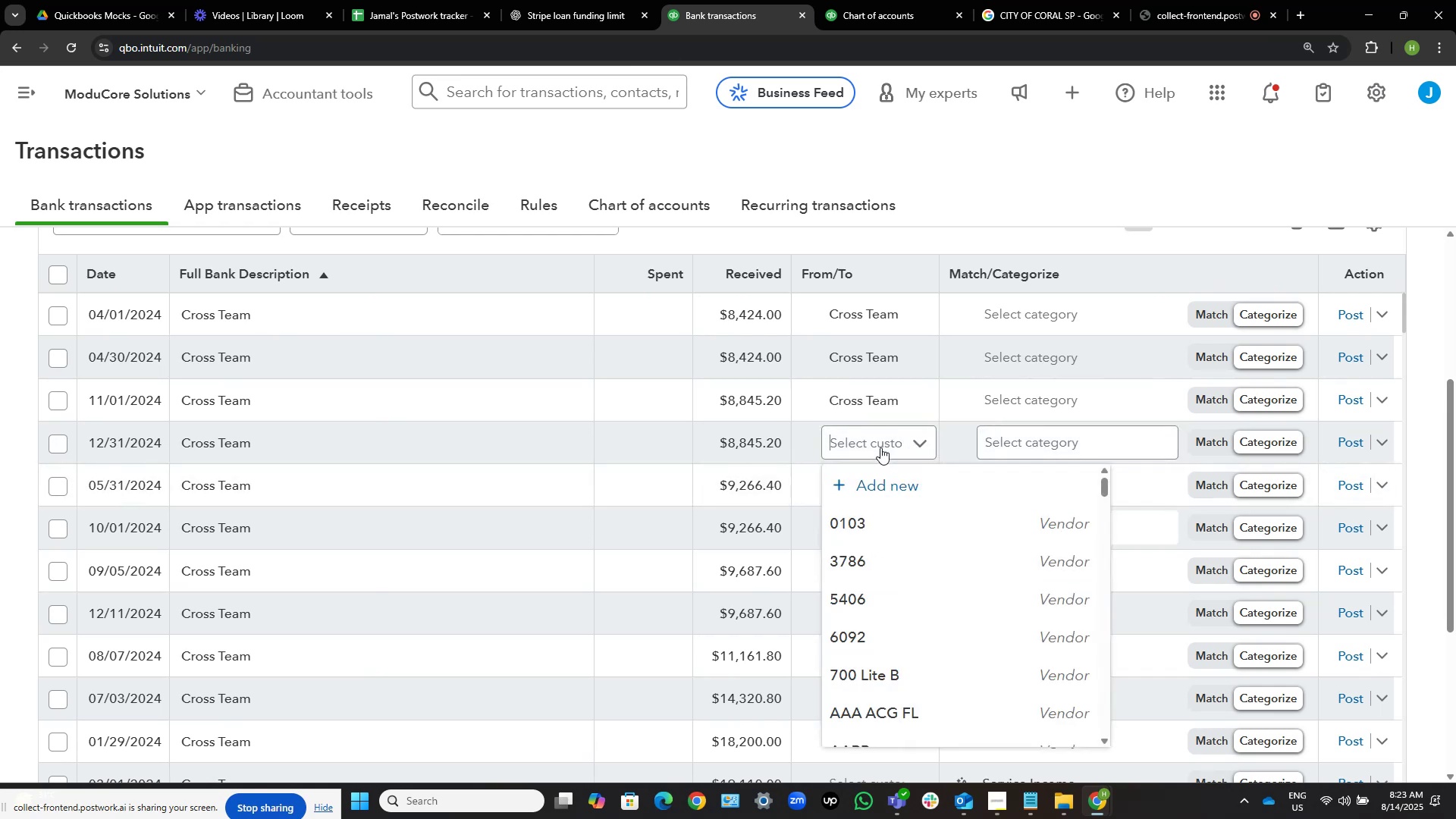 
key(Control+ControlLeft)
 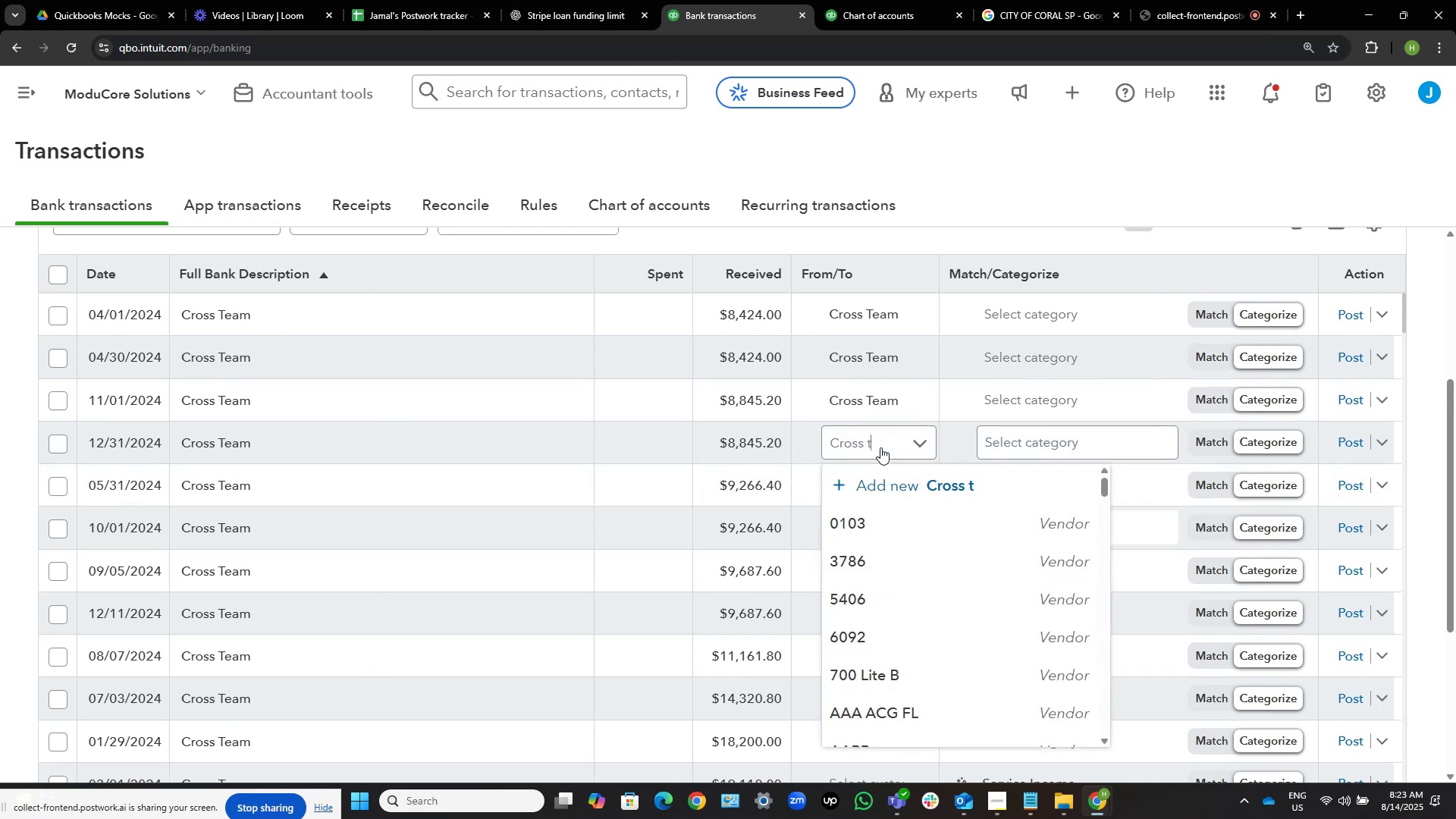 
key(Control+V)
 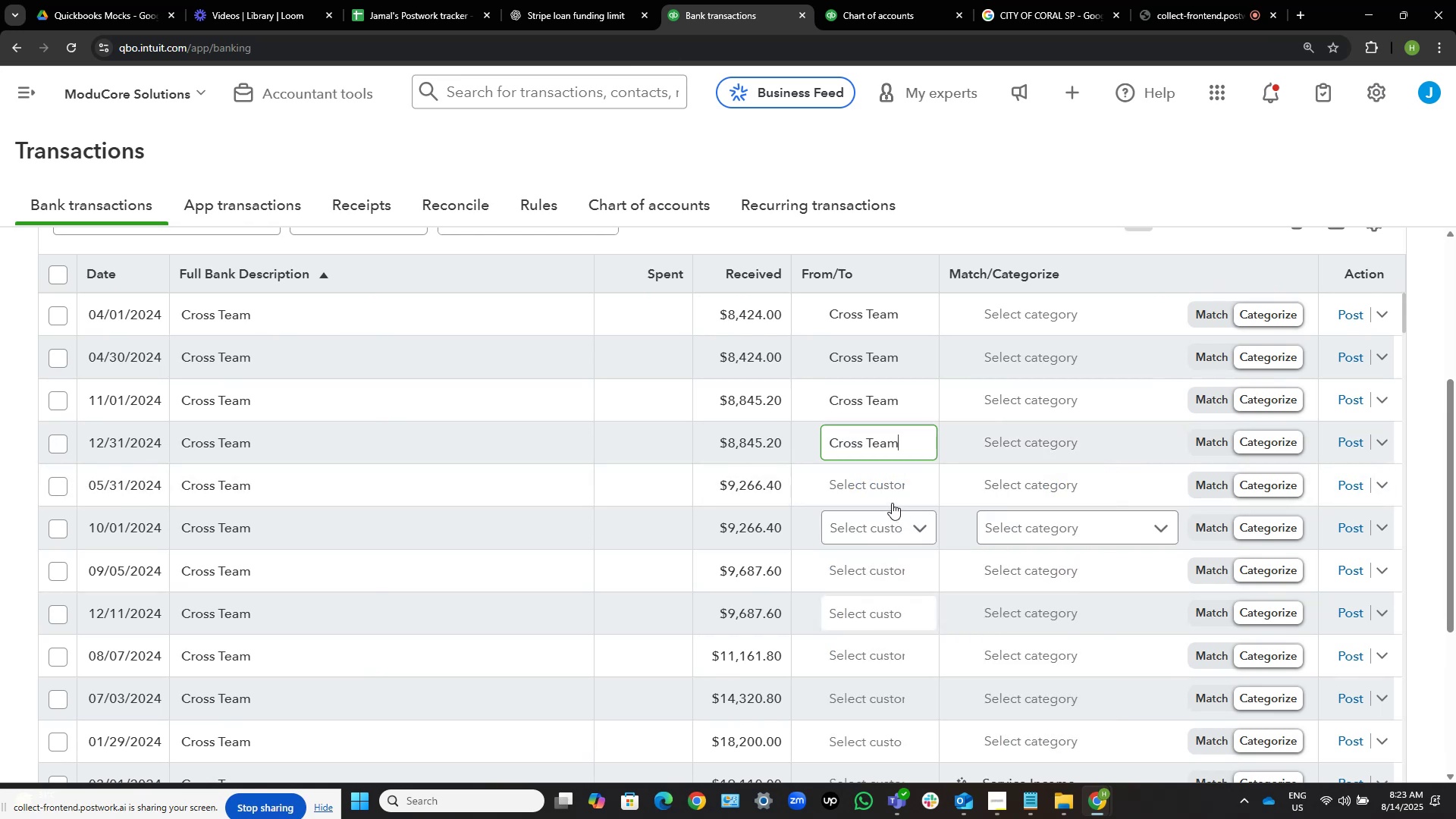 
left_click([883, 480])
 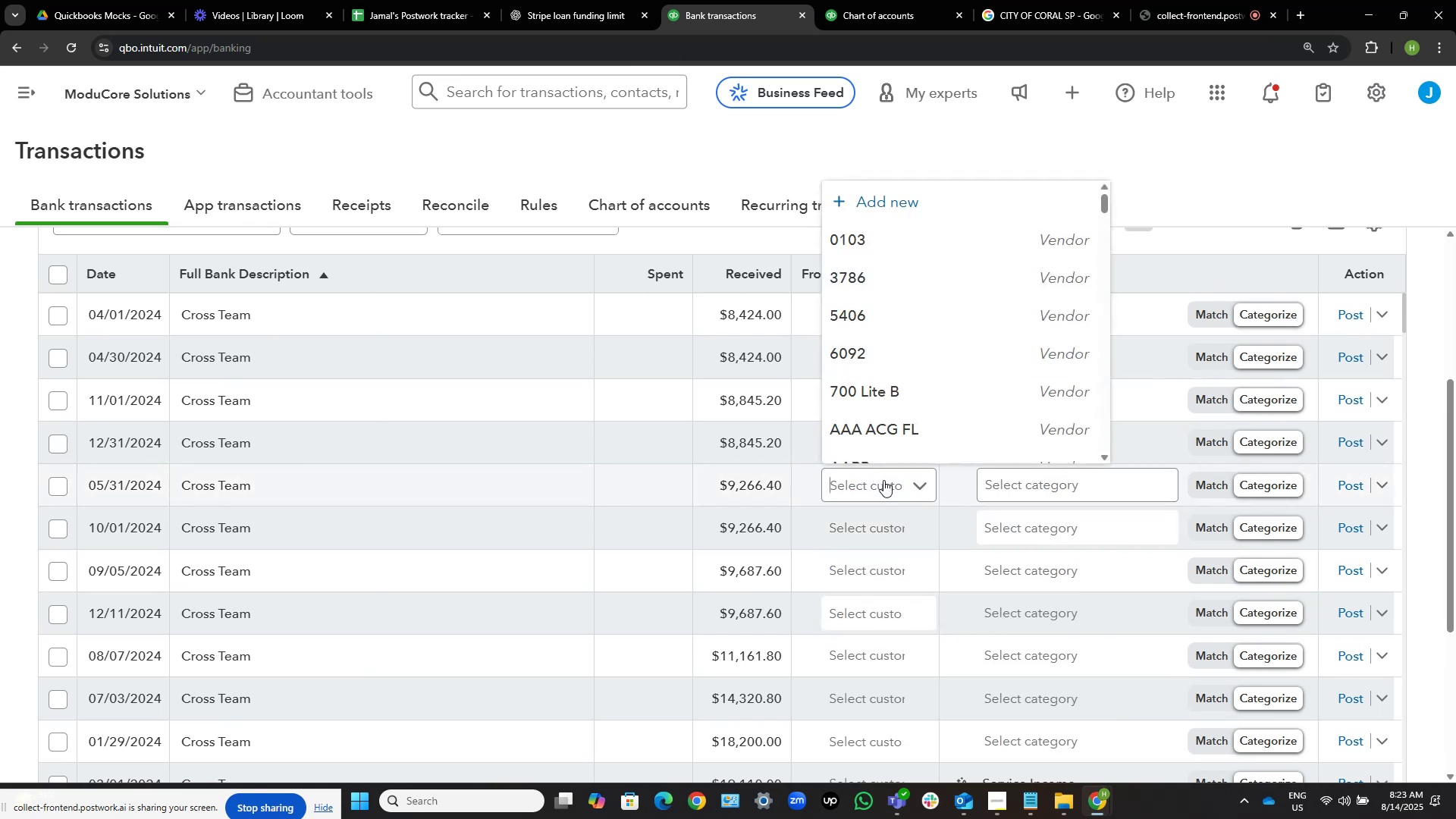 
key(Control+ControlLeft)
 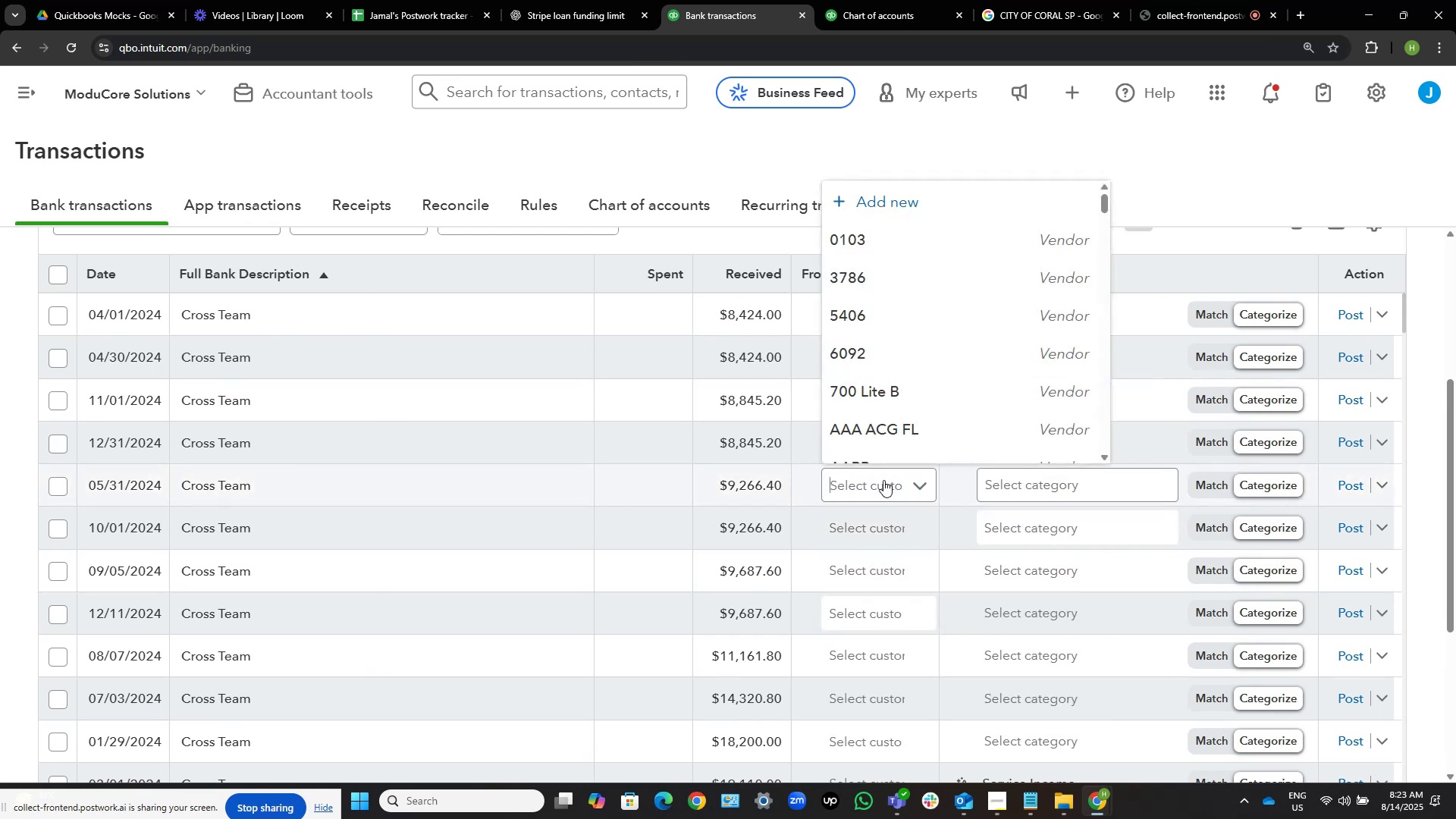 
key(Control+V)
 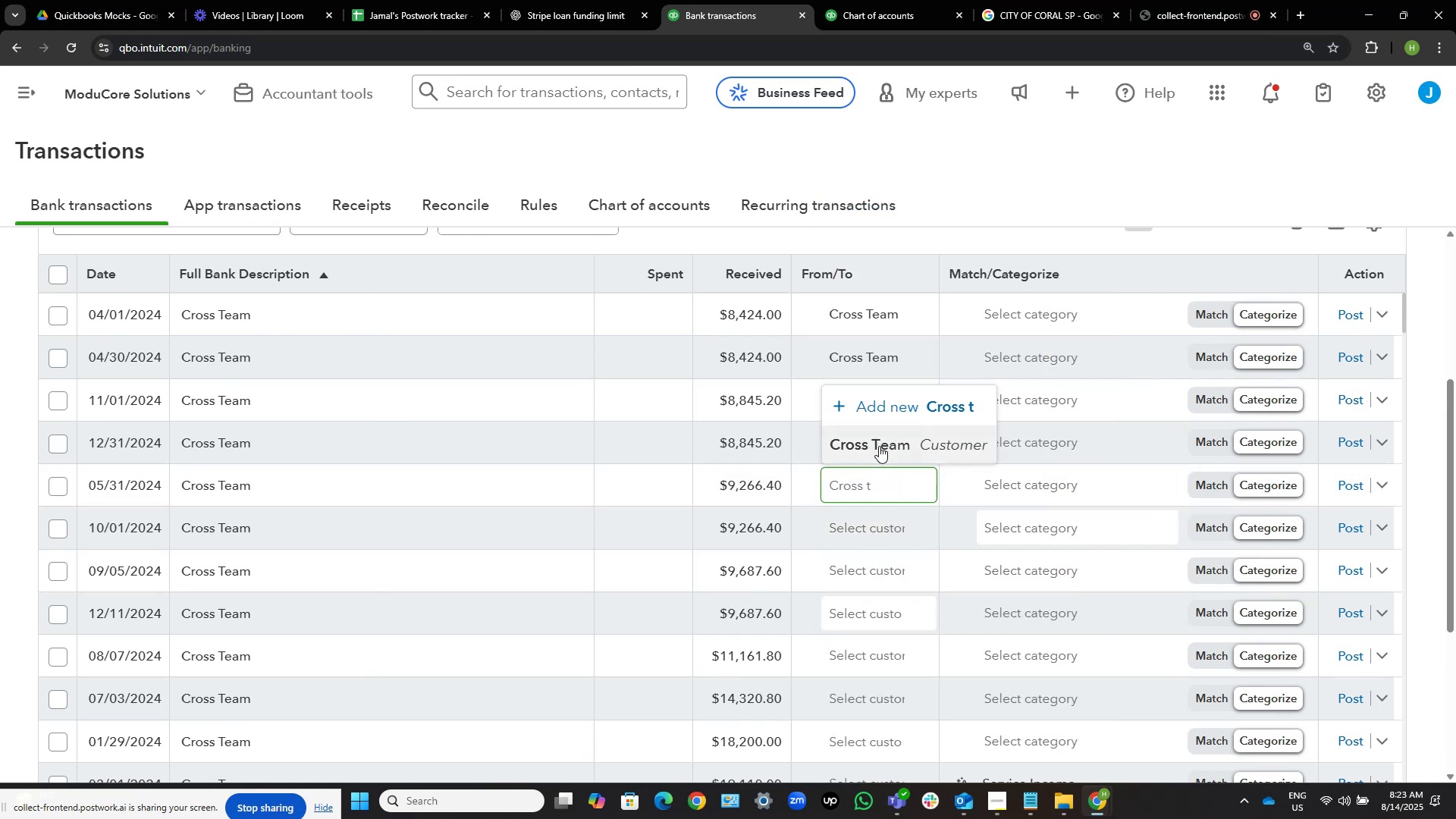 
left_click([877, 444])
 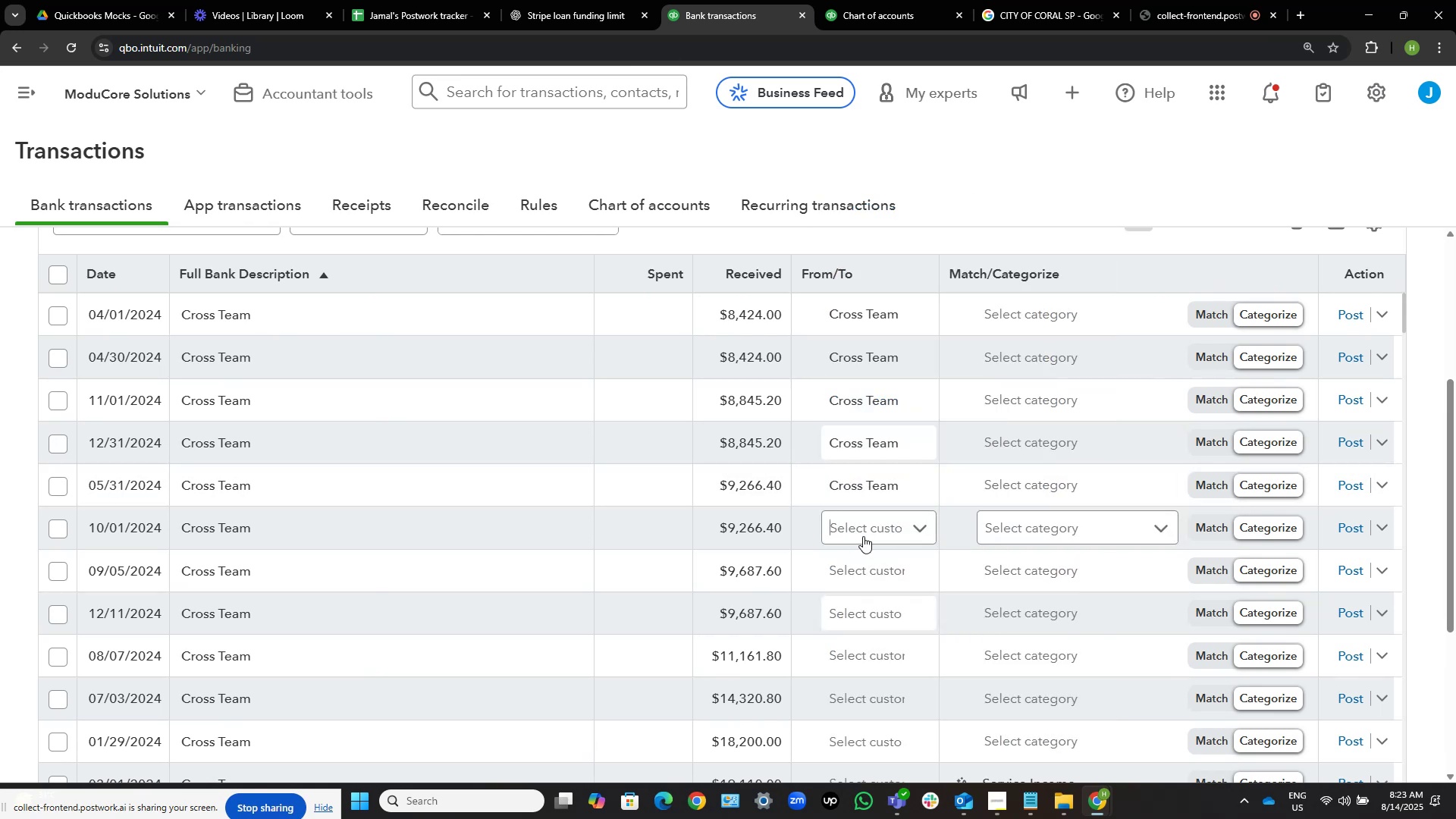 
key(Control+ControlLeft)
 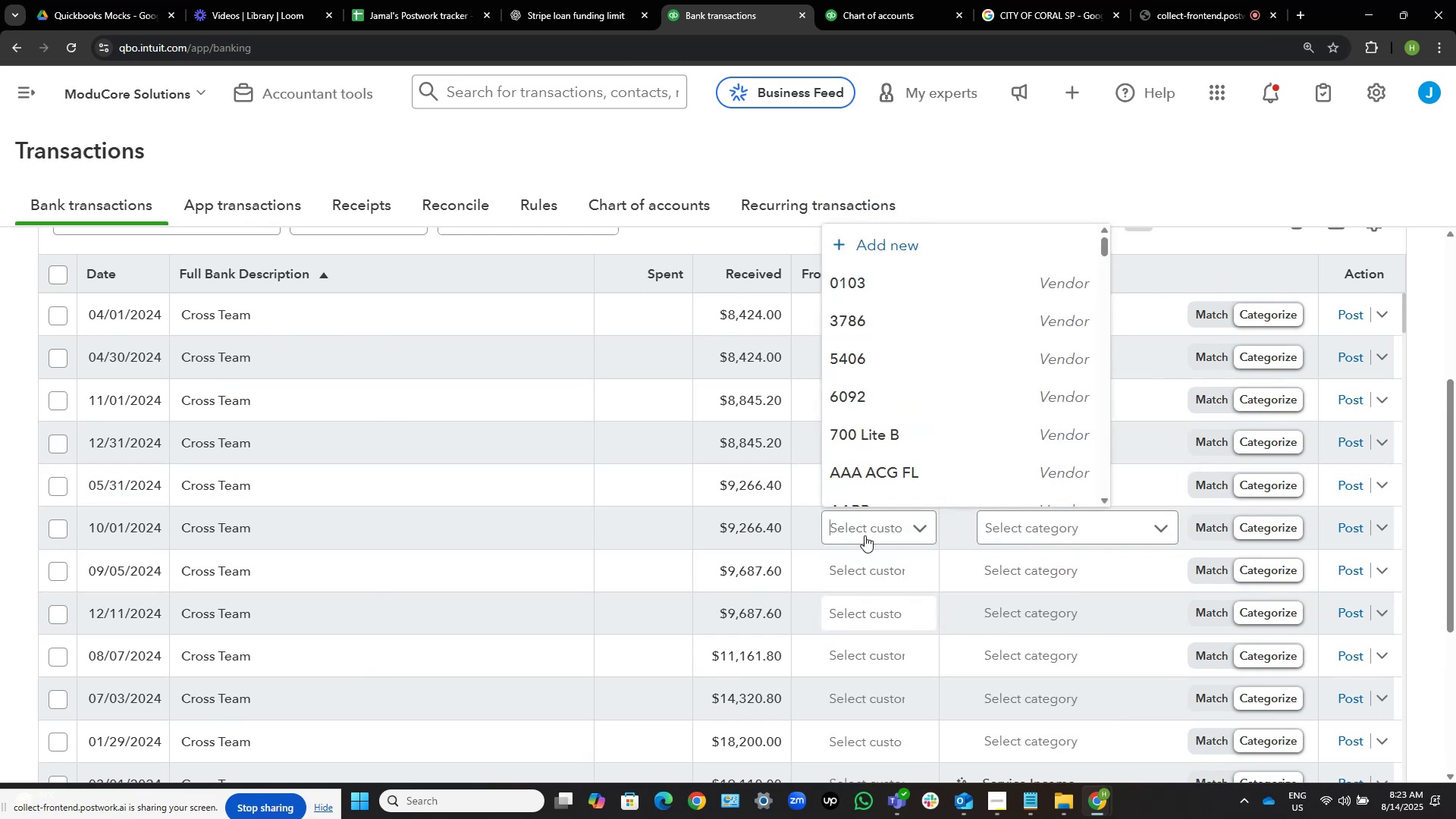 
key(Control+V)
 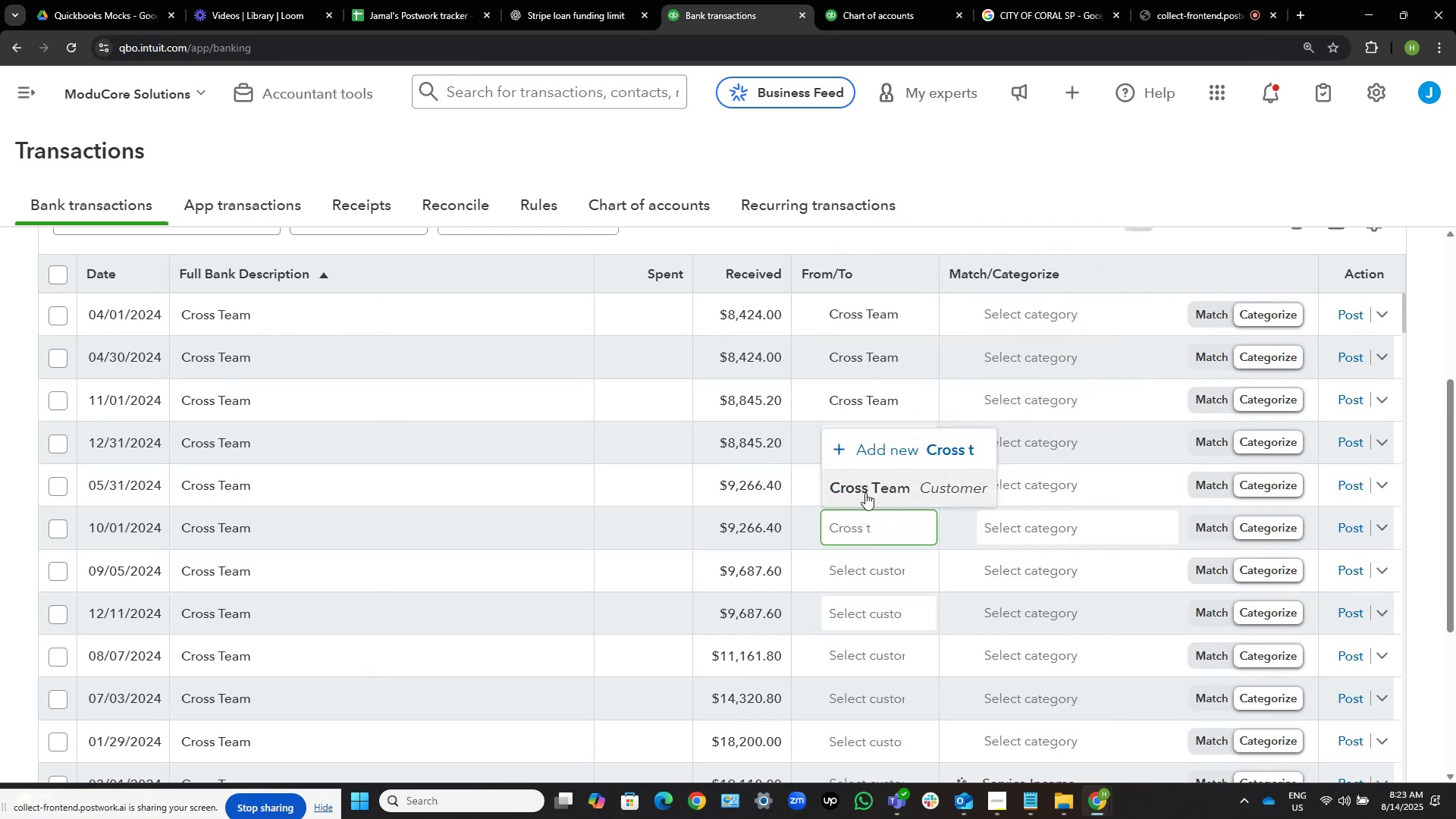 
left_click([865, 491])
 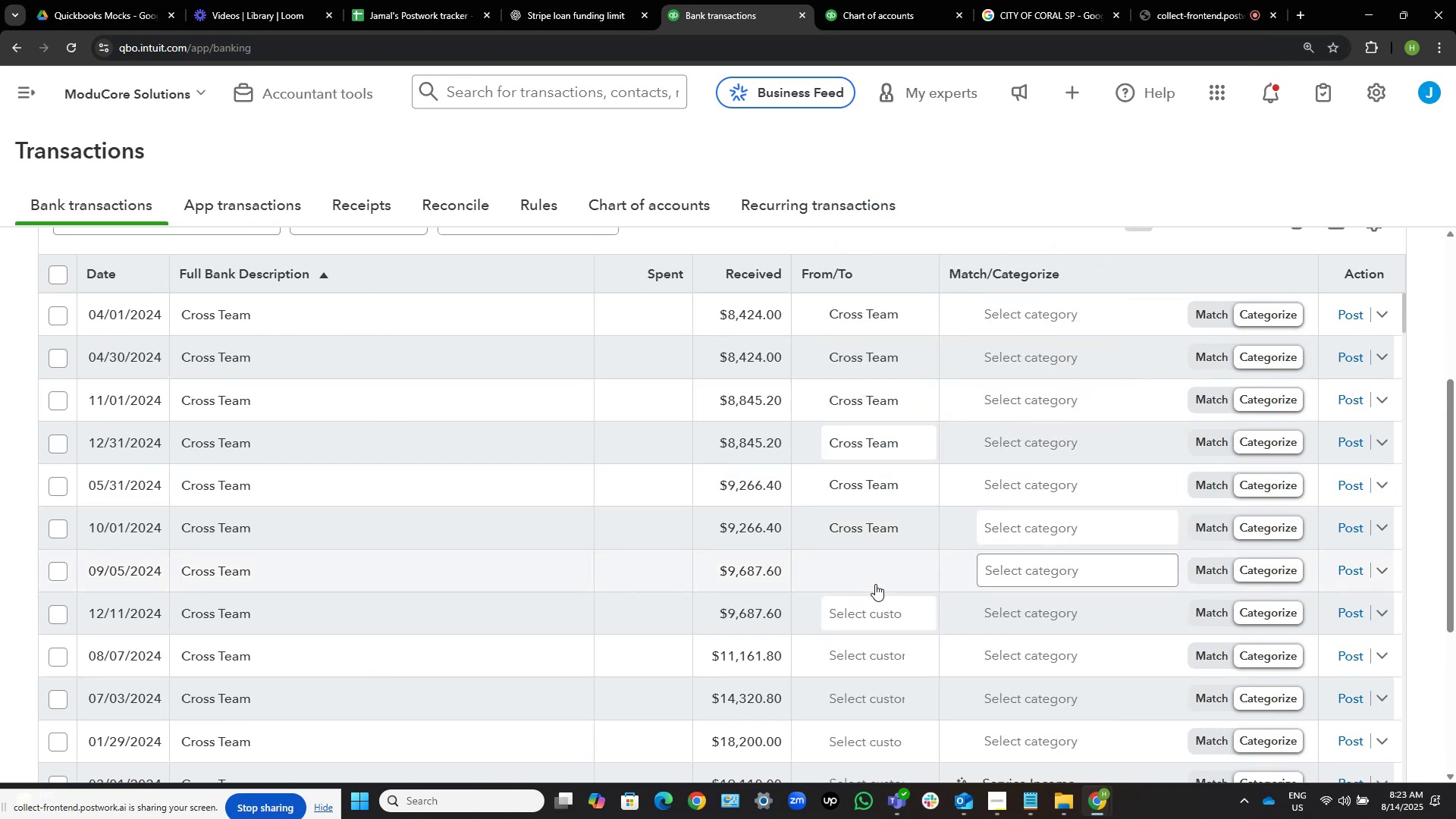 
left_click([874, 578])
 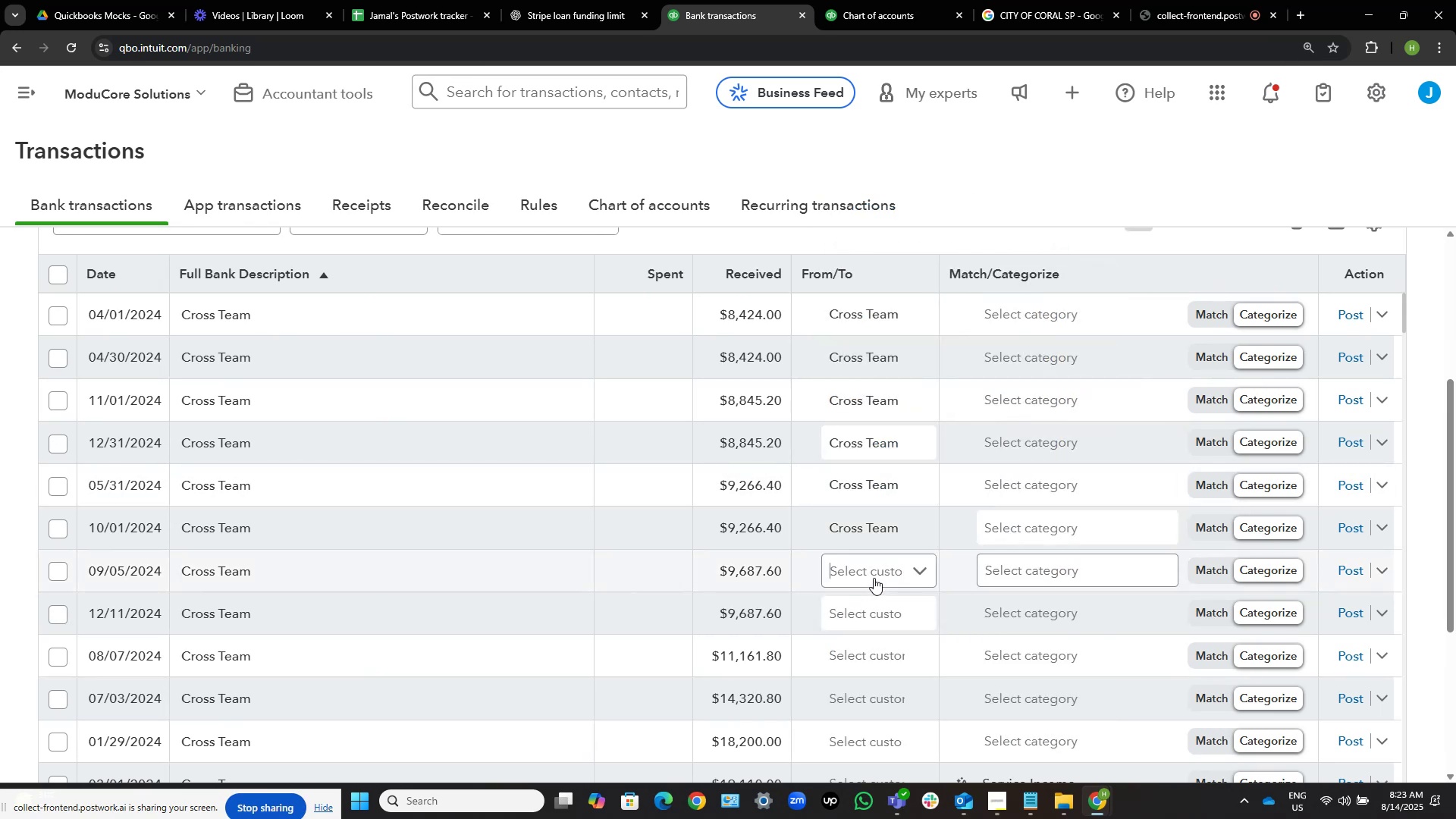 
key(Control+ControlLeft)
 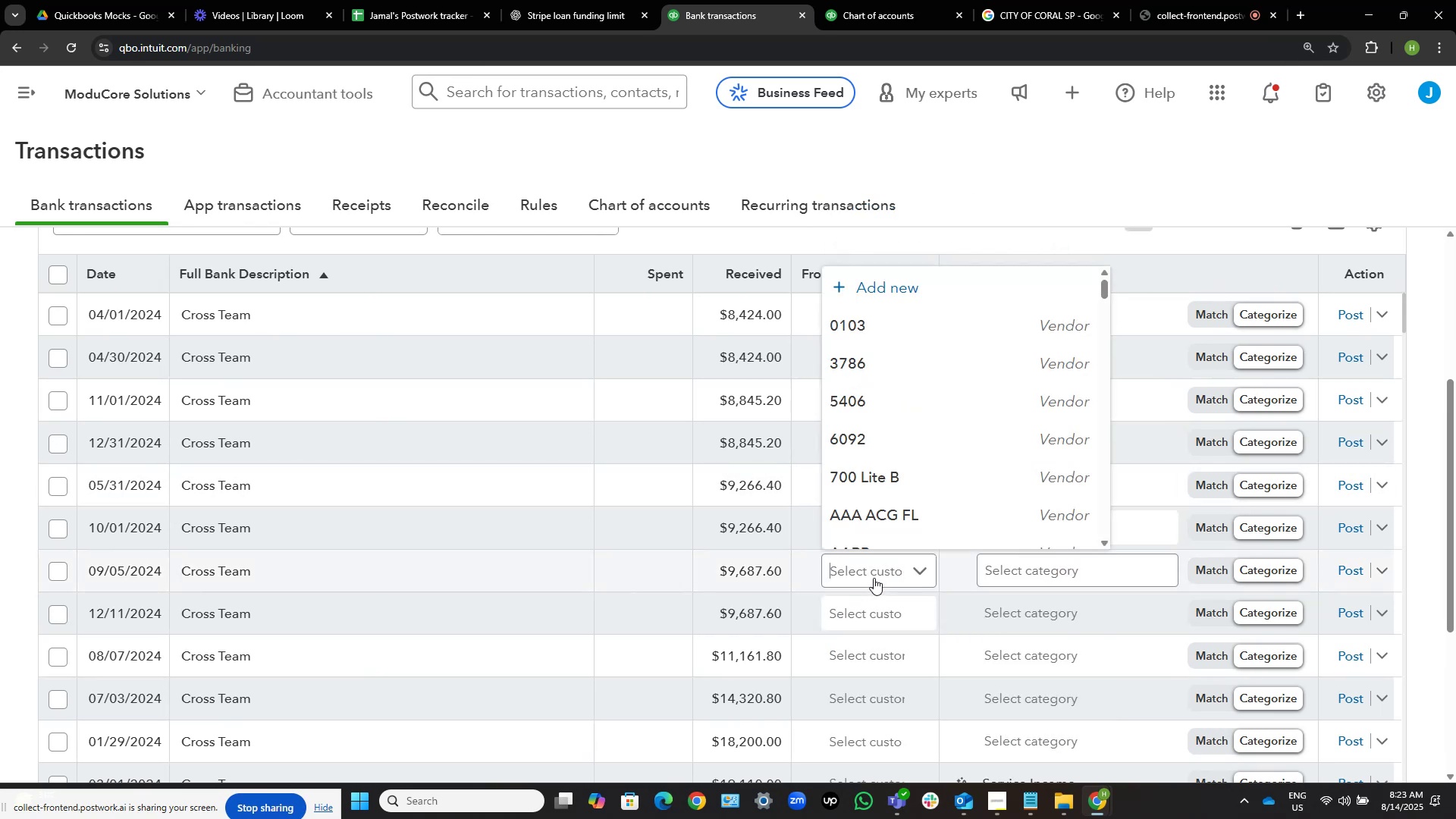 
key(Control+V)
 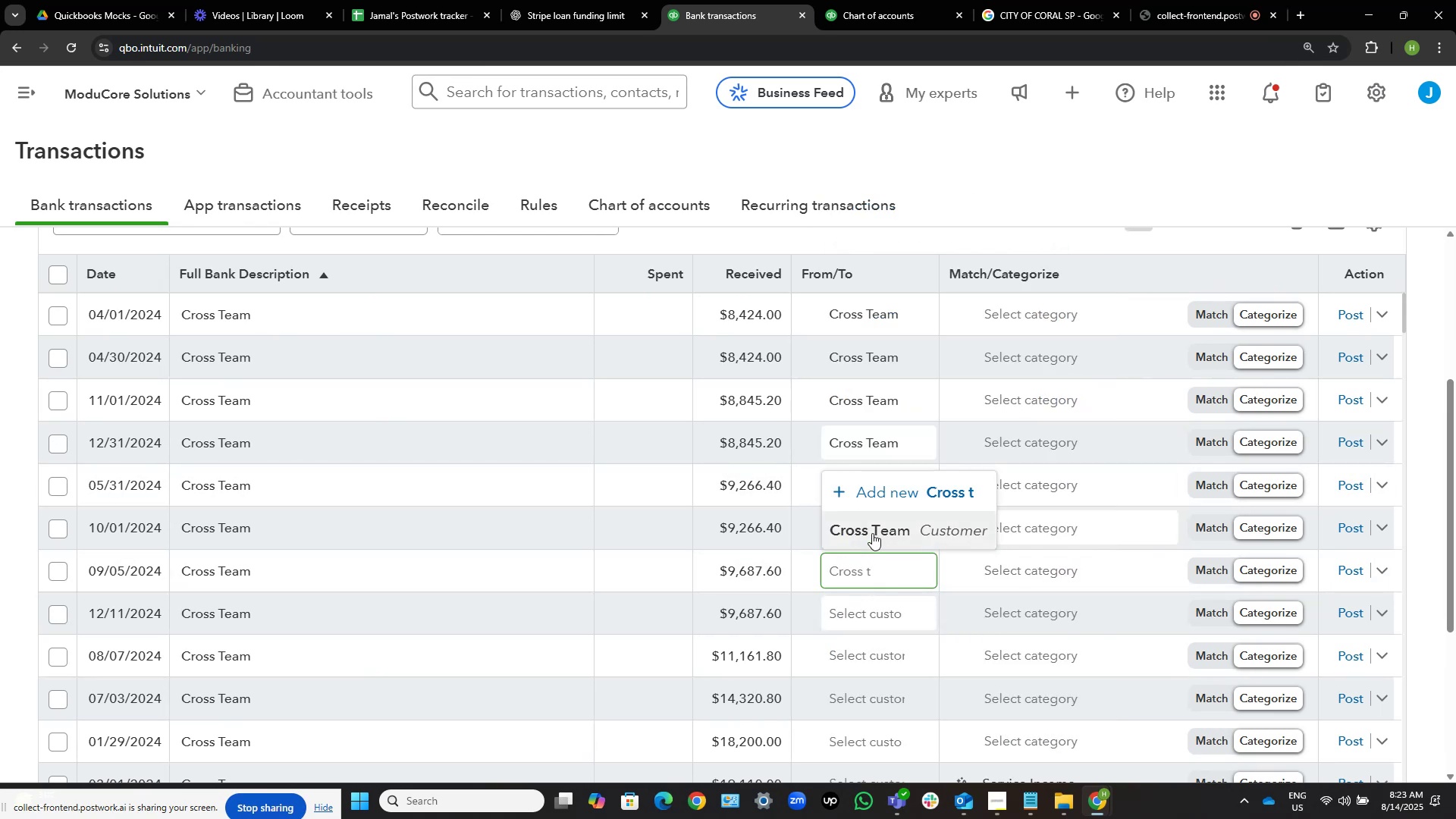 
left_click([874, 526])
 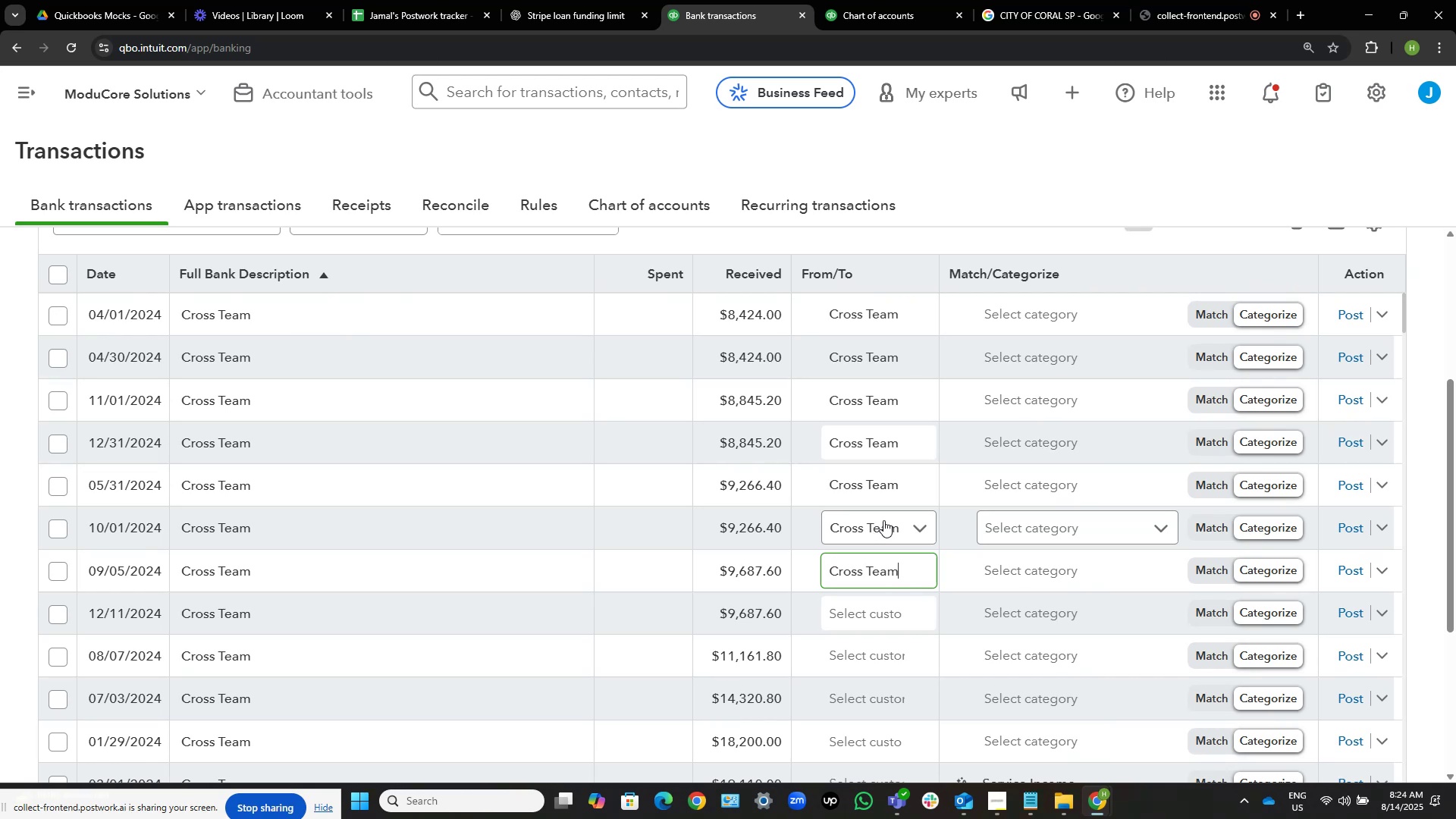 
left_click([890, 610])
 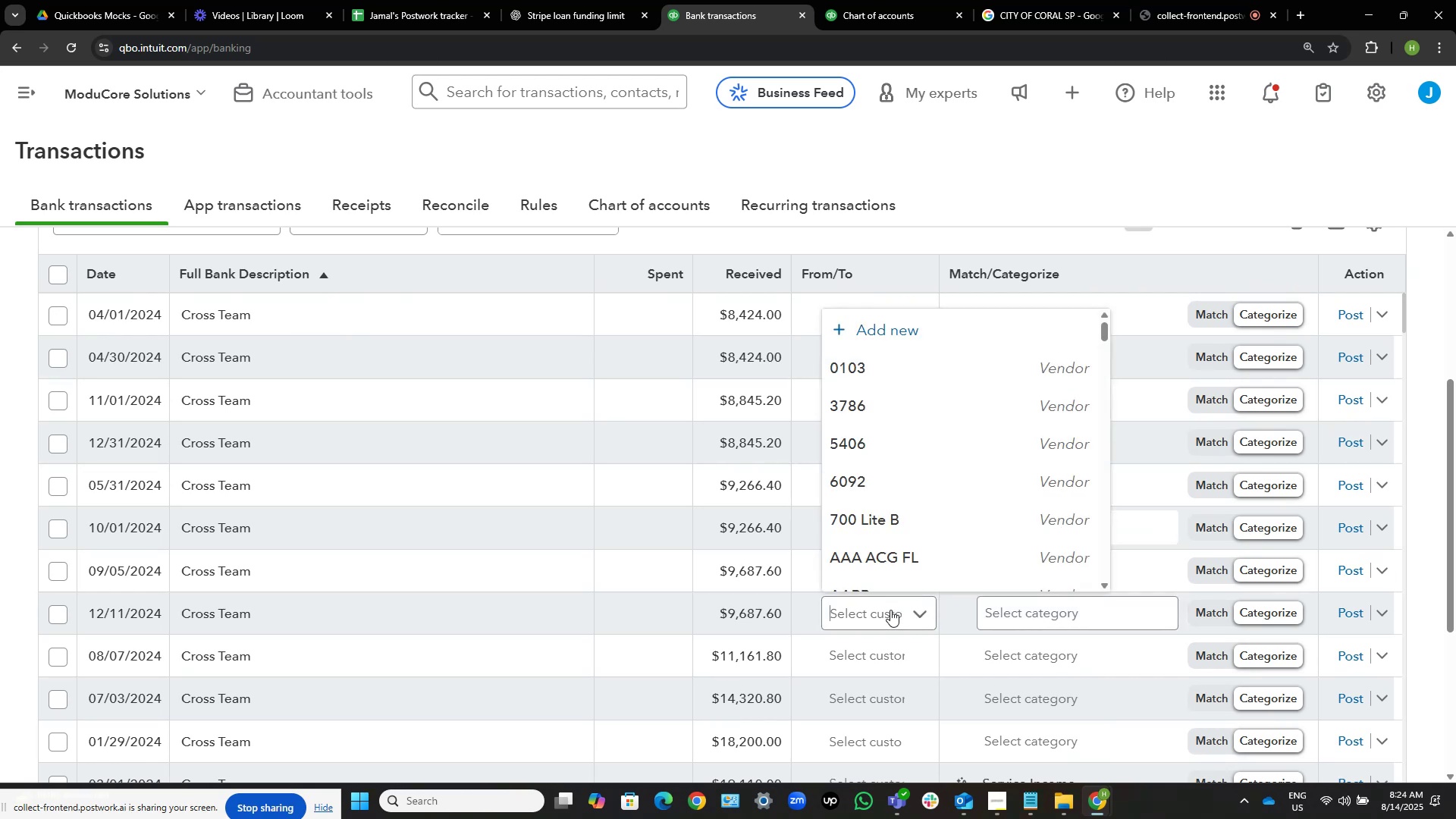 
key(Control+V)
 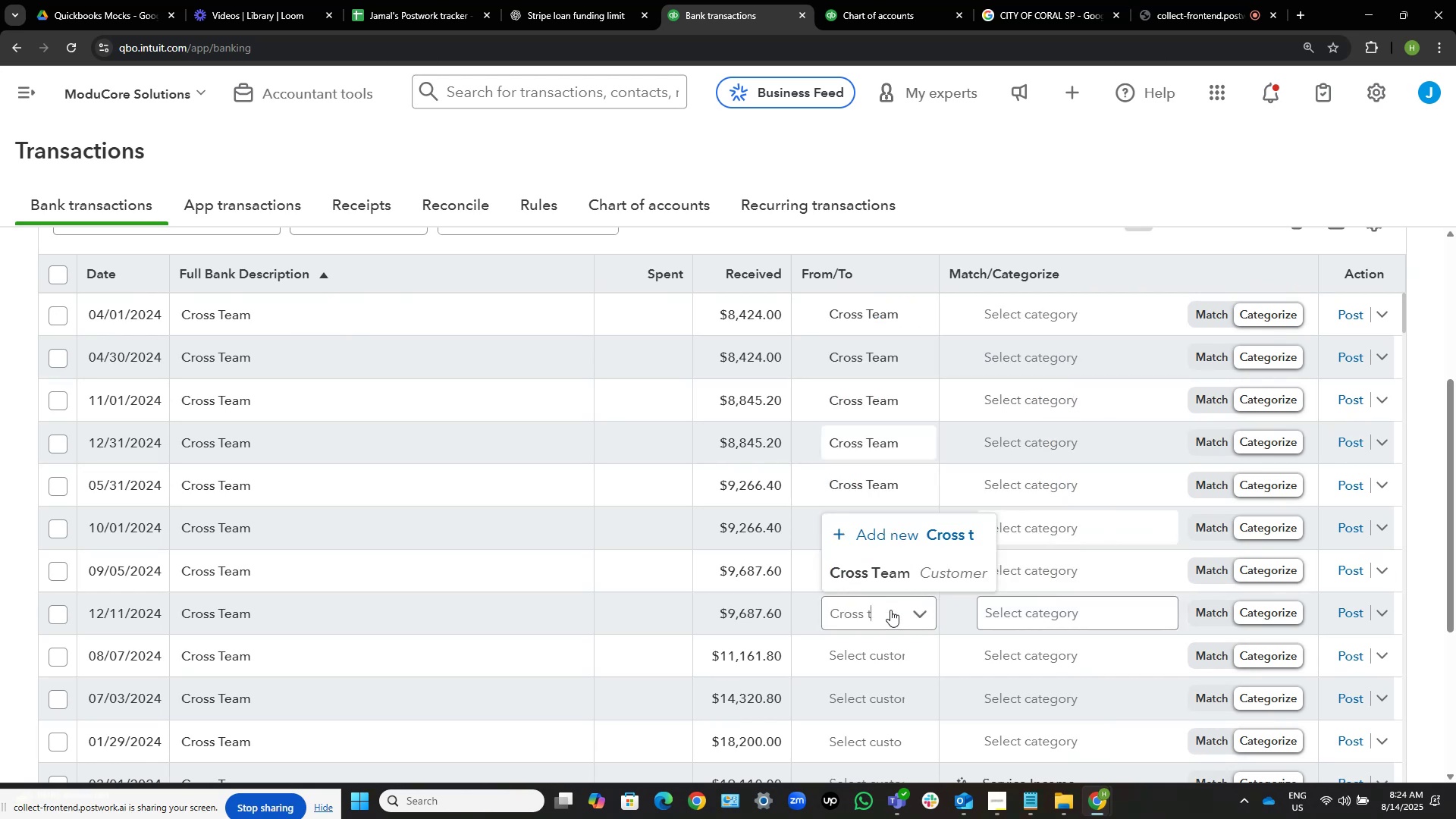 
left_click([884, 568])
 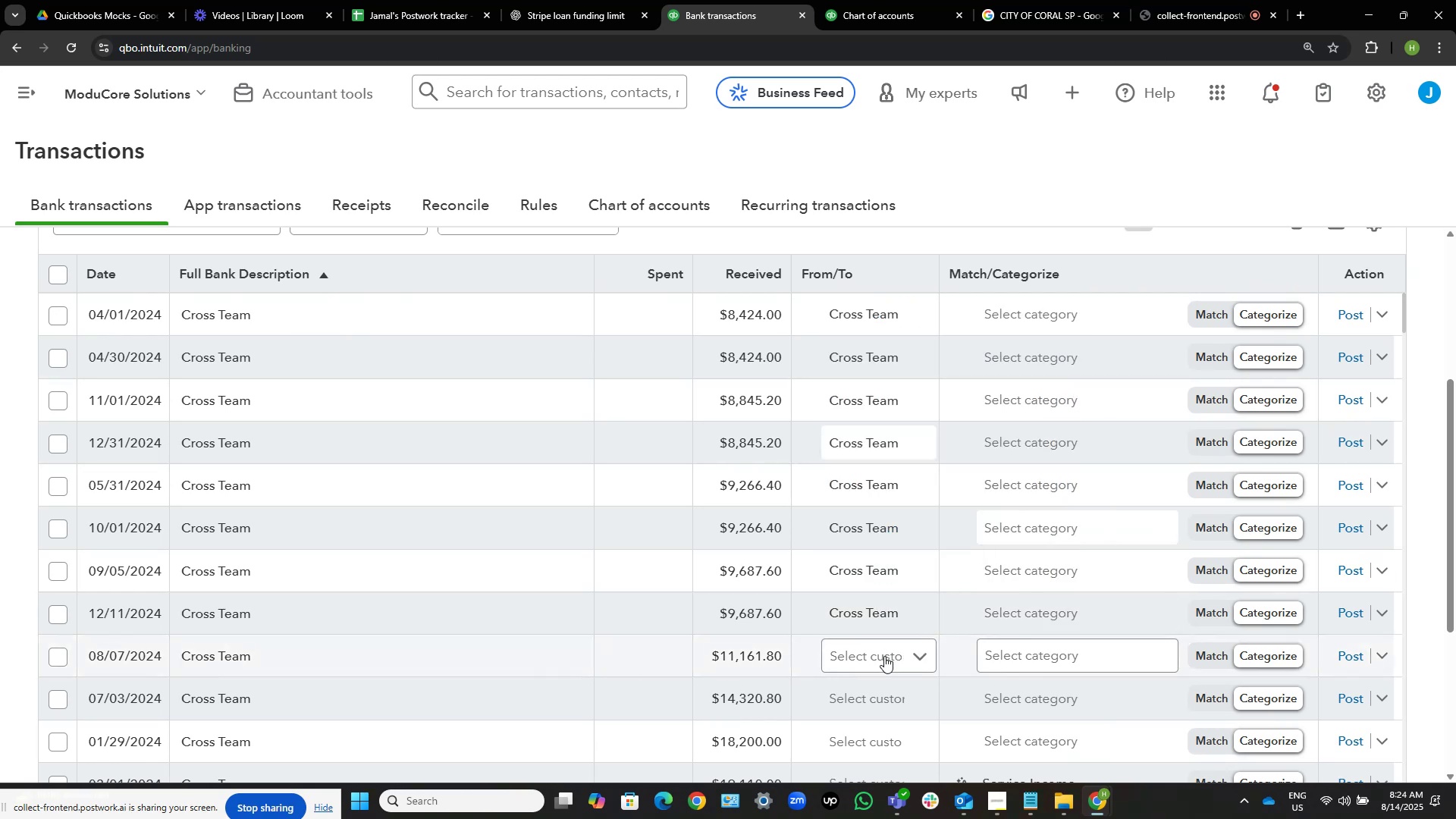 
left_click([884, 656])
 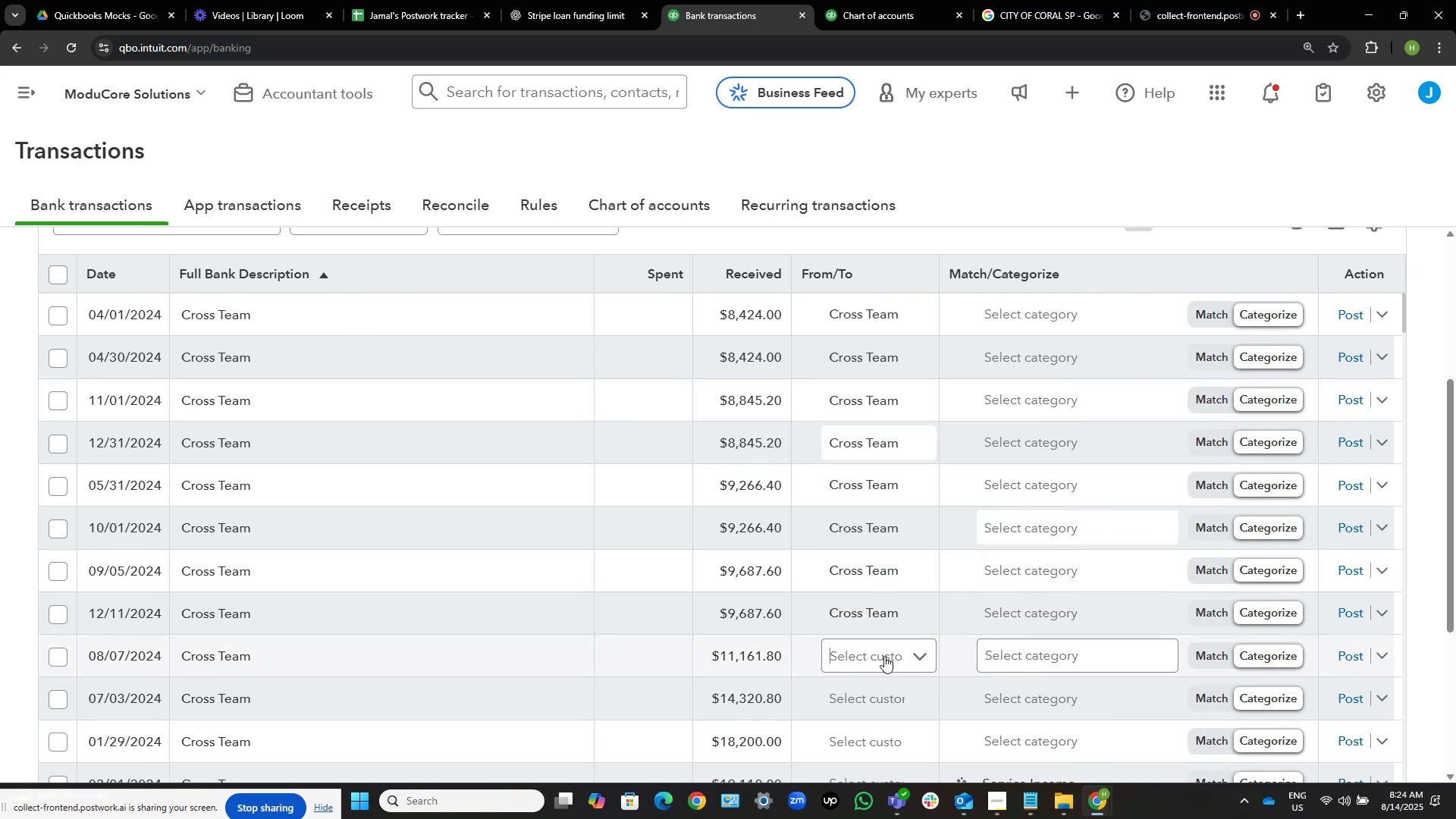 
key(Control+ControlLeft)
 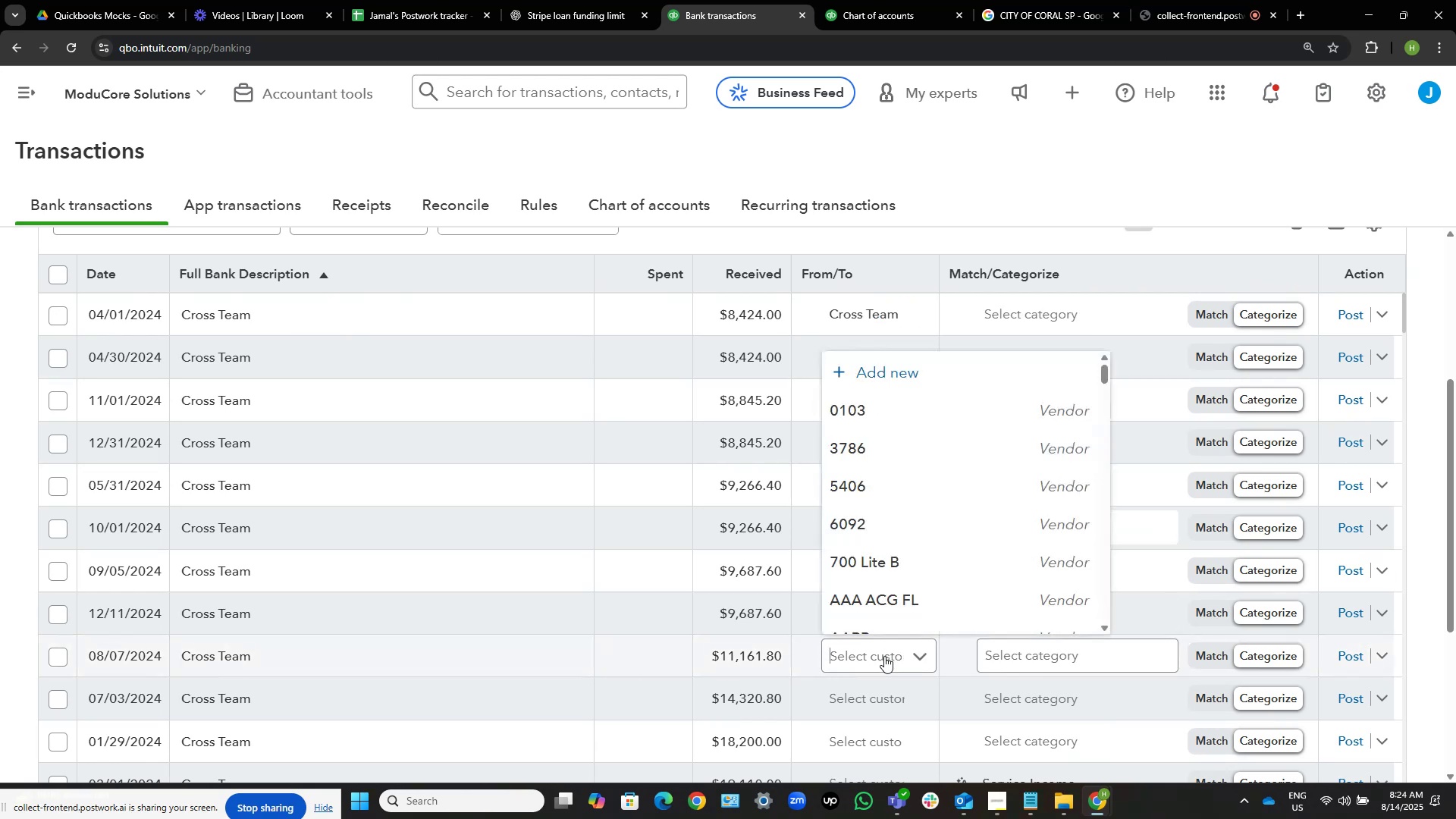 
key(Control+V)
 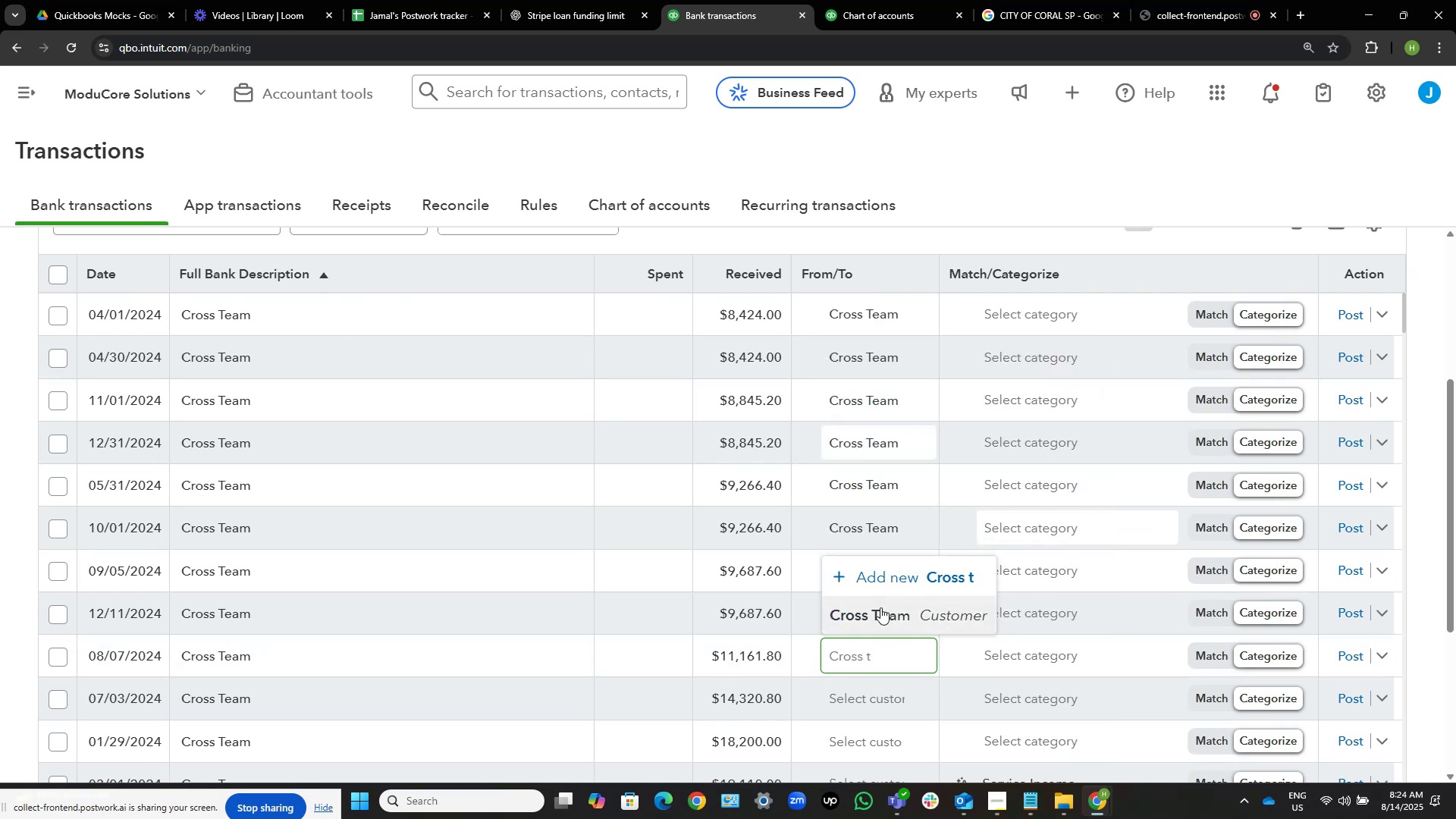 
left_click([881, 620])
 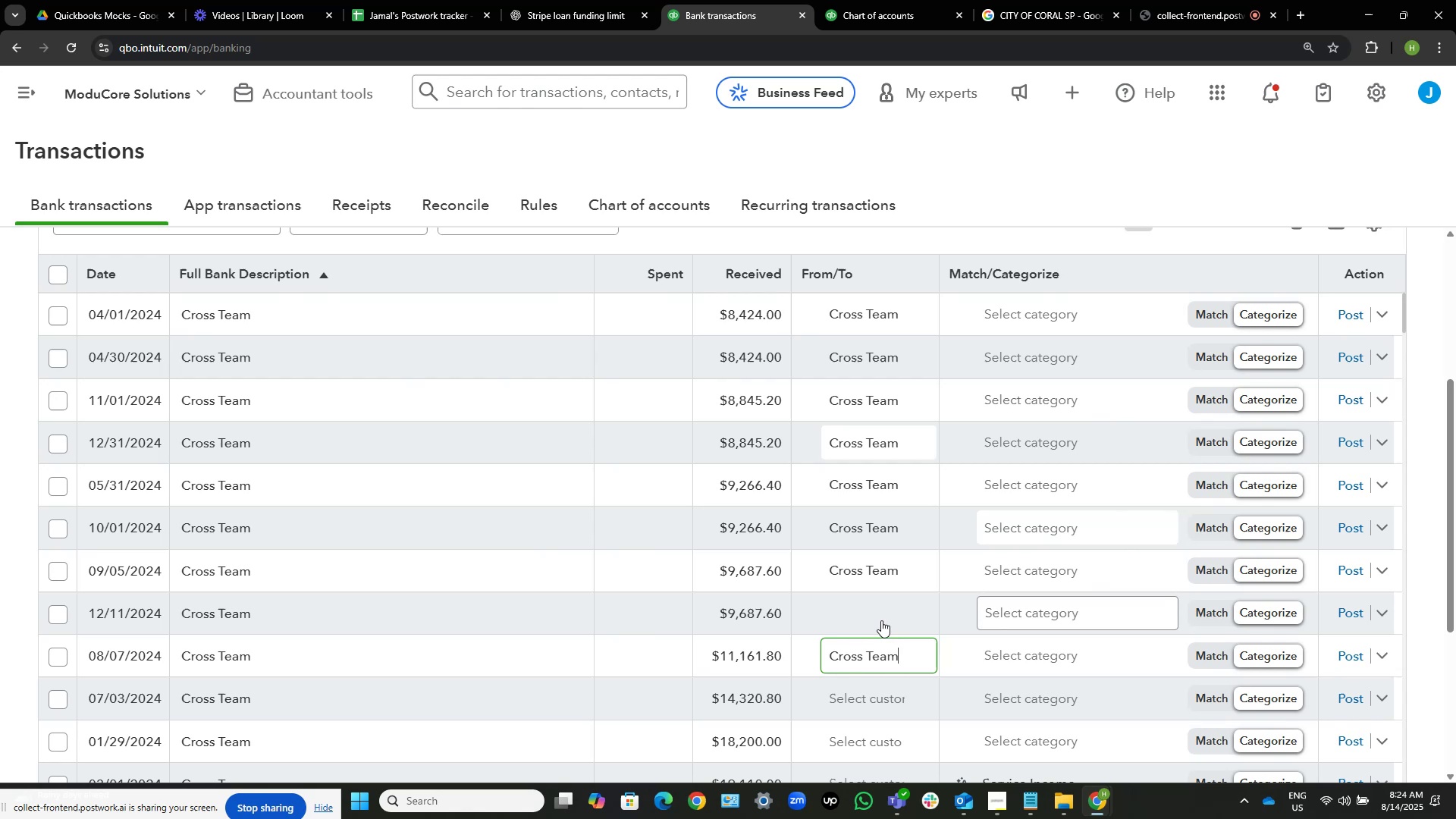 
mouse_move([916, 634])
 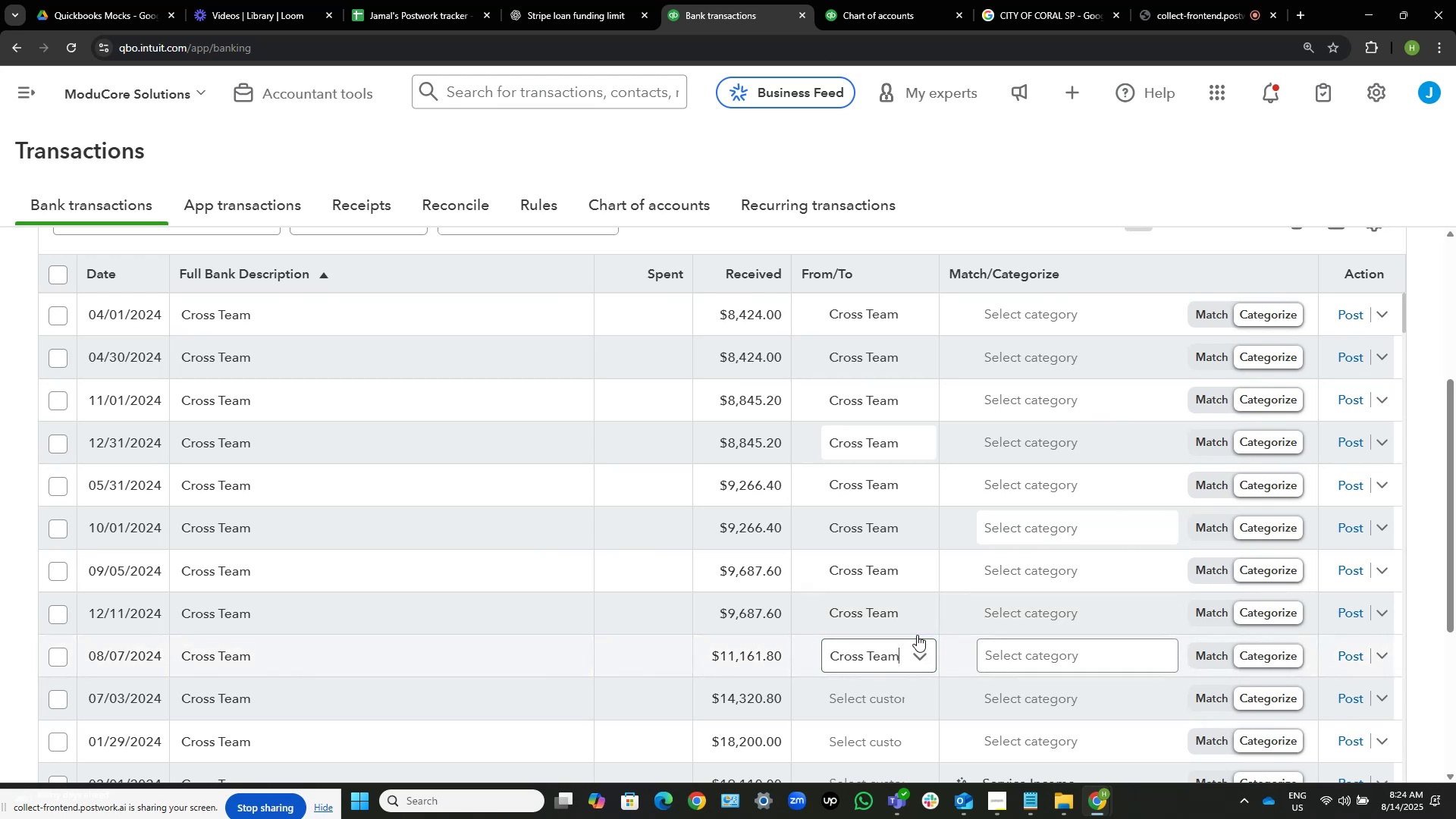 
scroll: coordinate [917, 635], scroll_direction: down, amount: 1.0
 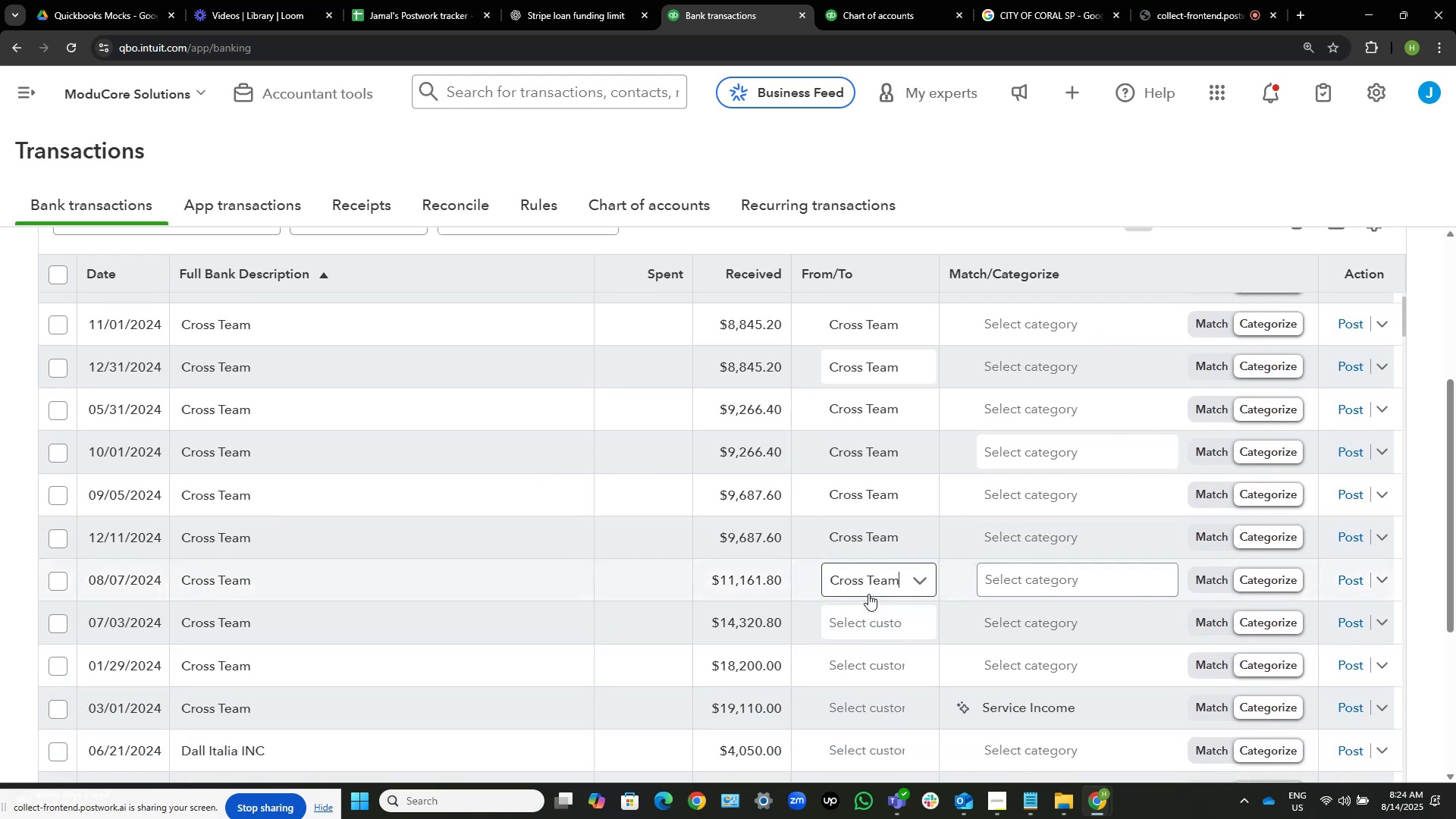 
left_click([863, 622])
 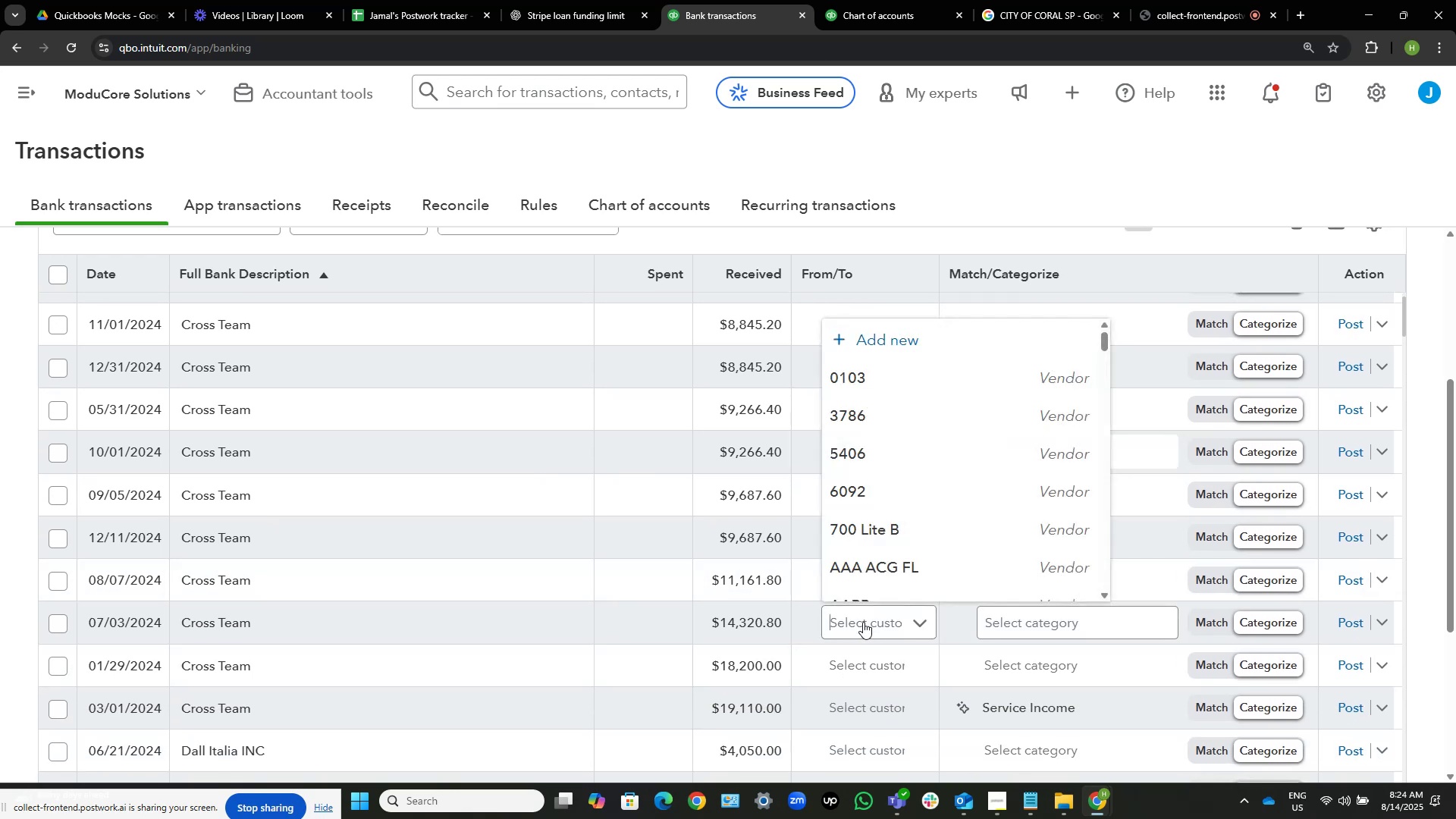 
key(Control+ControlLeft)
 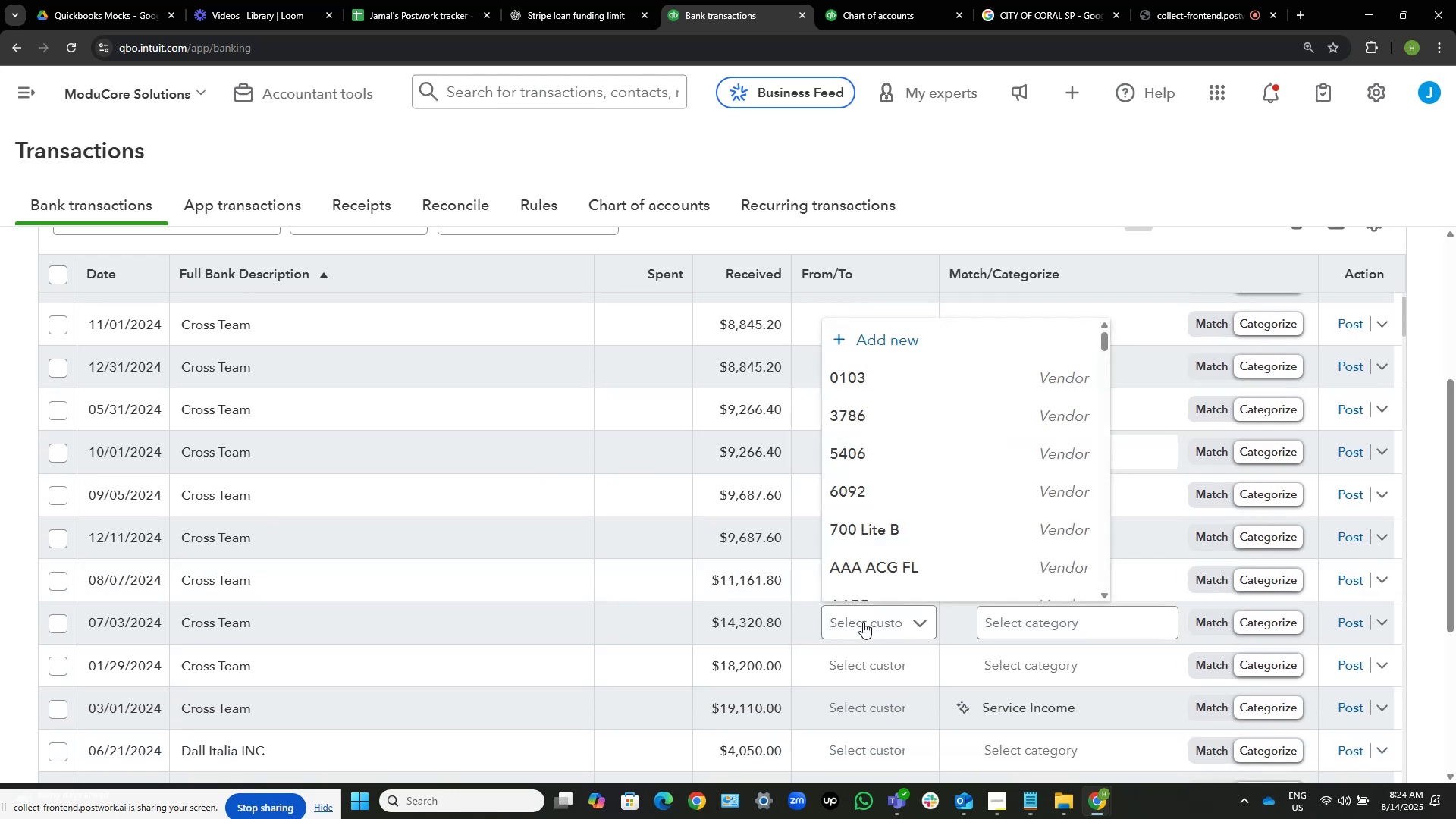 
key(Control+V)
 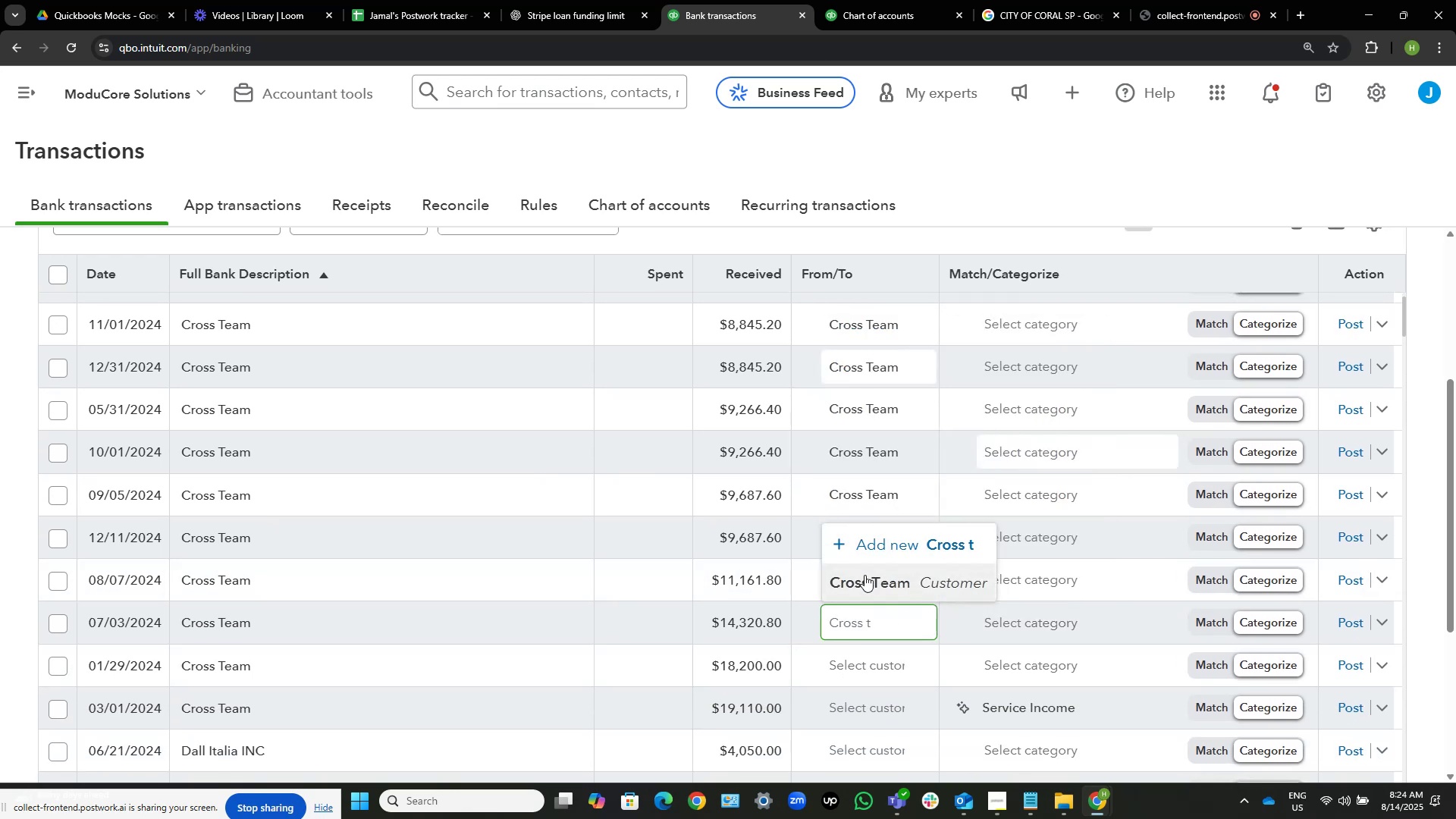 
left_click([864, 575])
 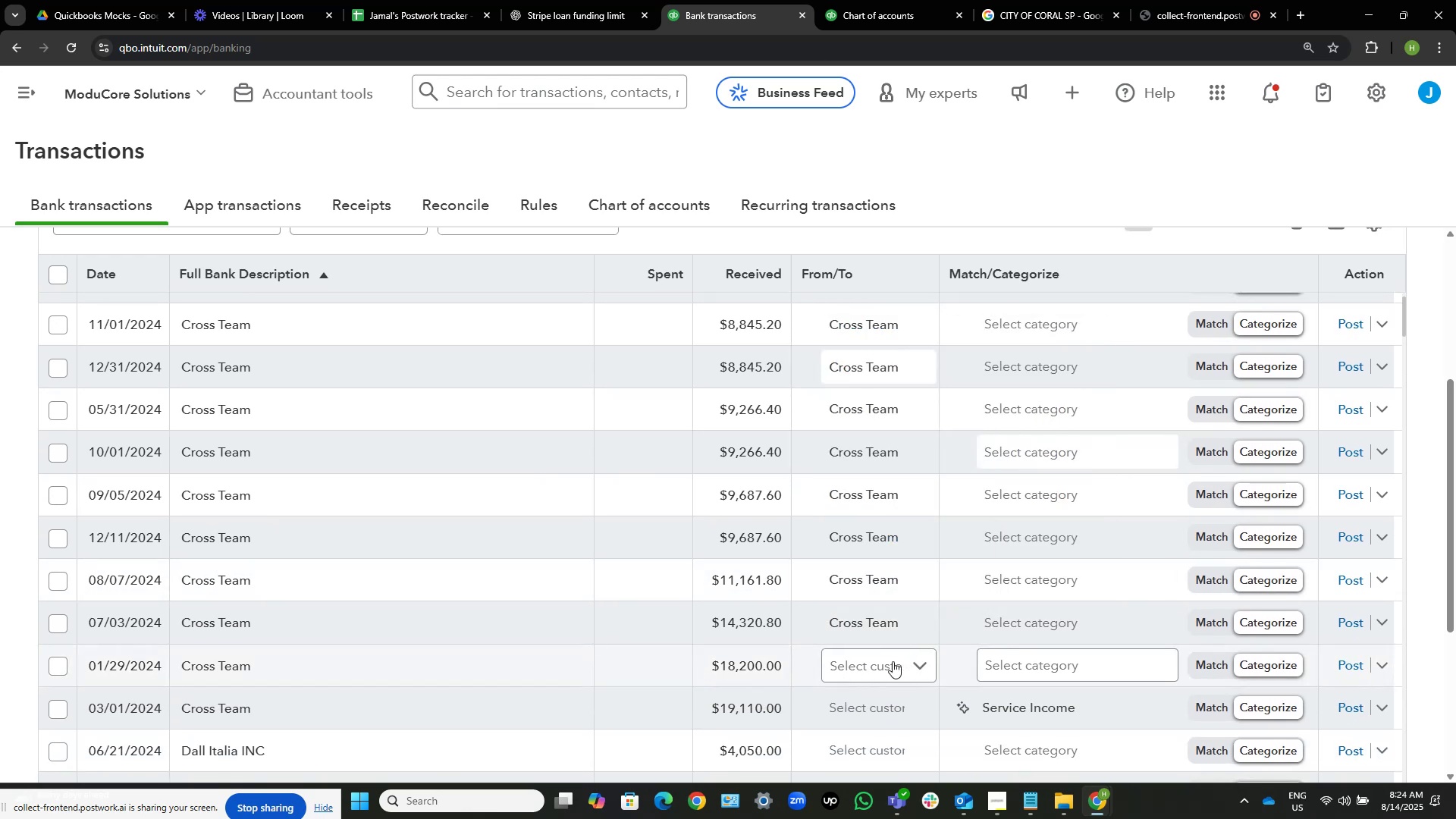 
left_click([883, 664])
 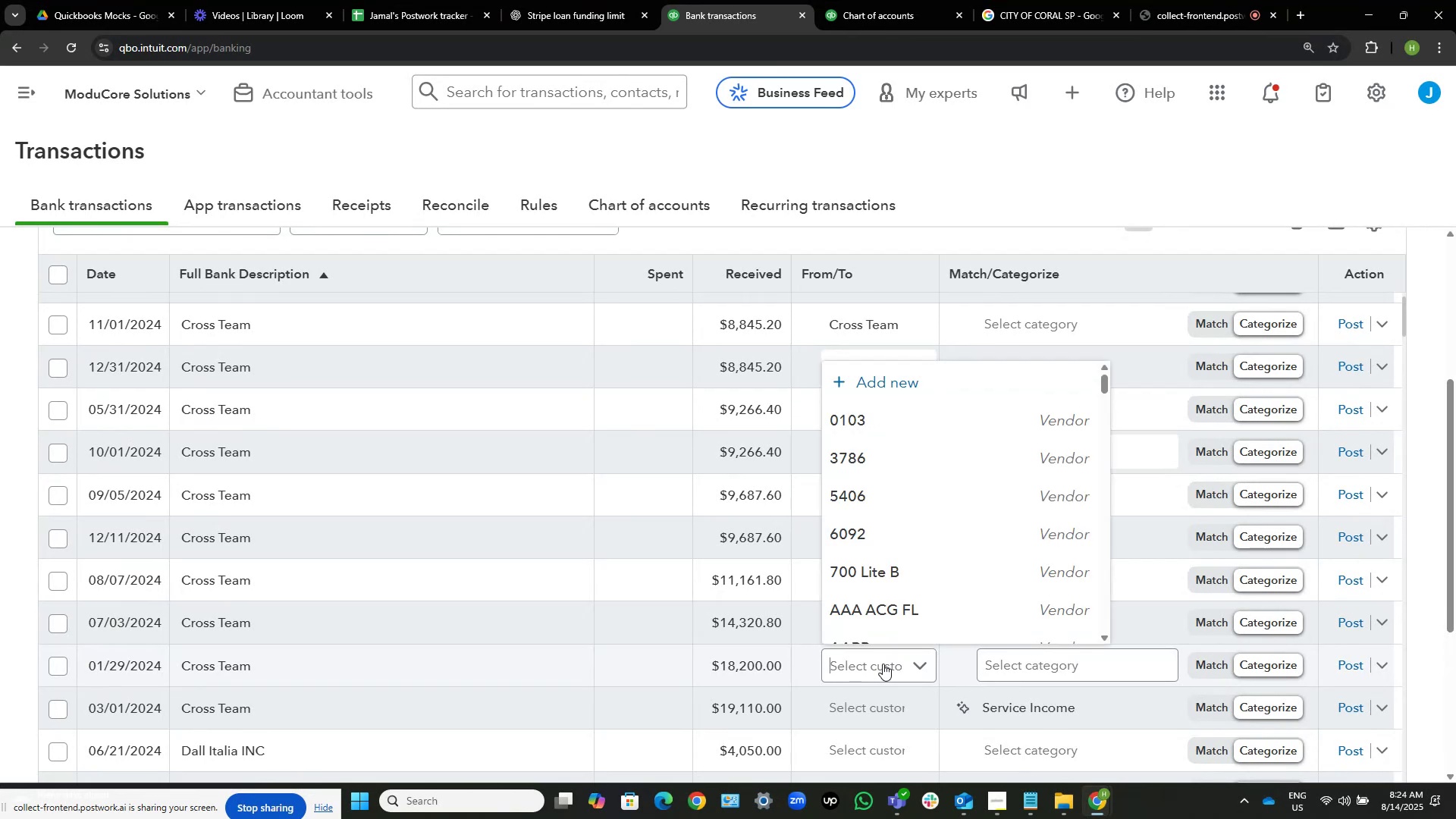 
key(Control+V)
 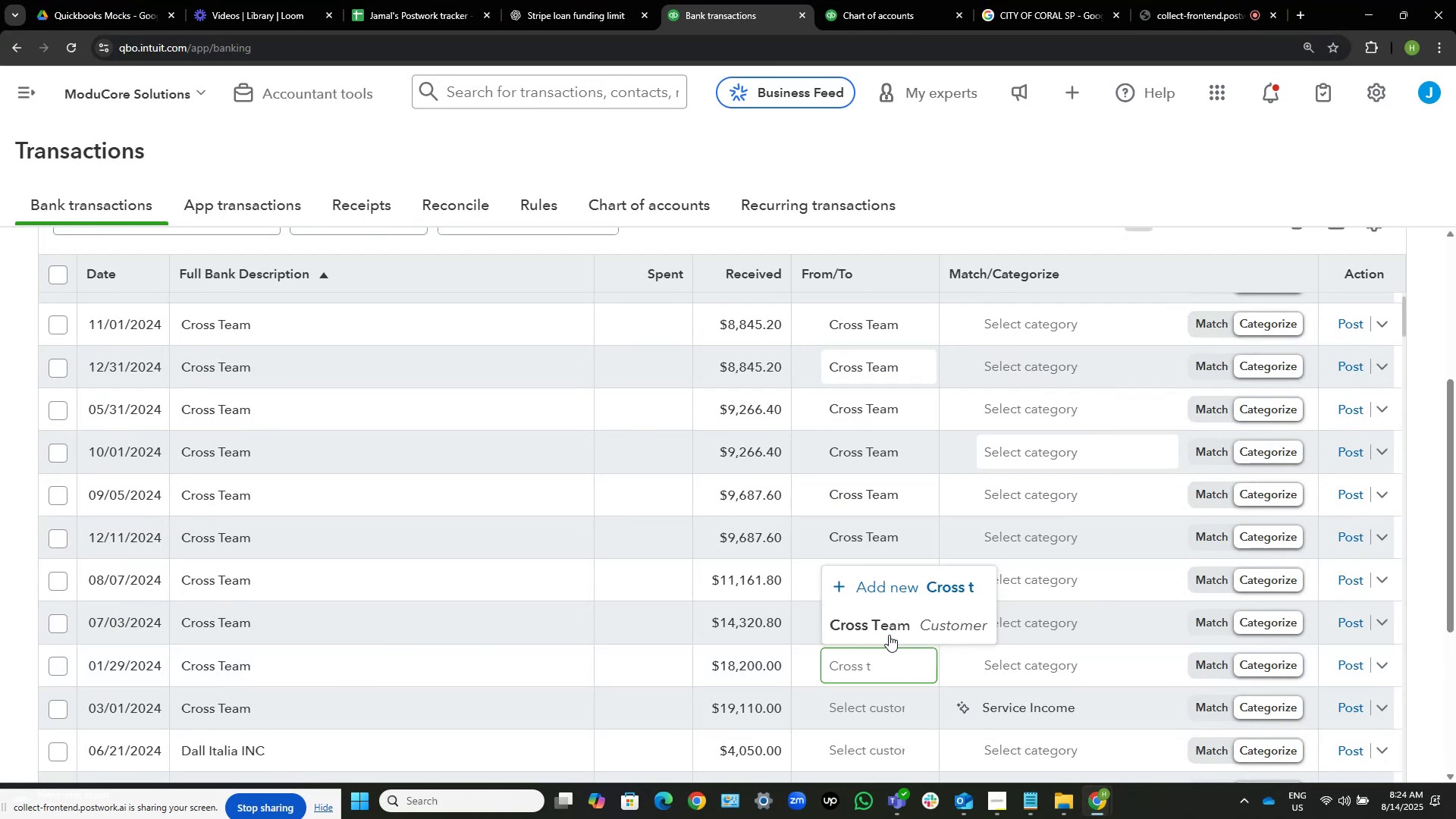 
left_click([890, 629])
 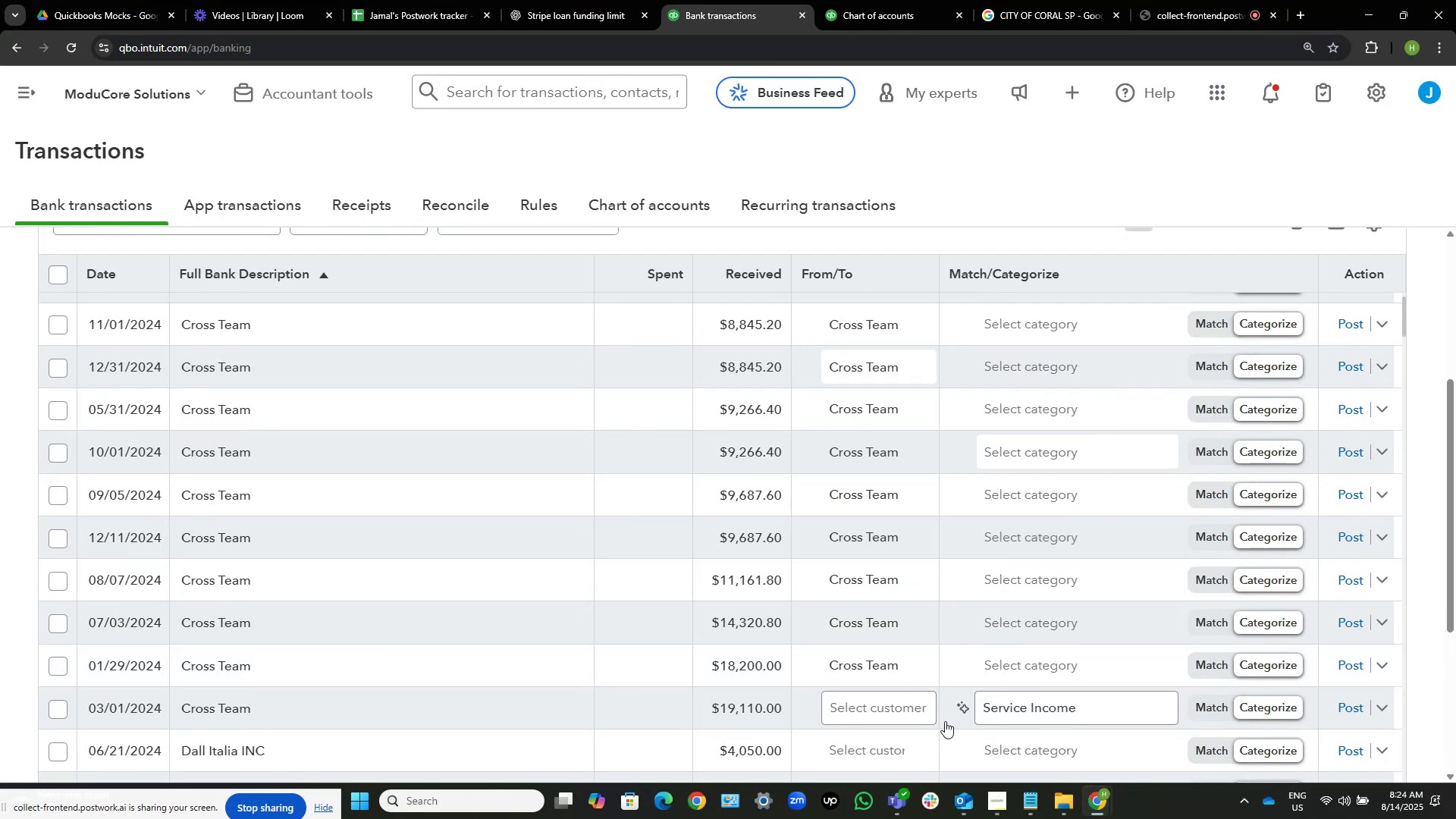 
left_click([849, 710])
 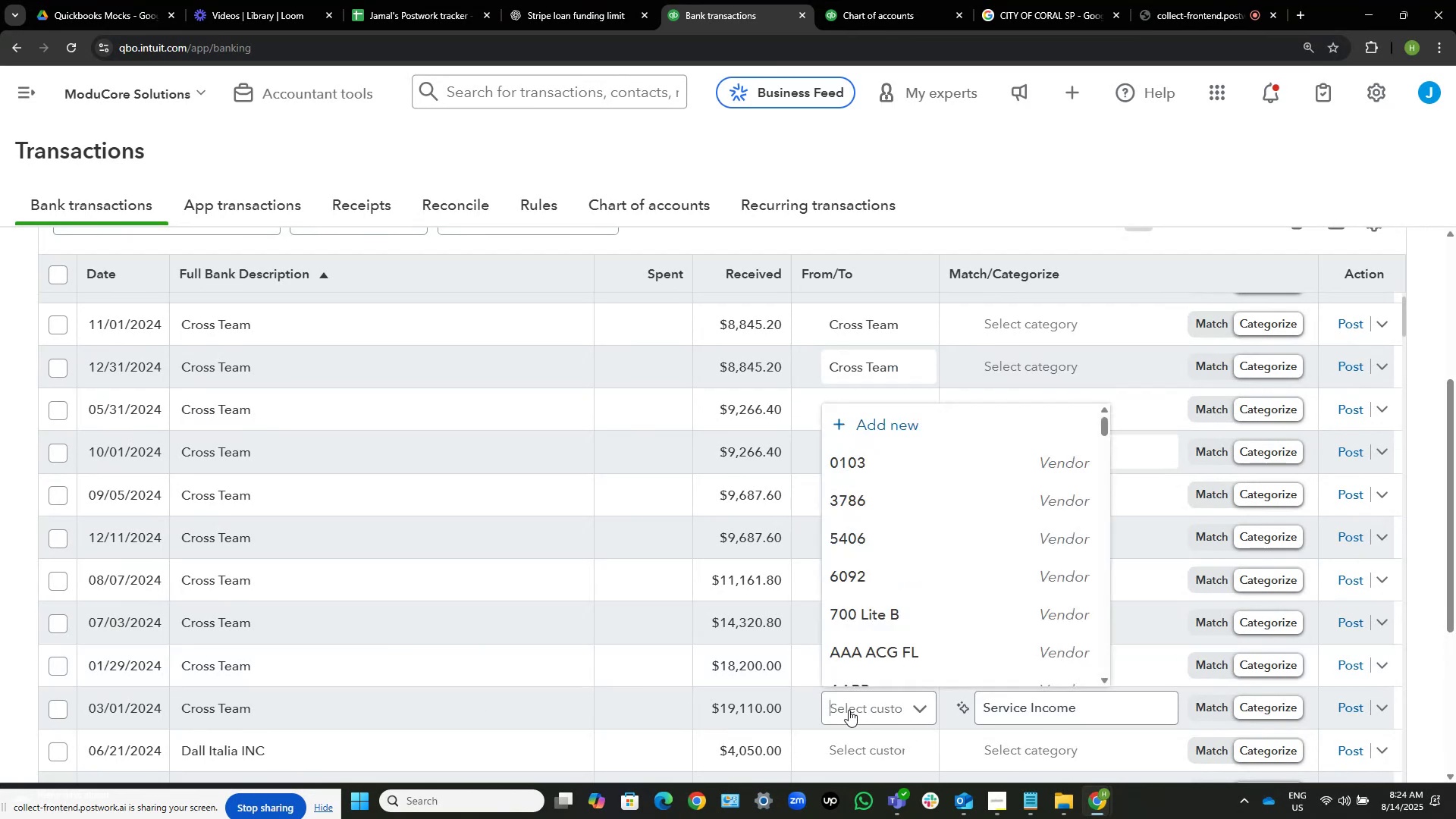 
key(Control+V)
 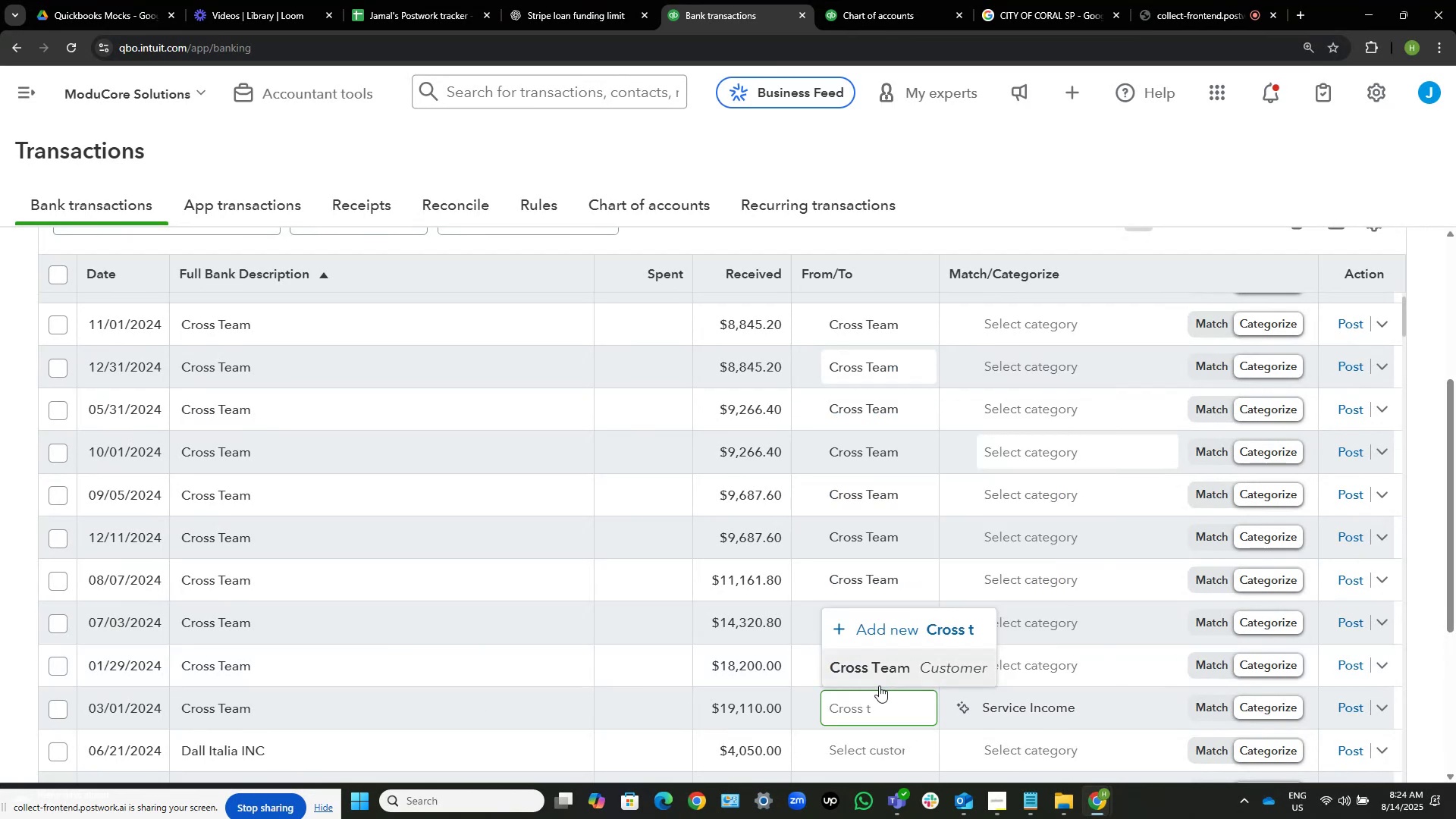 
left_click([895, 664])
 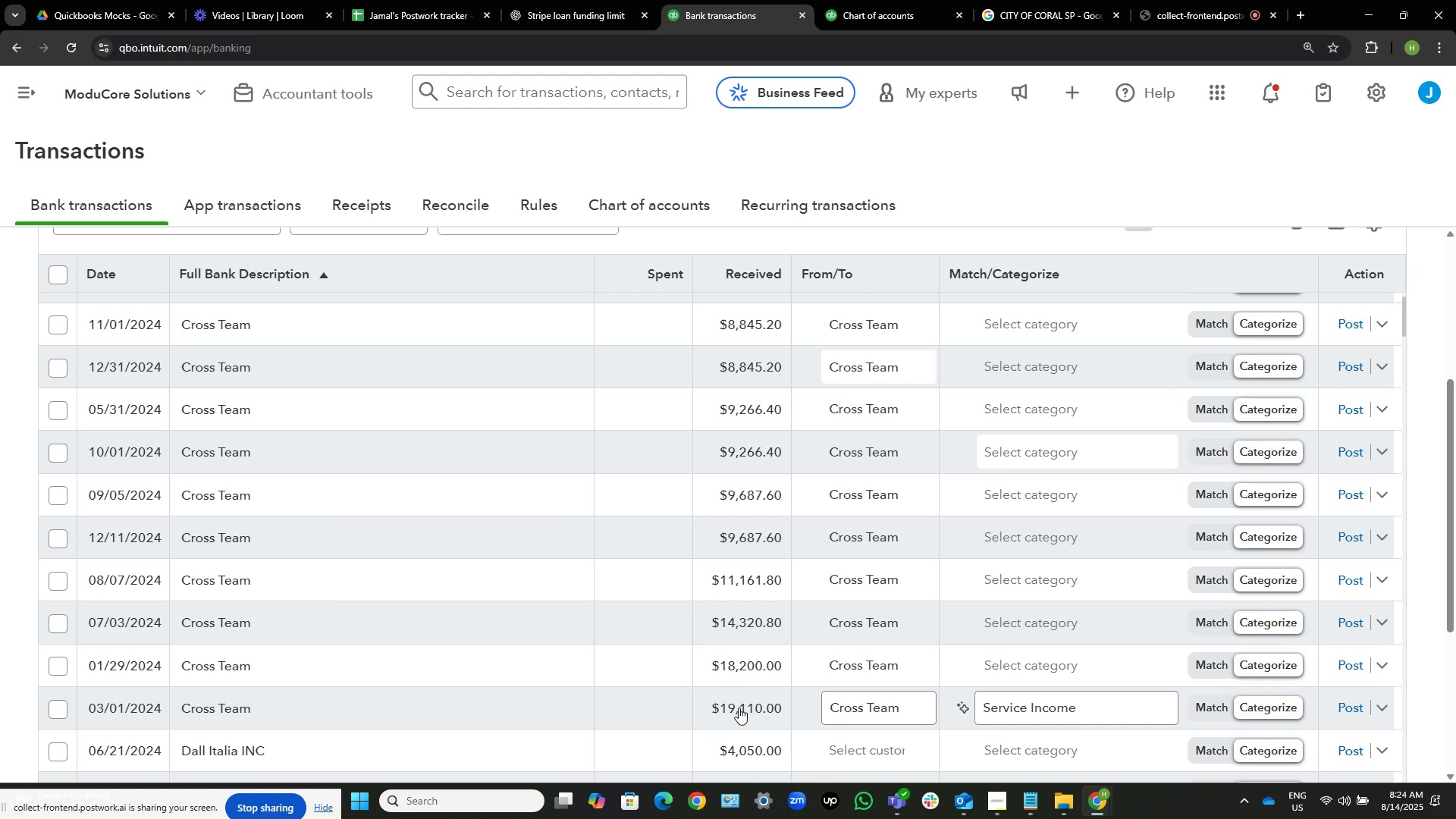 
wait(21.46)
 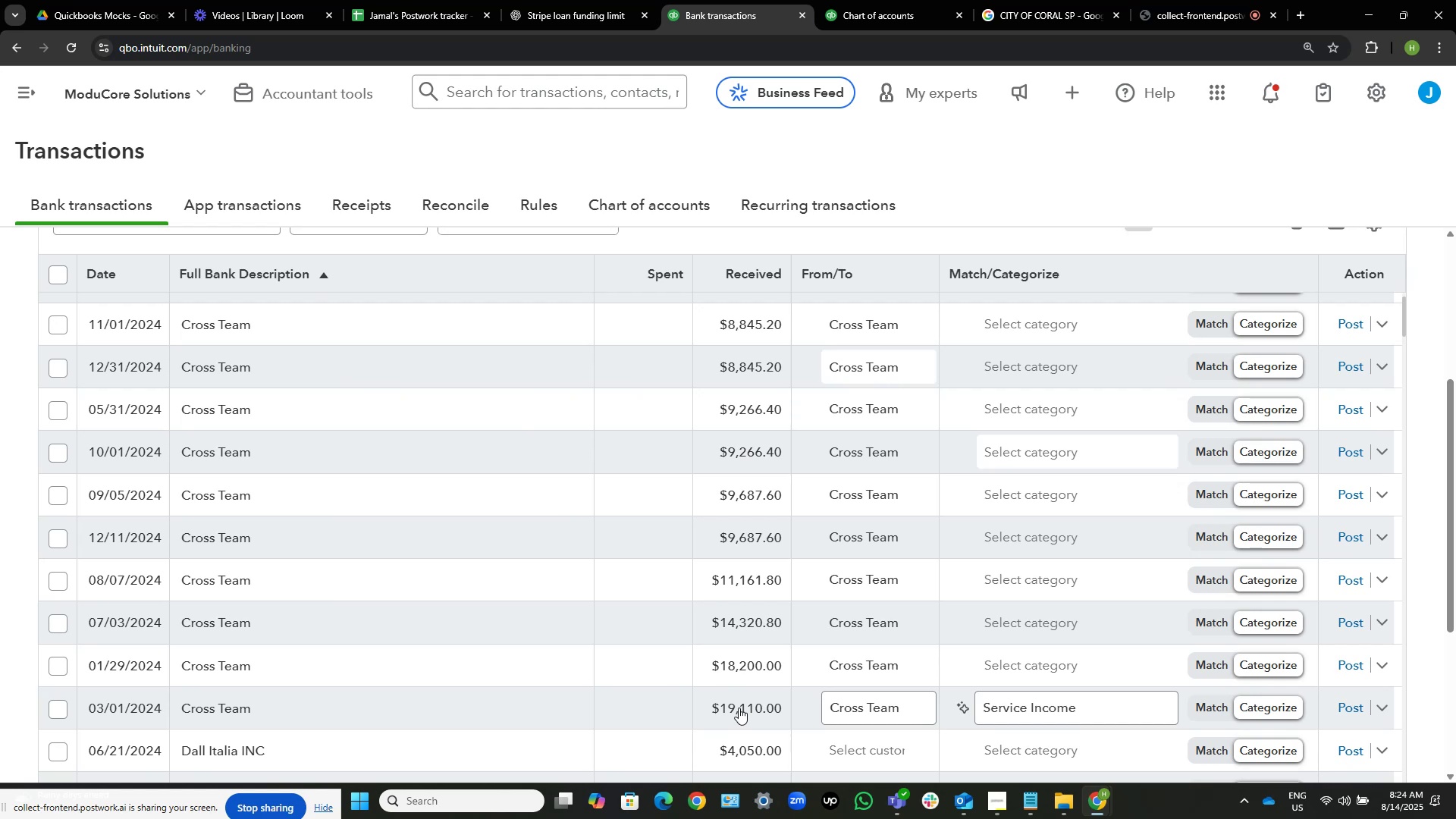 
mouse_move([231, 710])
 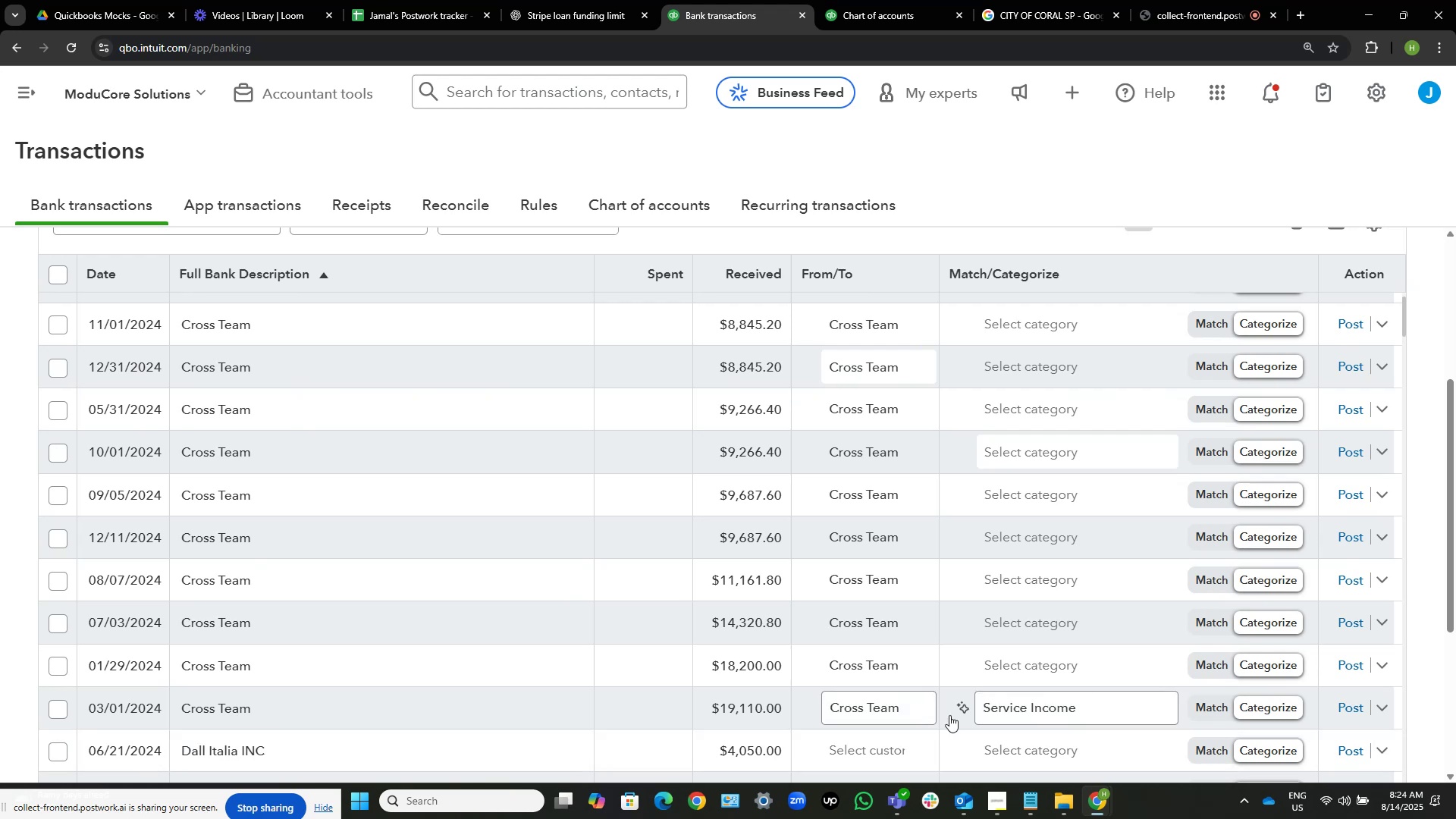 
scroll: coordinate [1095, 662], scroll_direction: up, amount: 4.0
 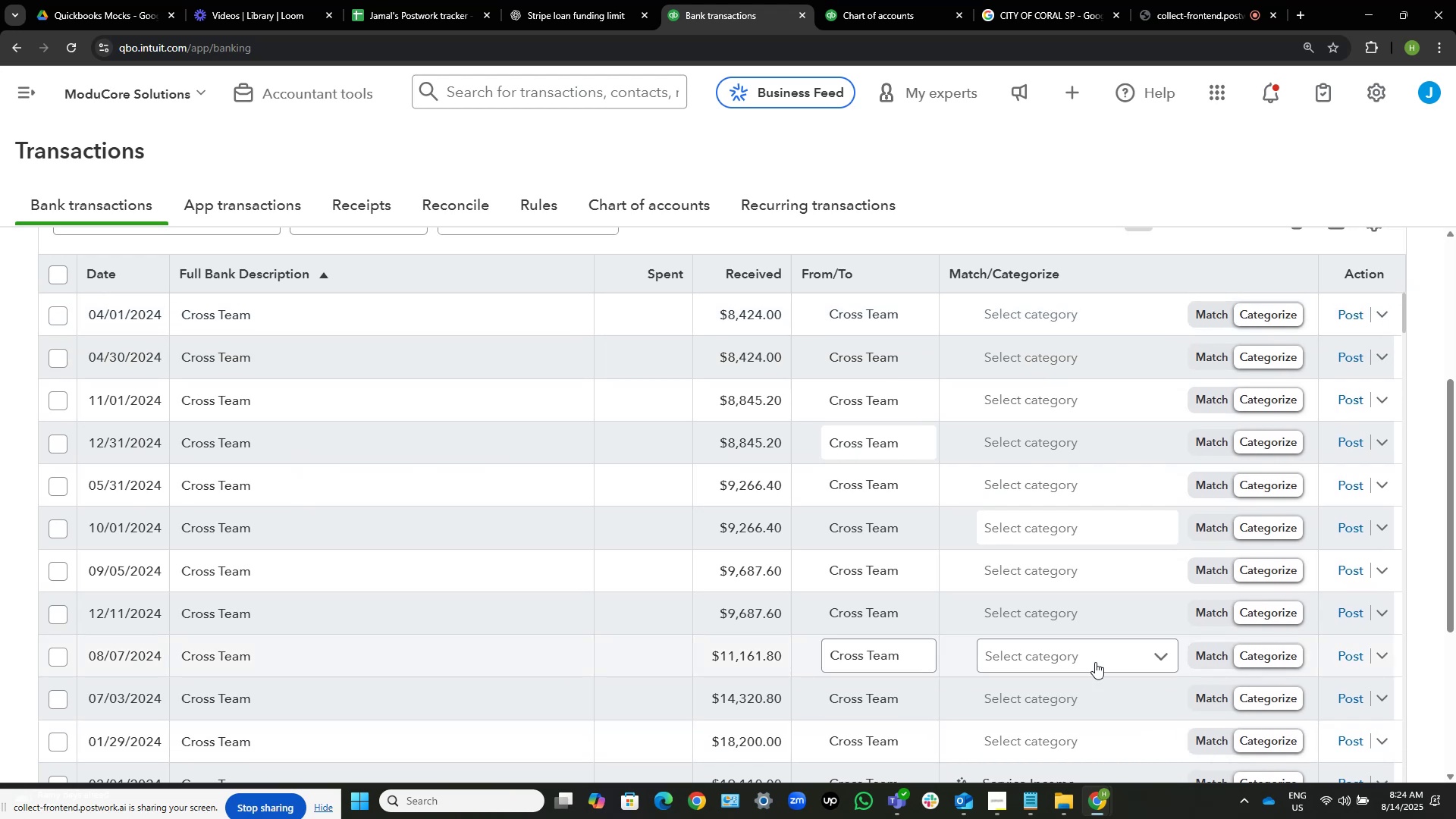 
scroll: coordinate [972, 706], scroll_direction: down, amount: 2.0
 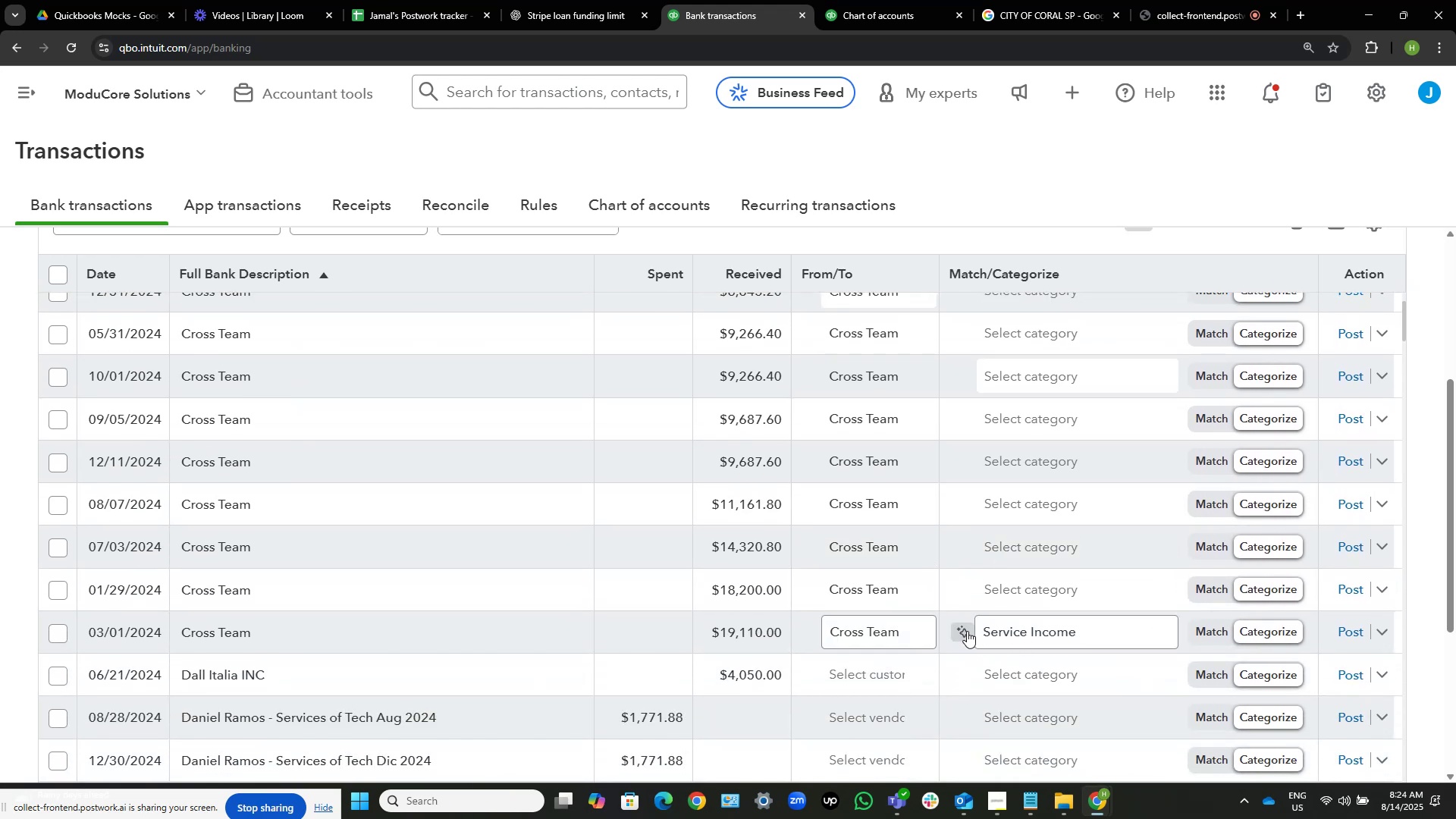 
scroll: coordinate [1207, 380], scroll_direction: up, amount: 7.0
 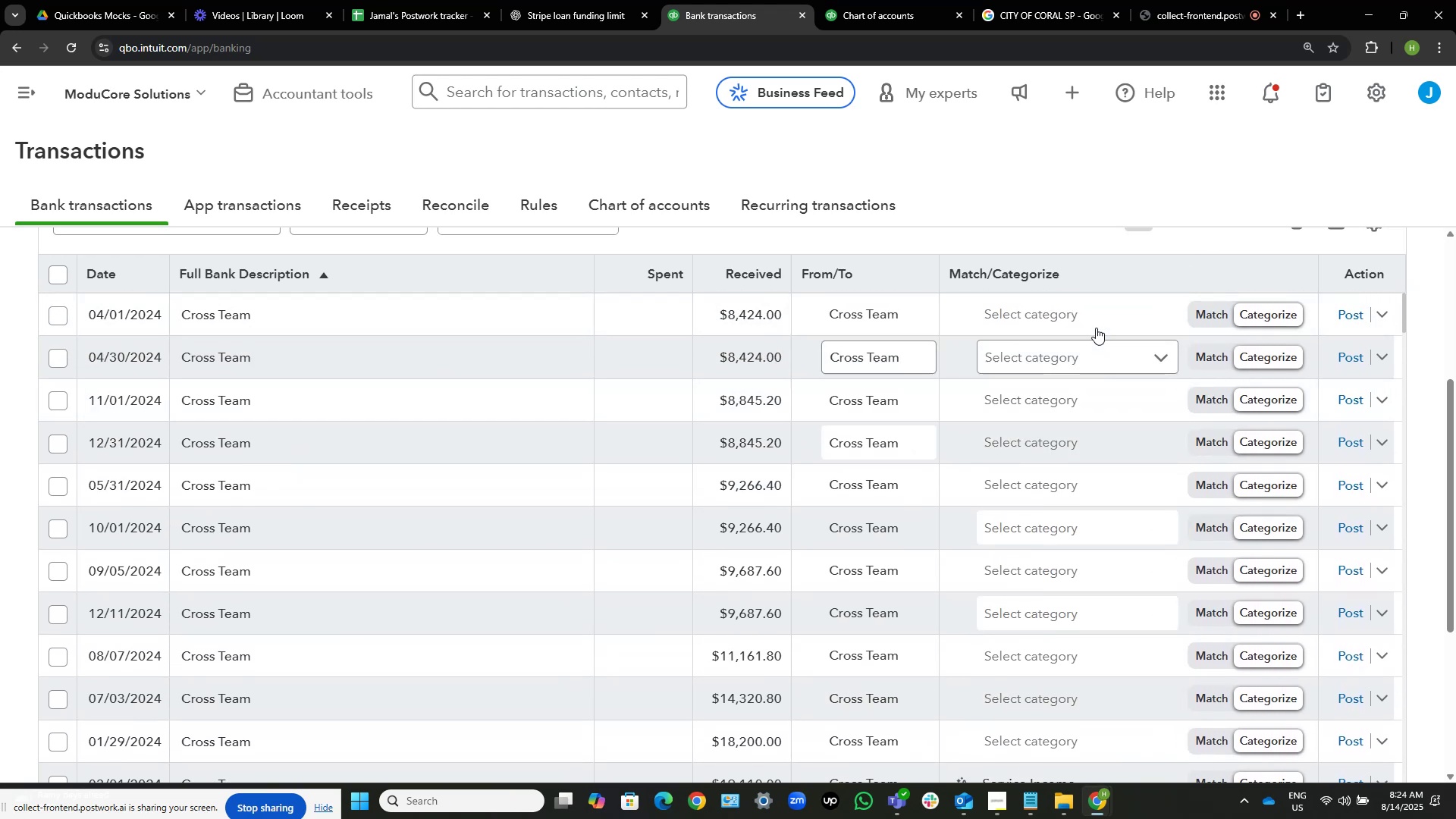 
left_click([1094, 310])
 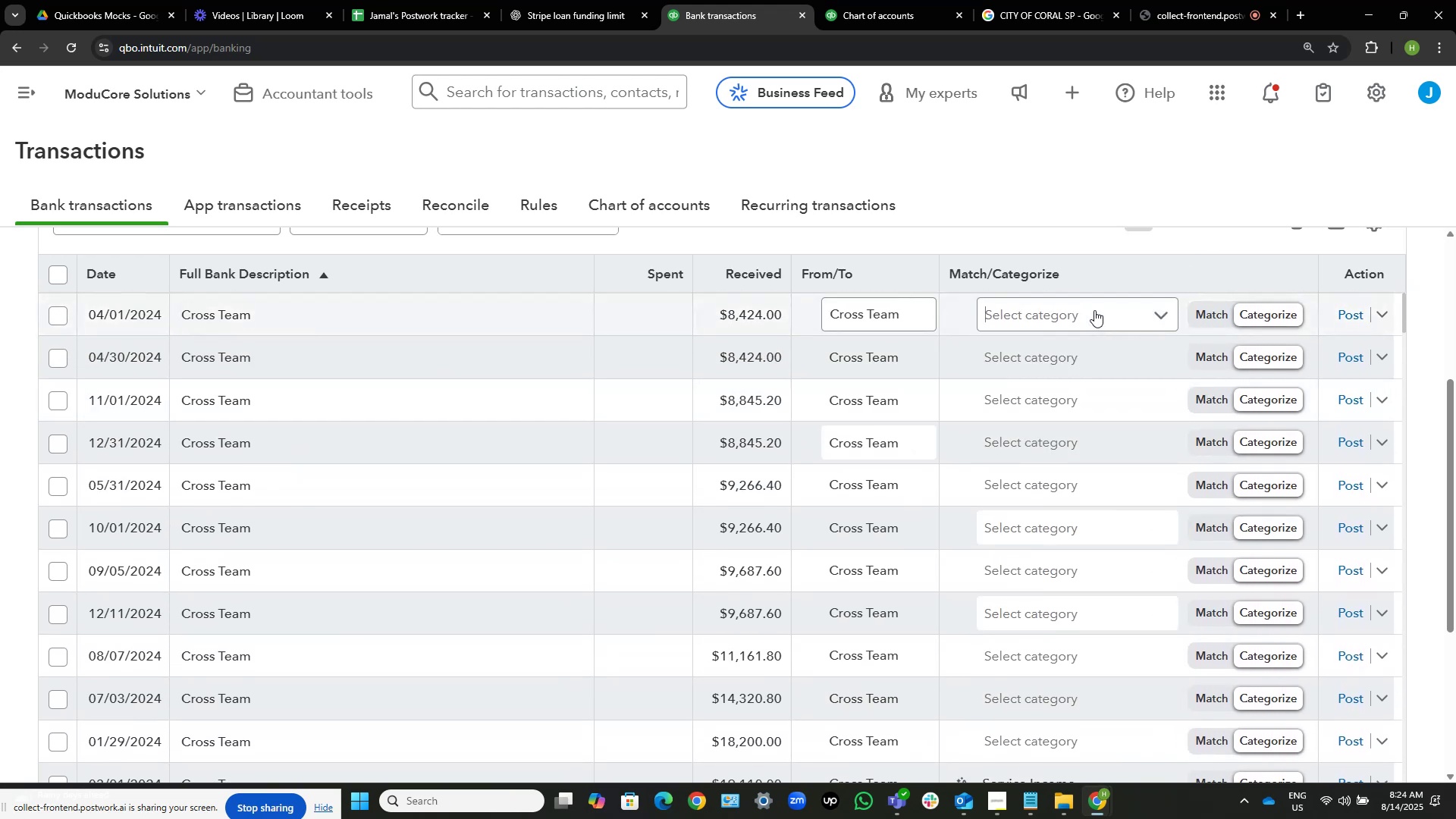 
type(se)
 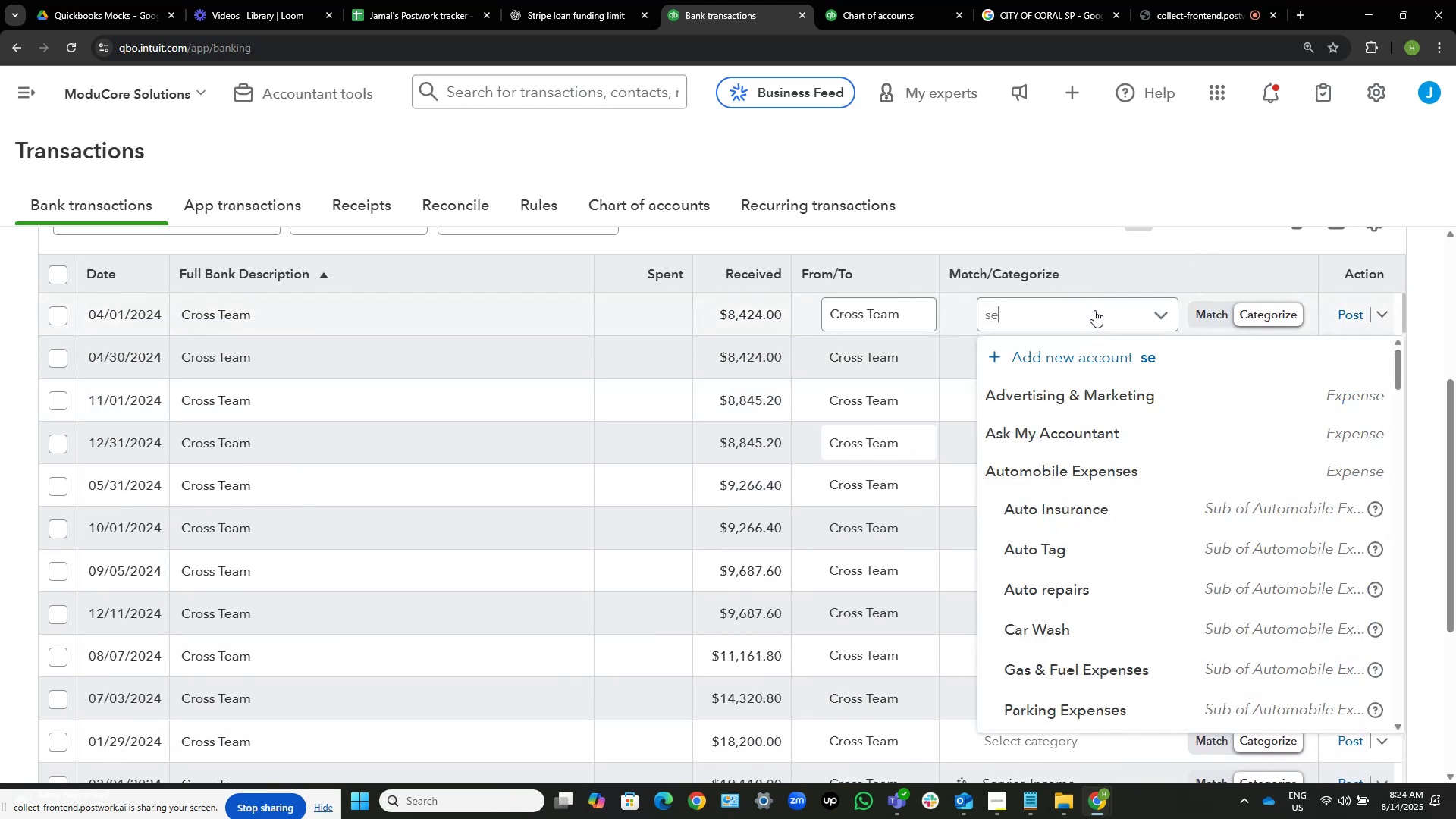 
hold_key(key=R, duration=0.3)
 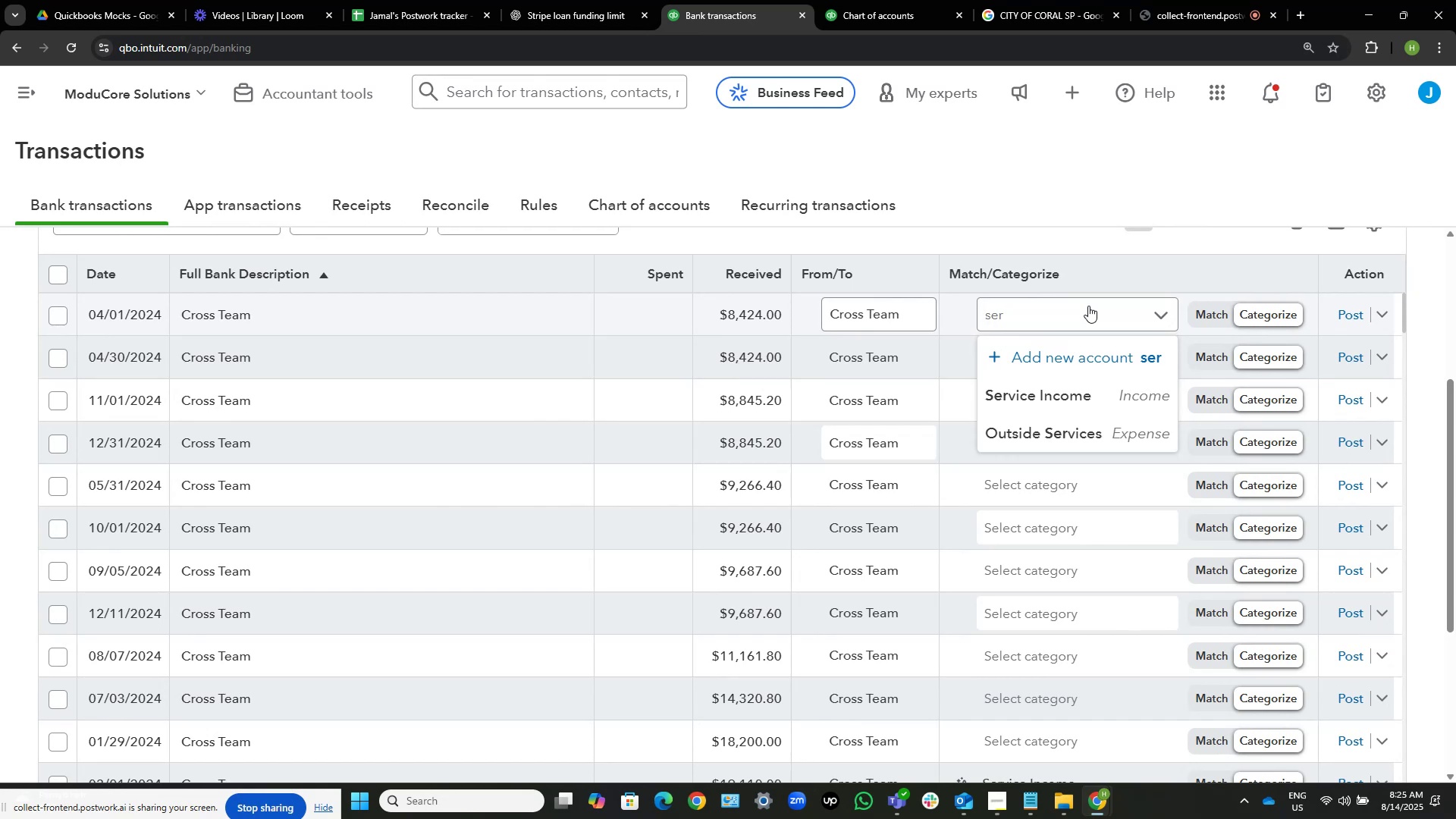 
key(ArrowDown)
 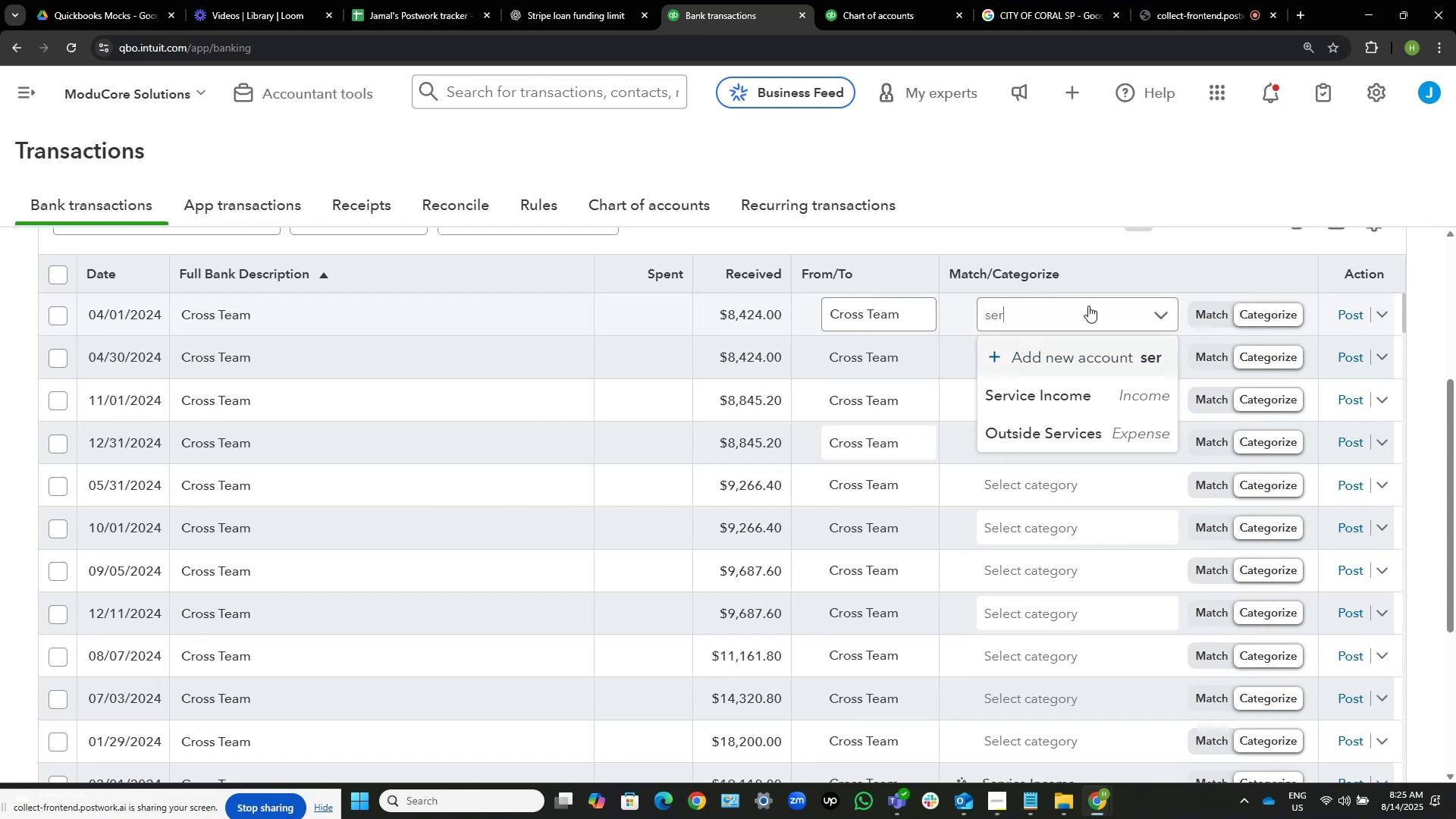 
key(ArrowDown)
 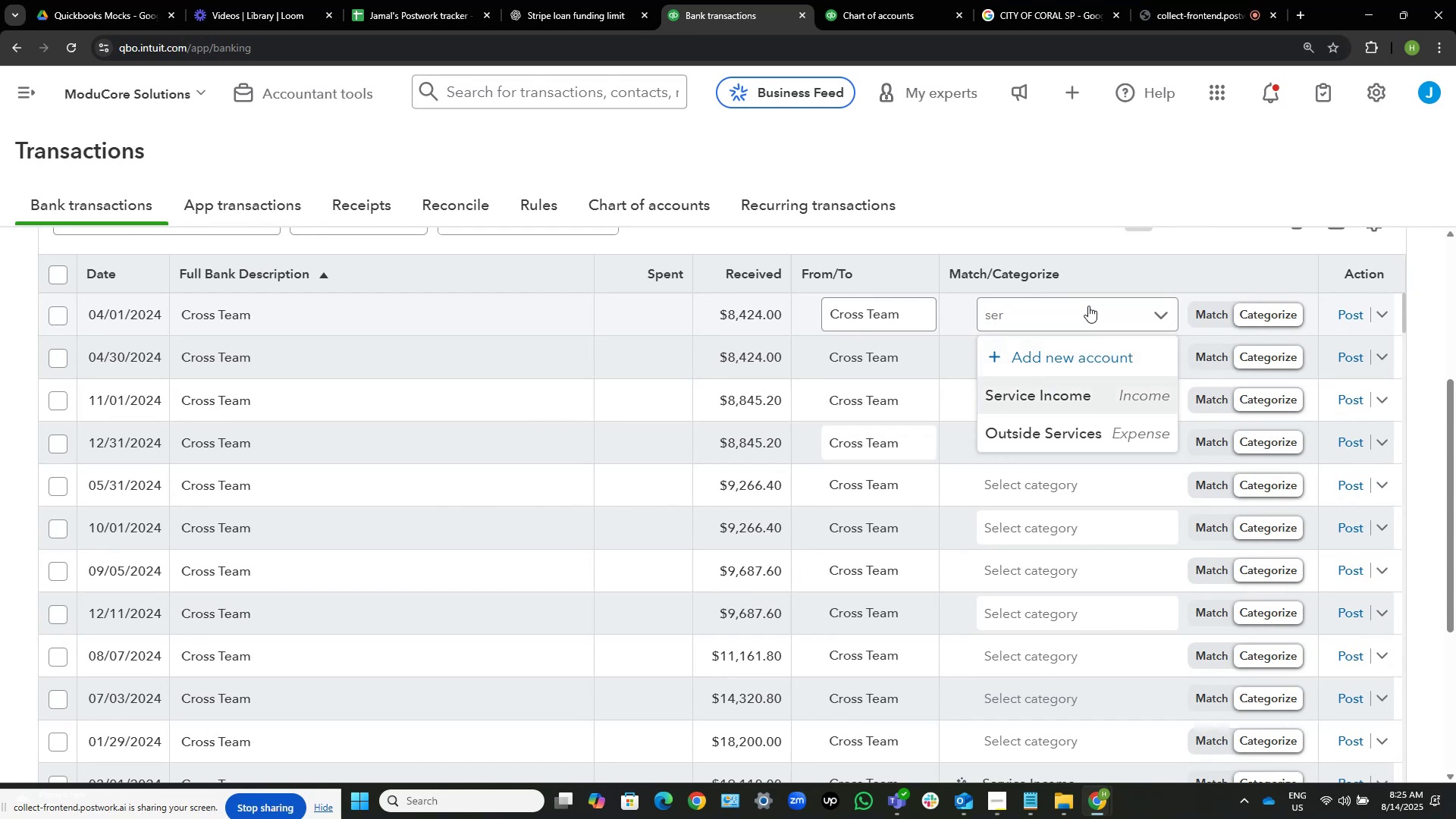 
key(NumpadEnter)
 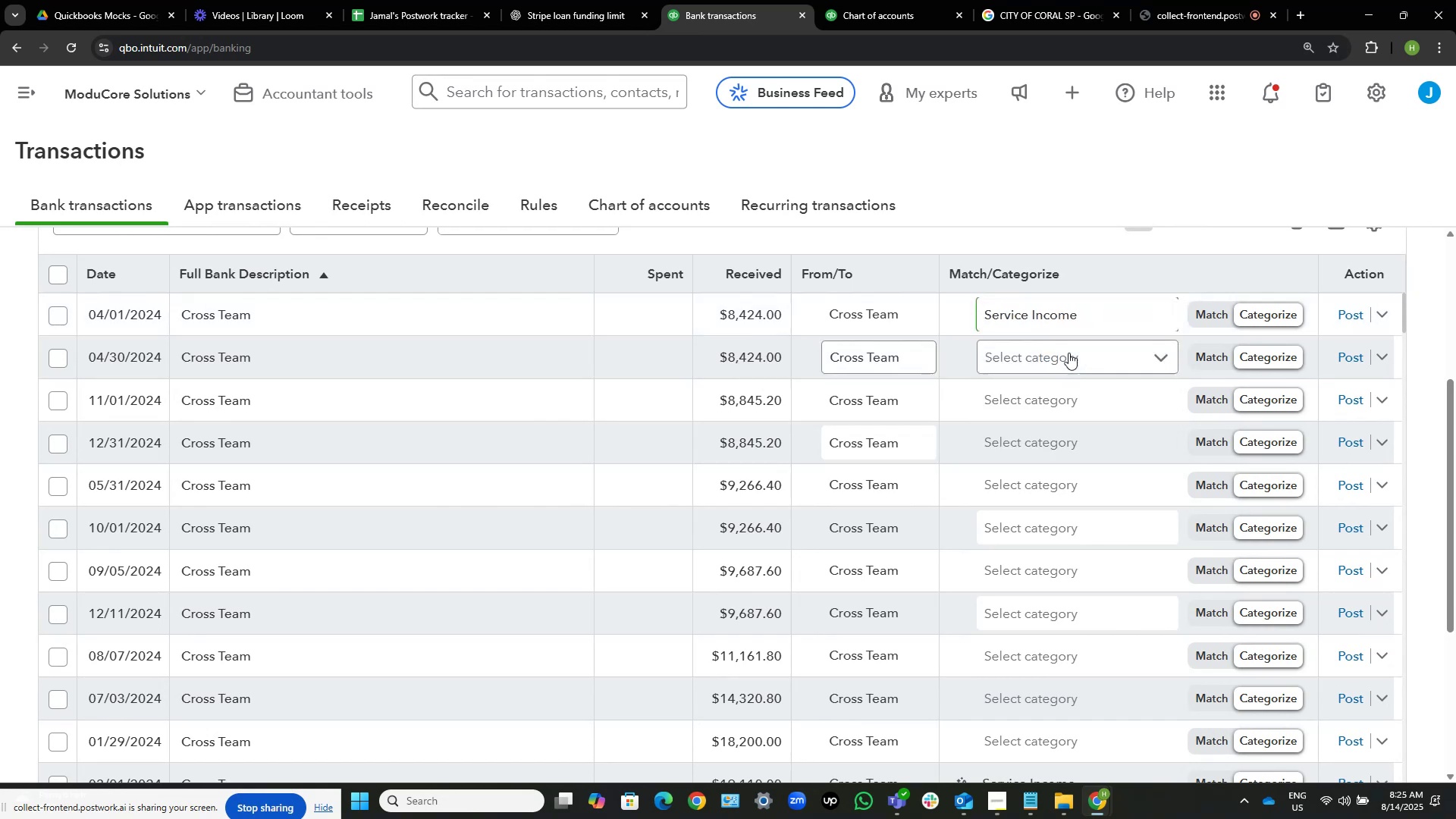 
left_click([1083, 315])
 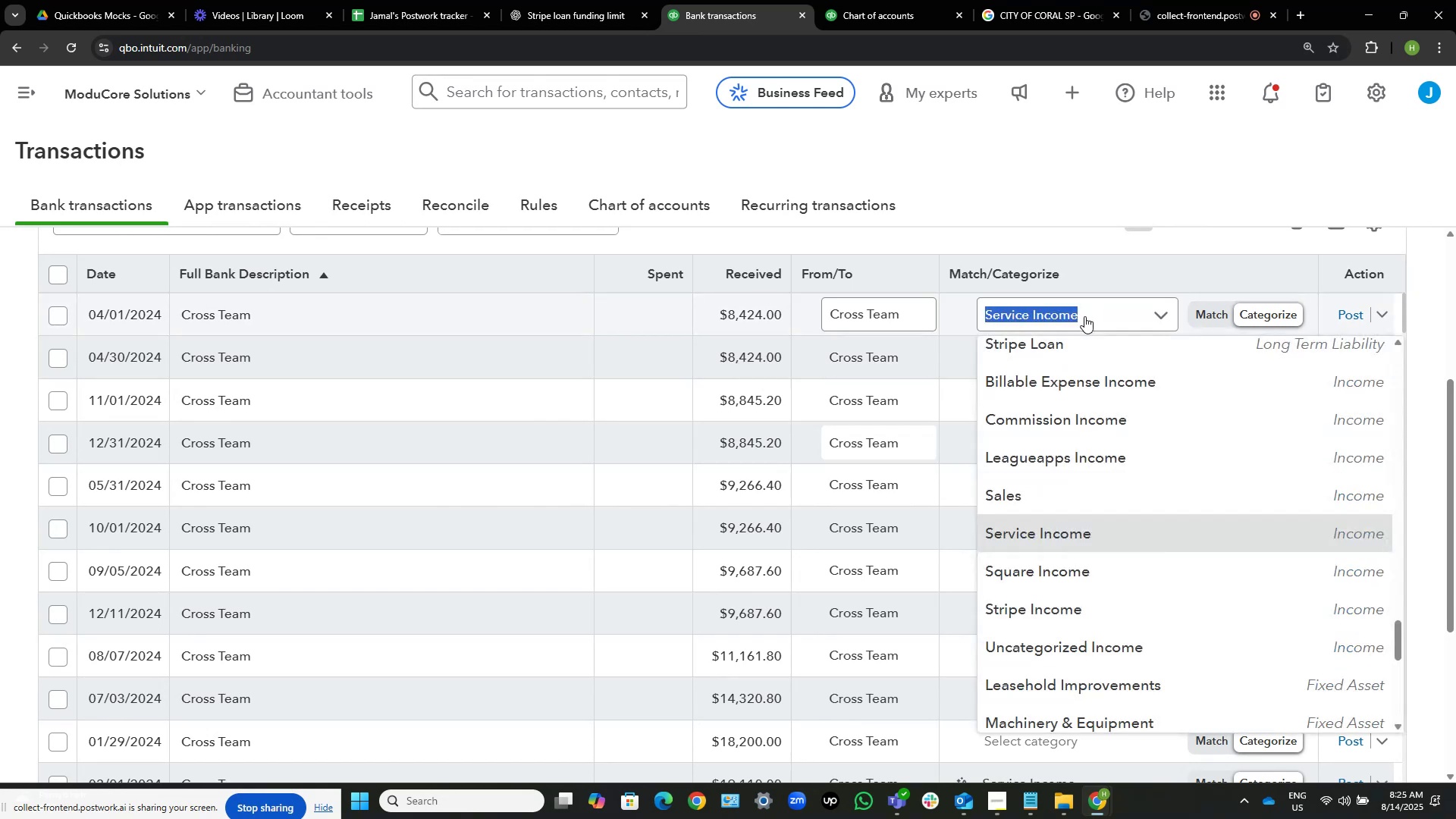 
key(Control+C)
 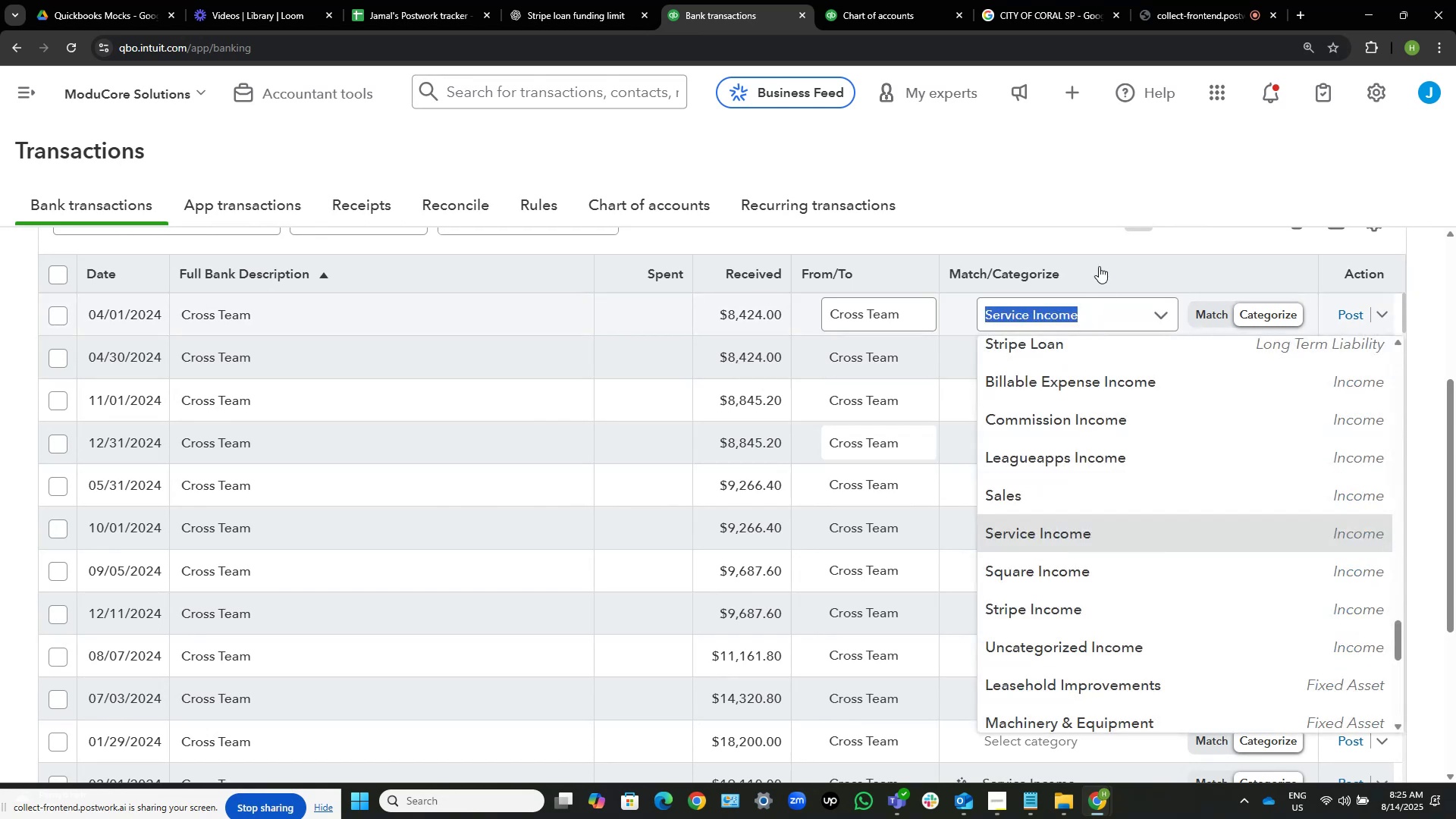 
left_click_drag(start_coordinate=[1075, 181], to_coordinate=[1076, 174])
 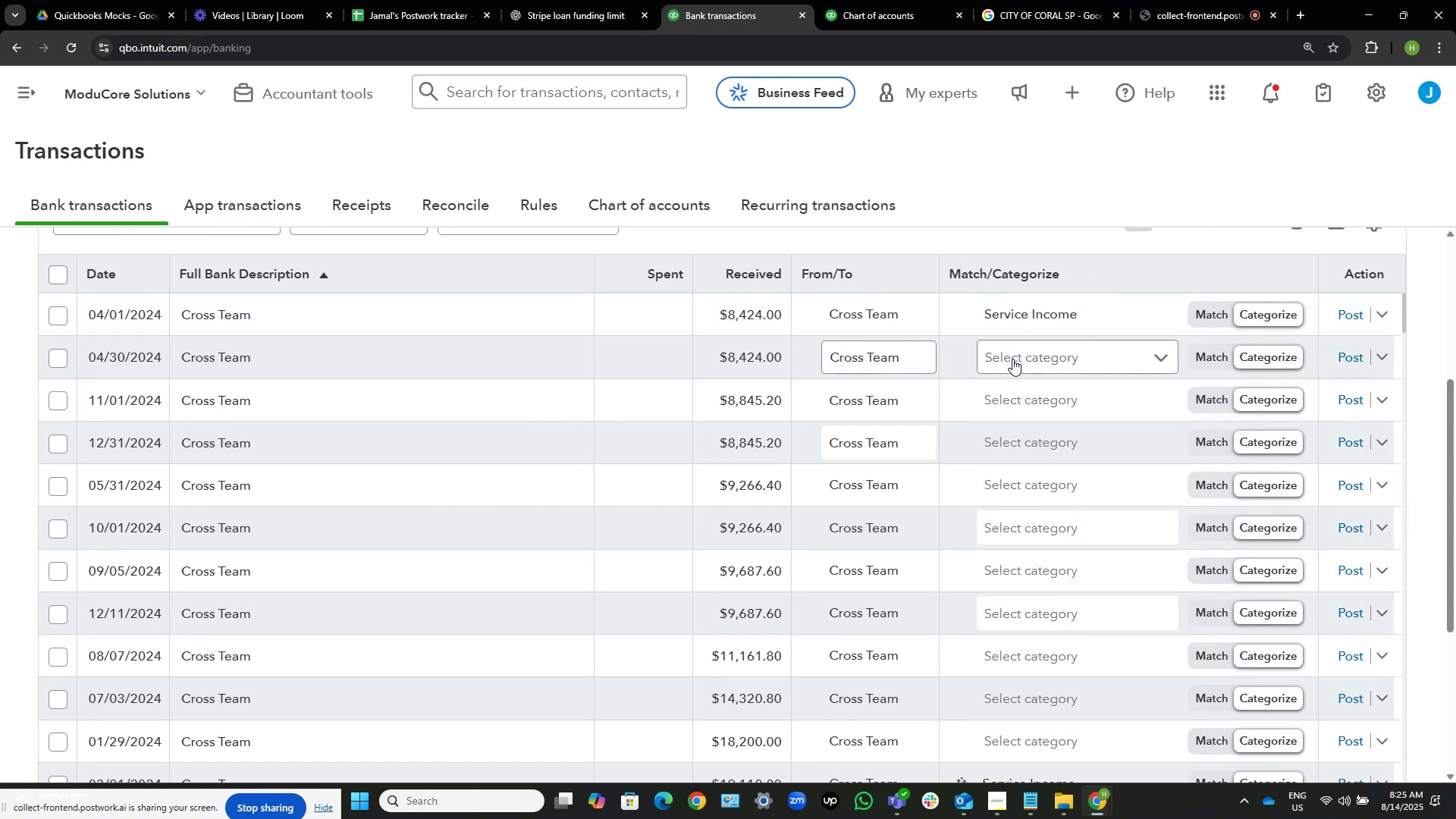 
key(Control+ControlLeft)
 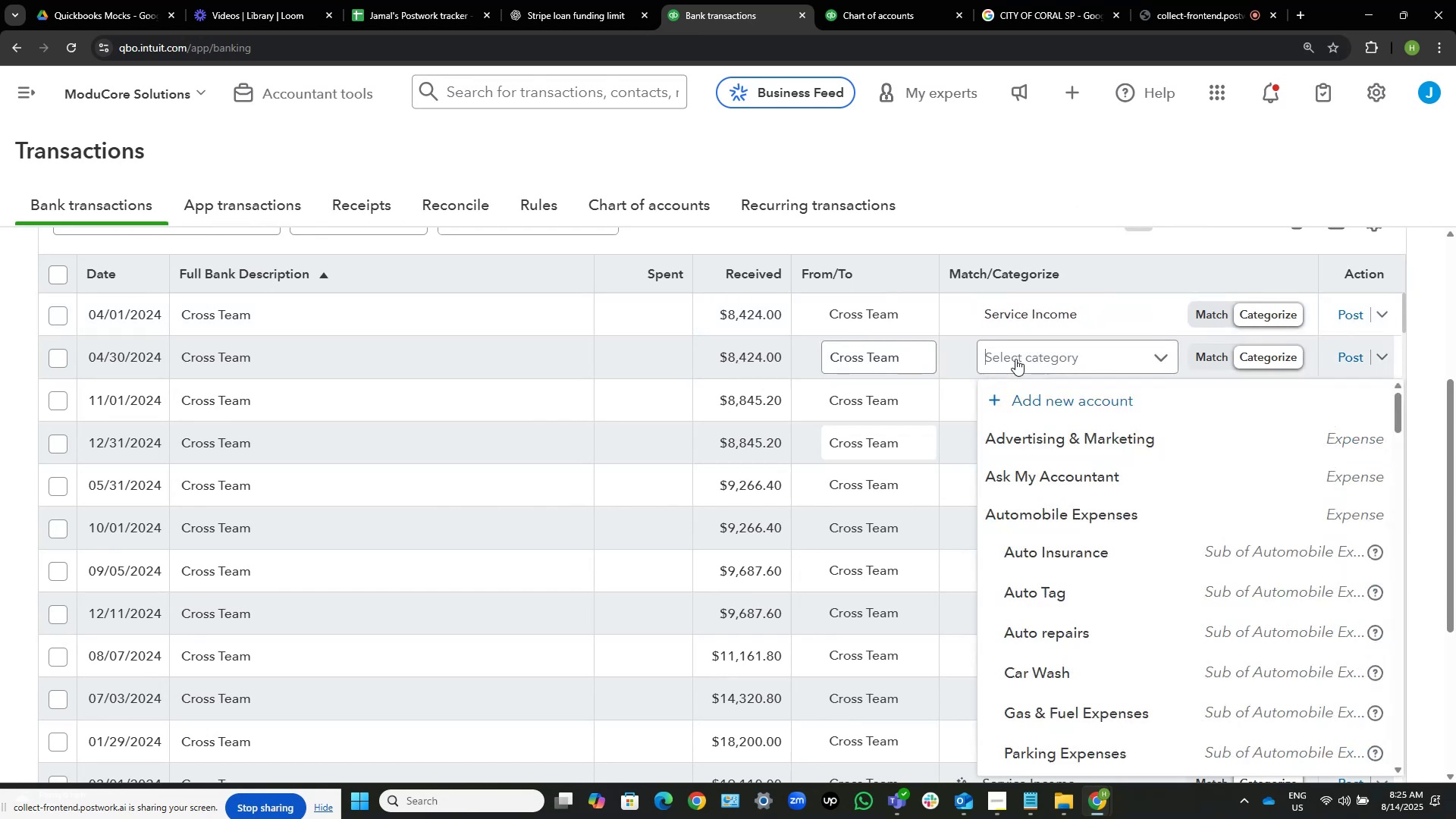 
key(Control+V)
 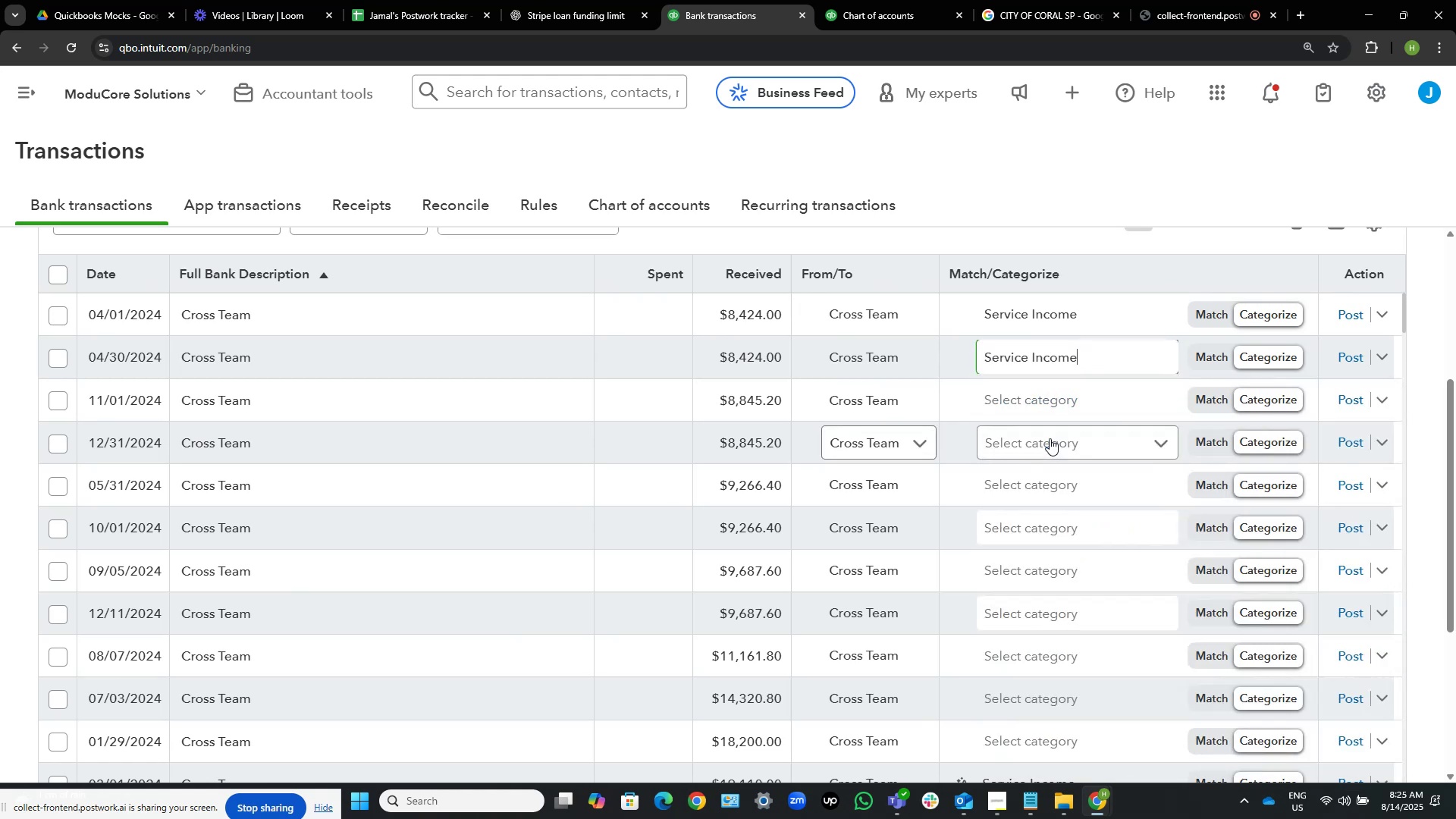 
left_click([1056, 410])
 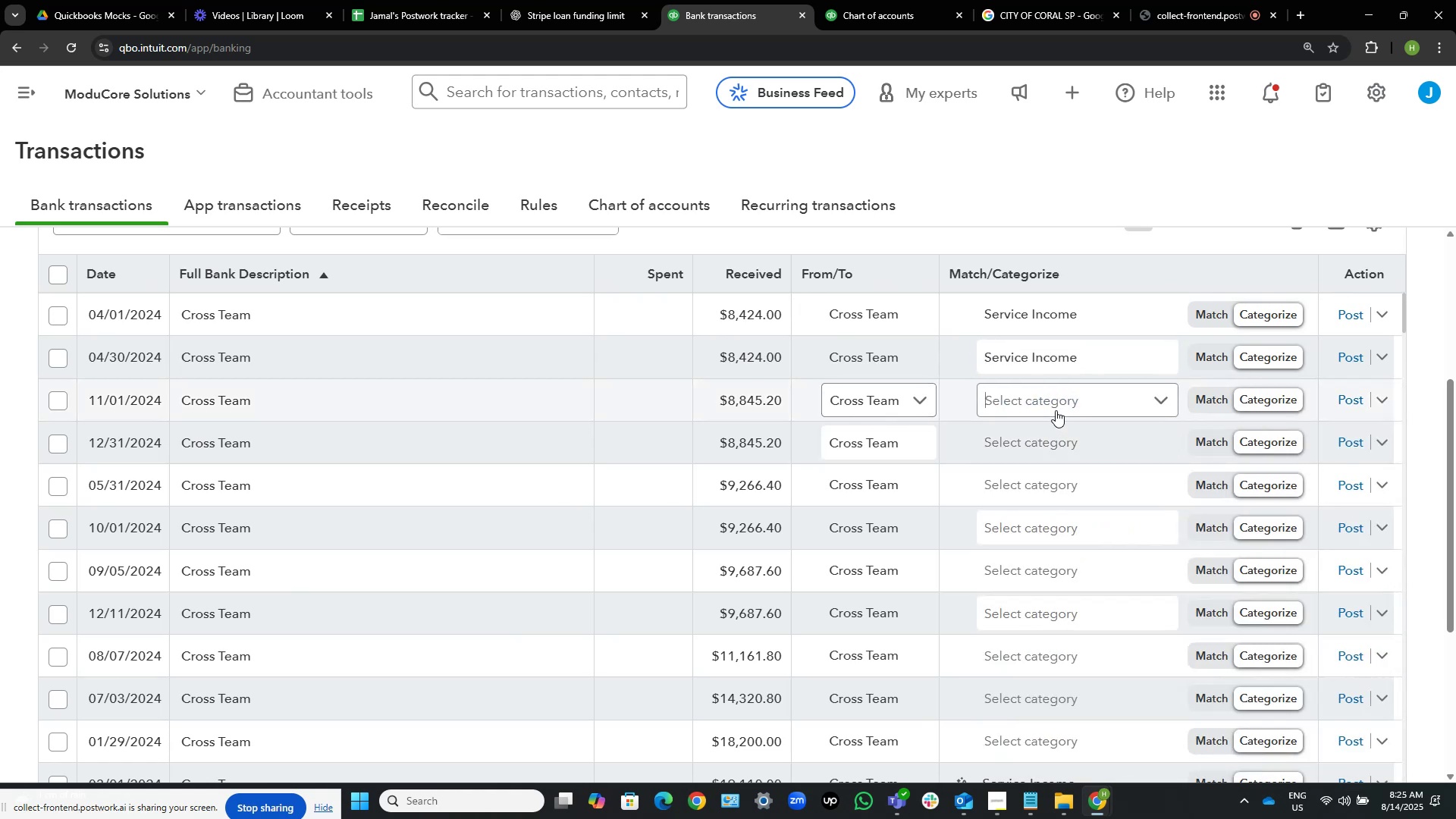 
key(Control+ControlLeft)
 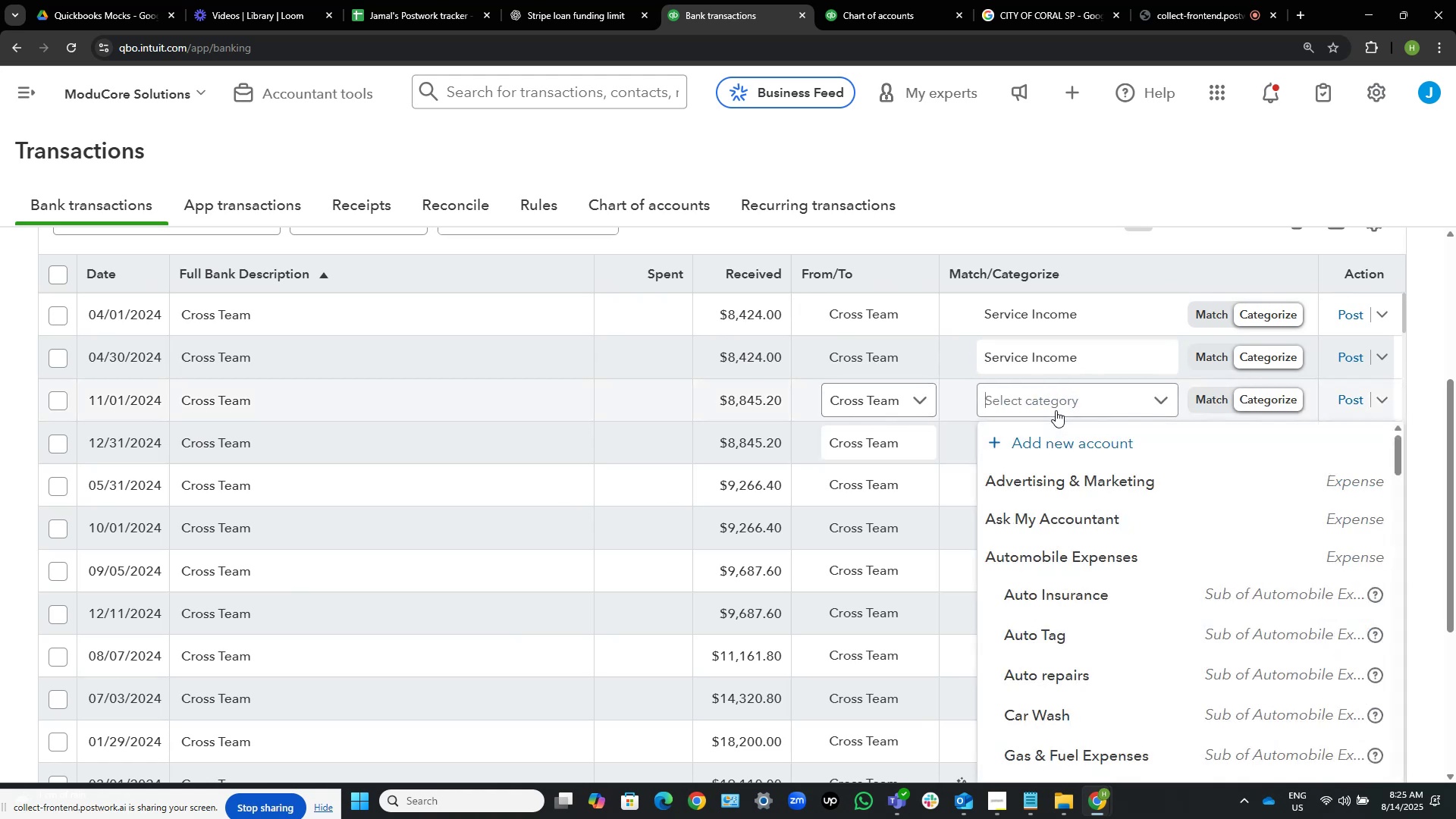 
key(Control+V)
 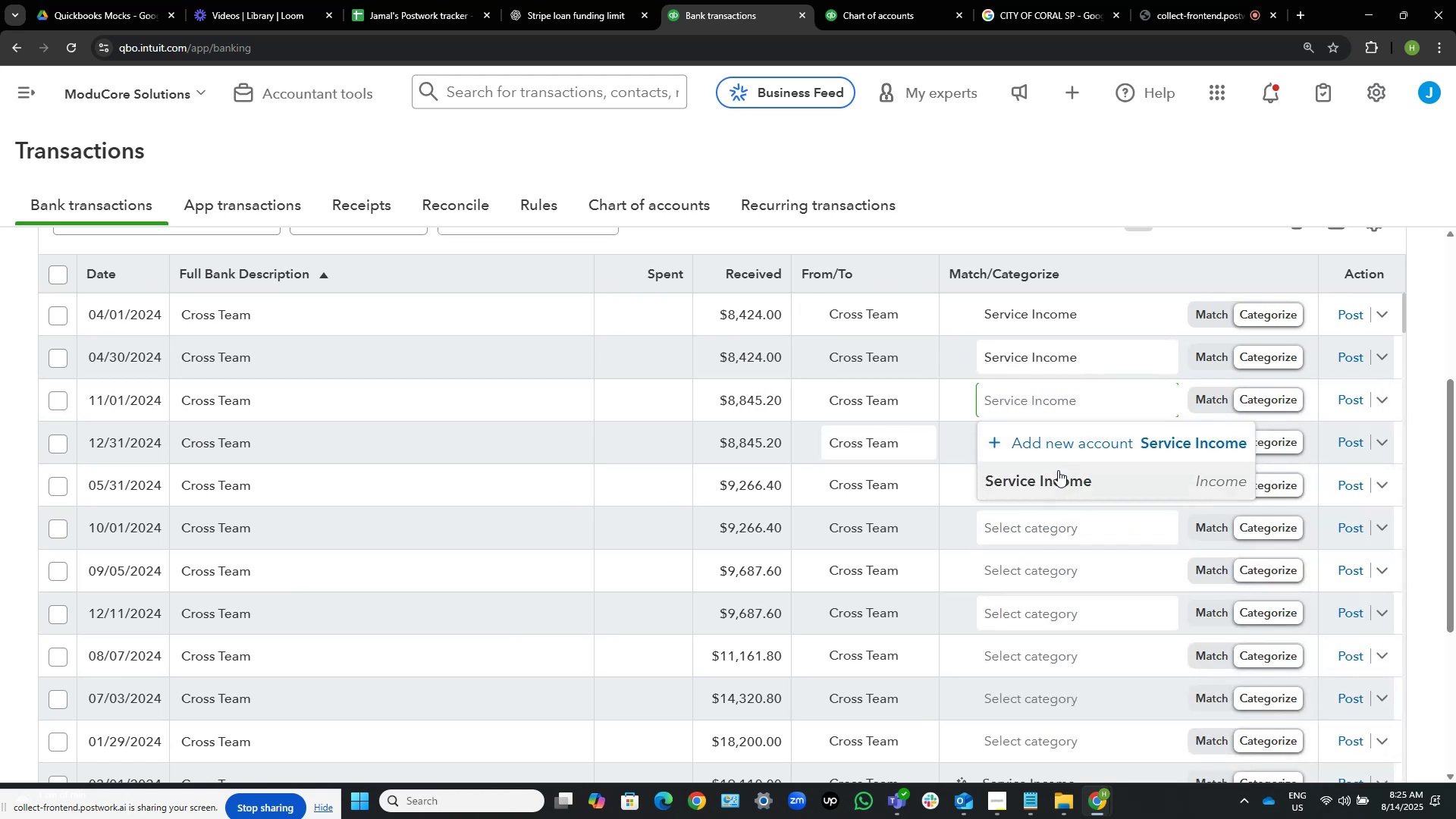 
left_click([1058, 472])
 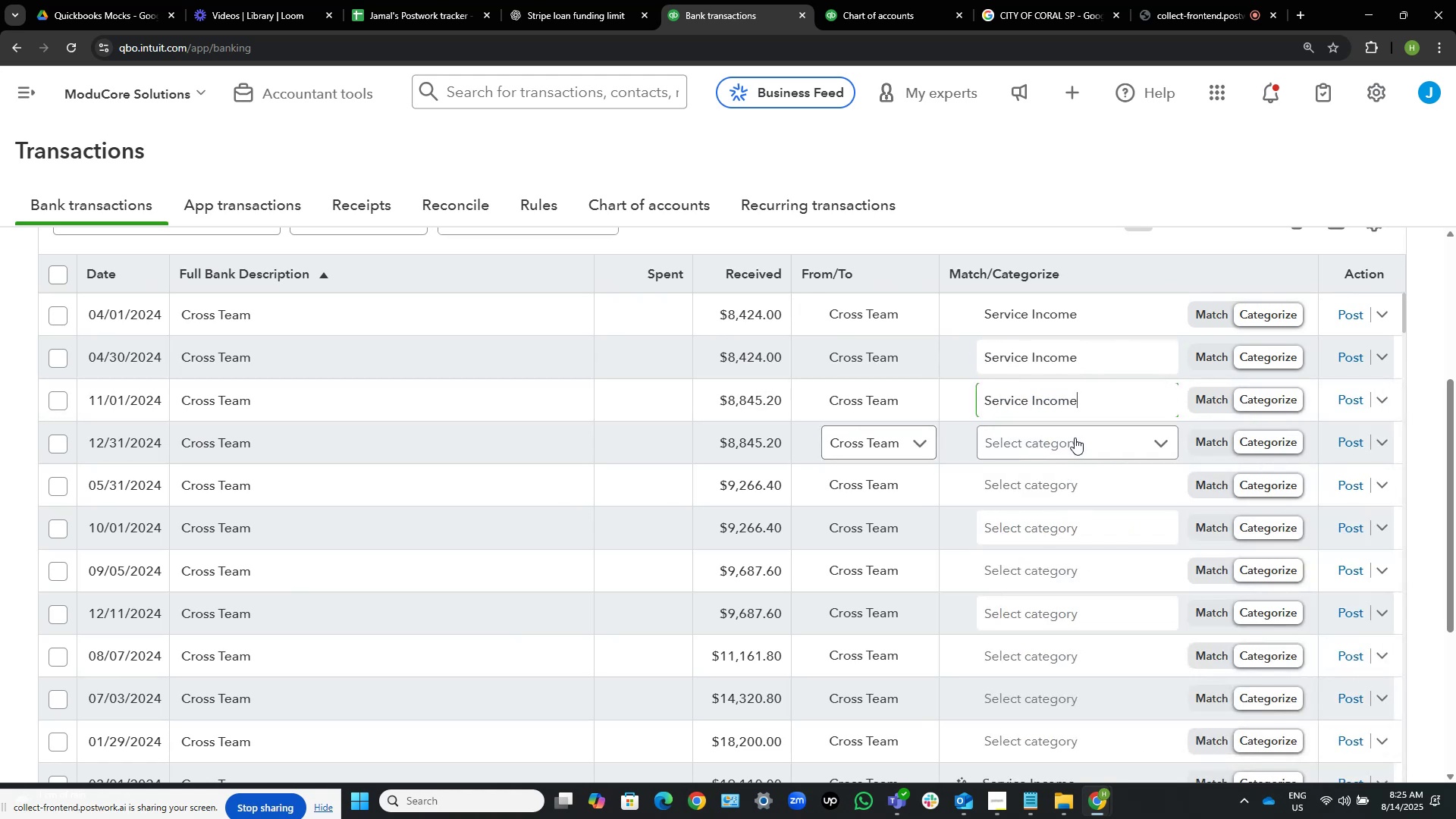 
key(Control+ControlLeft)
 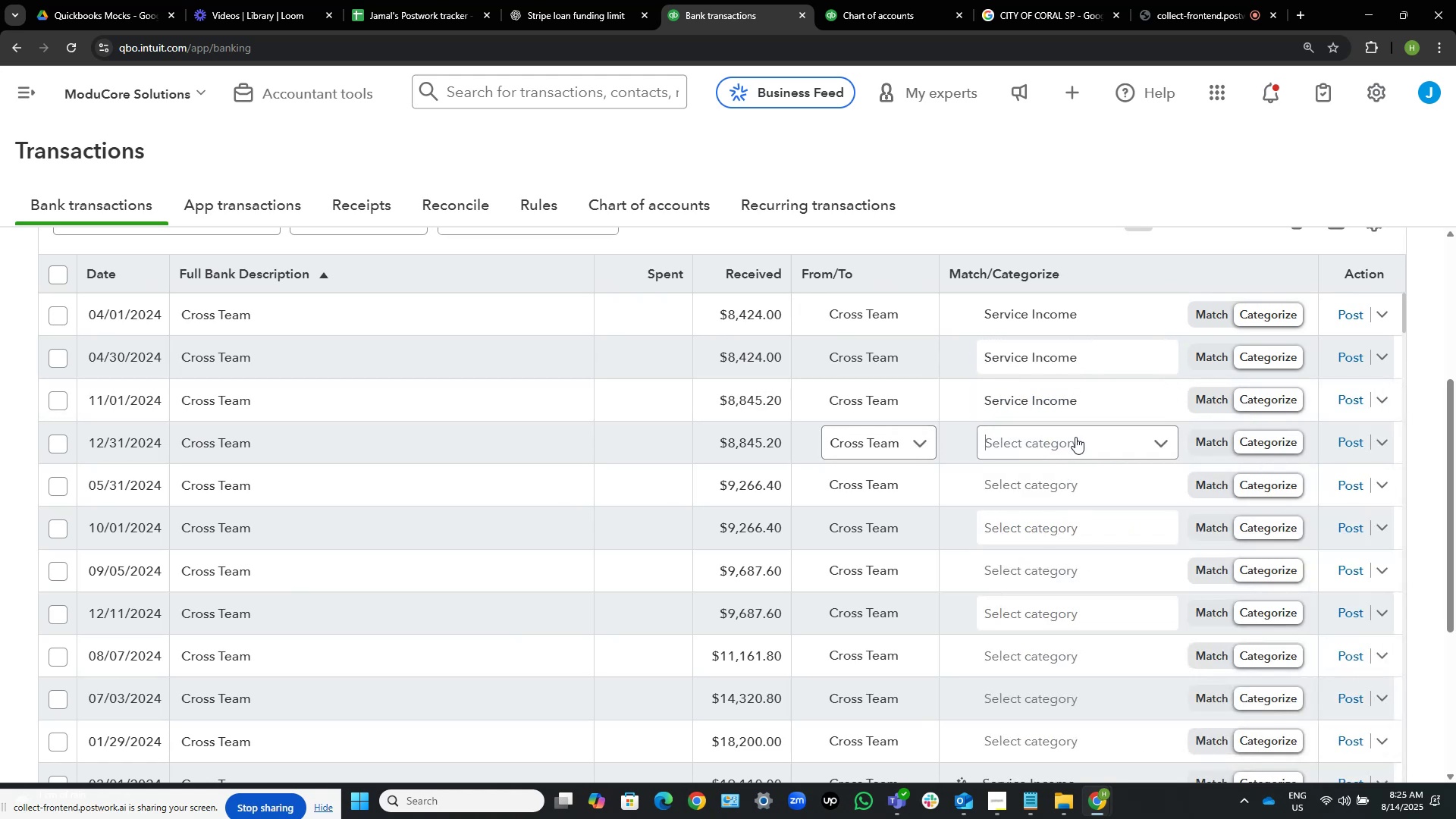 
key(Control+V)
 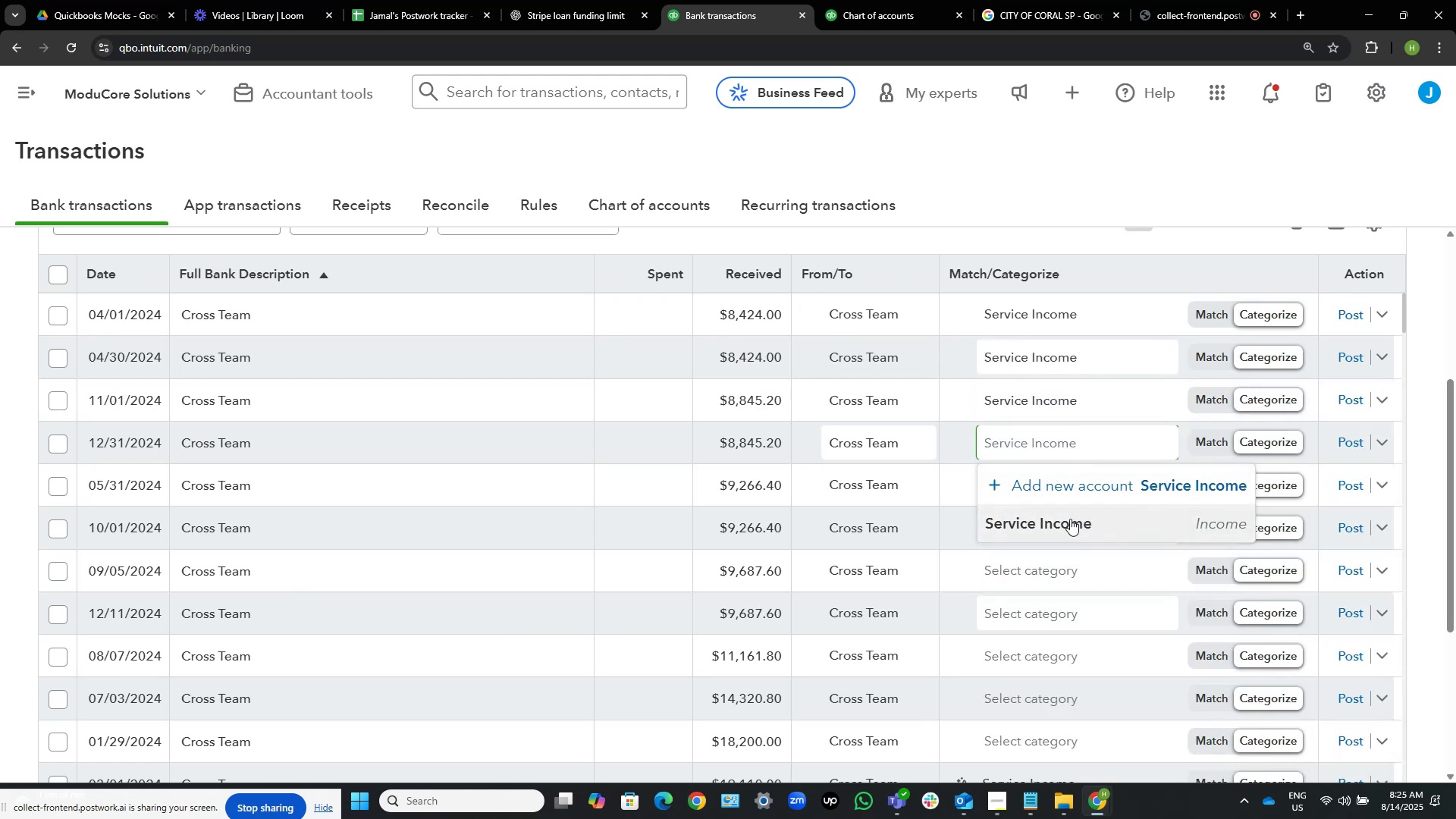 
left_click([1069, 519])
 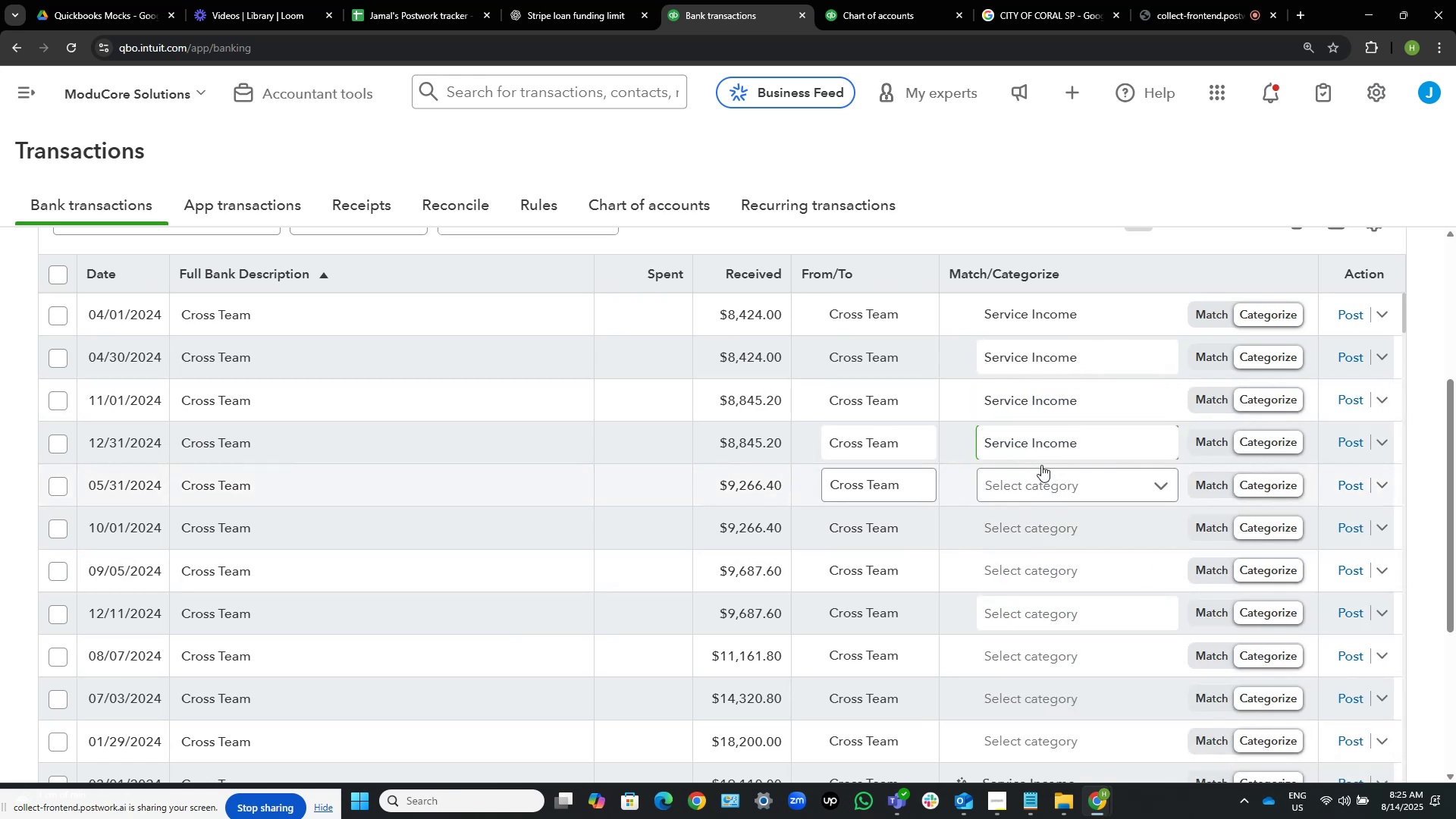 
left_click_drag(start_coordinate=[1038, 500], to_coordinate=[1045, 497])
 